 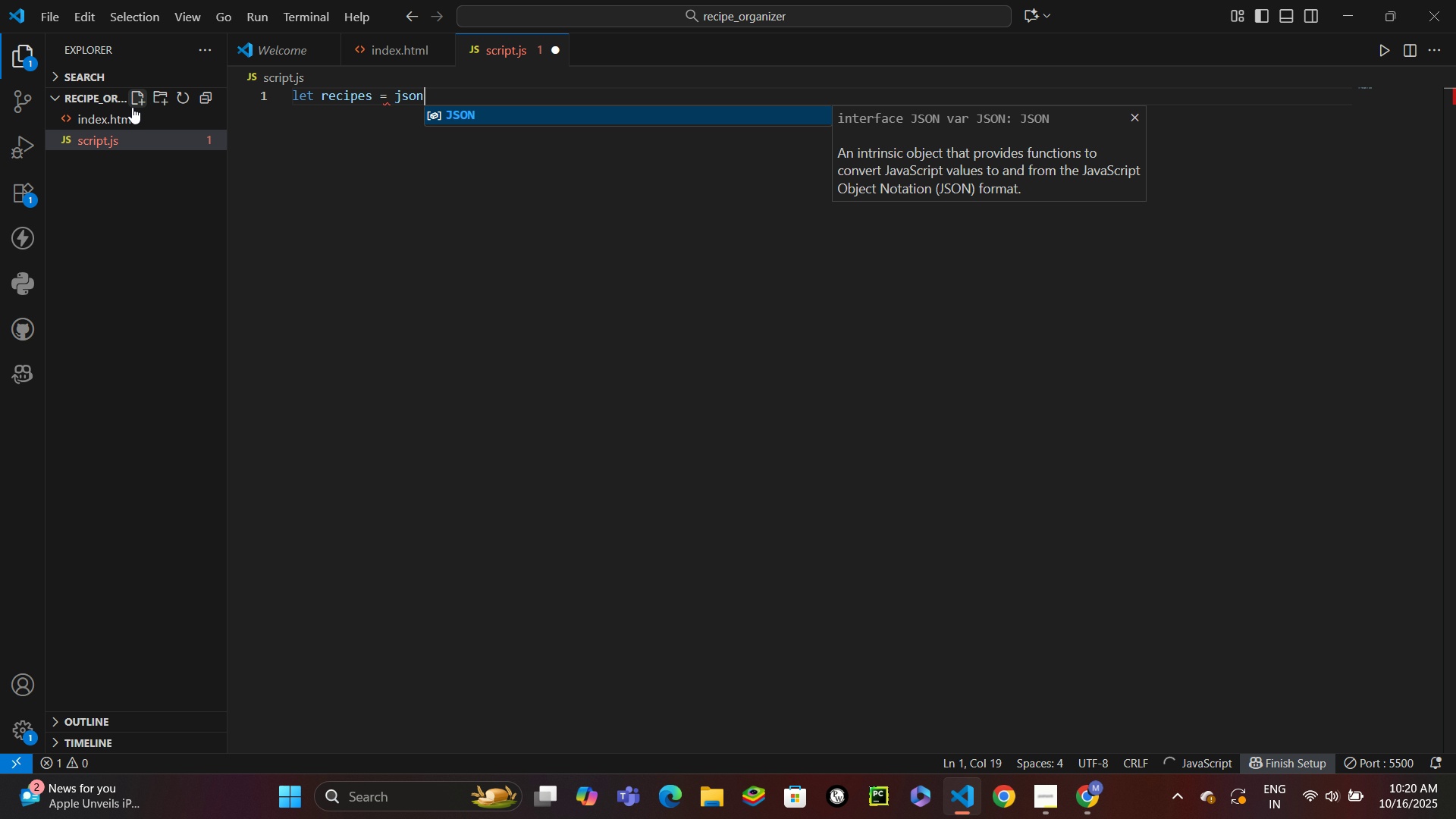 
key(Enter)
 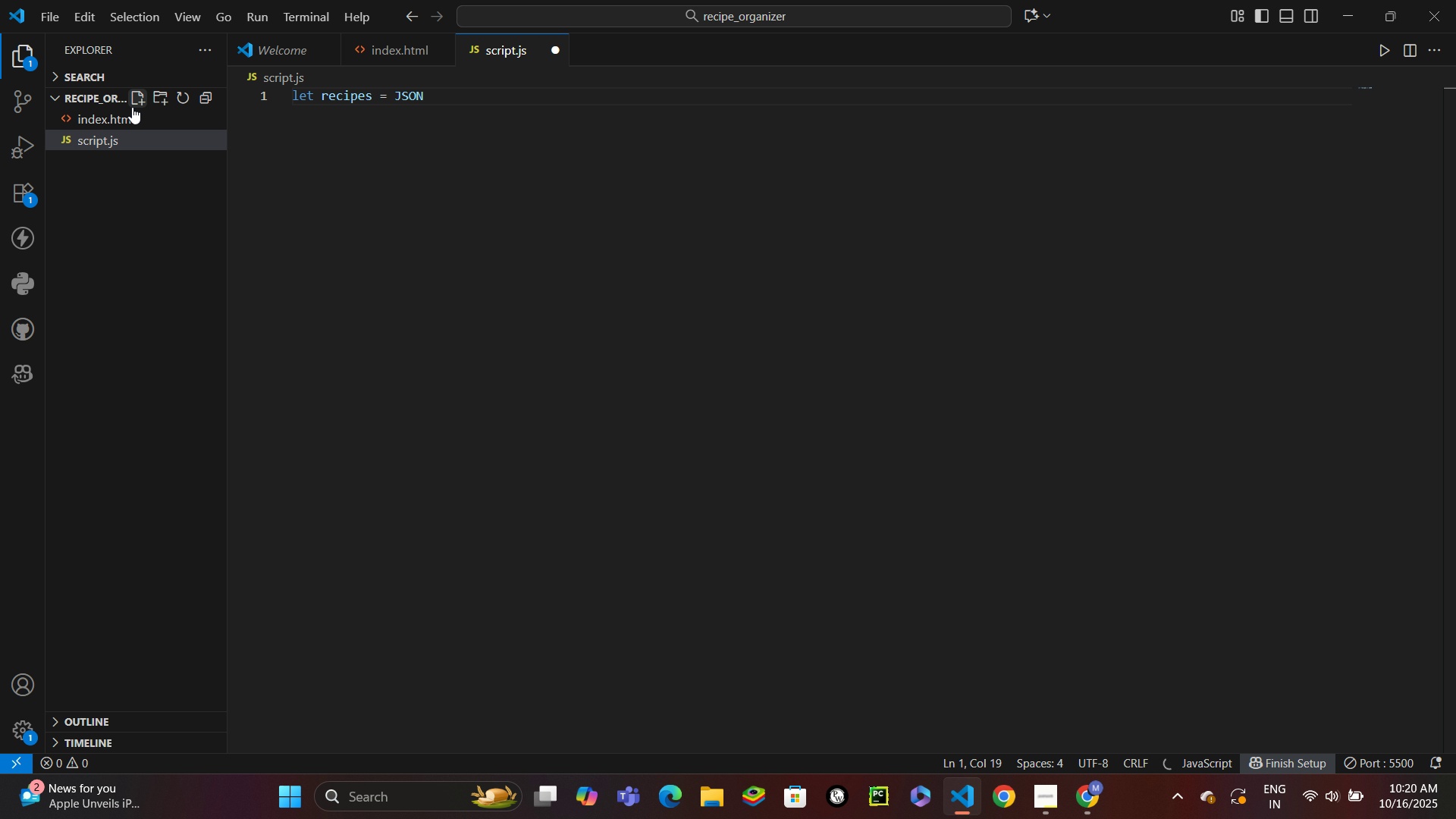 
type(.parse)
 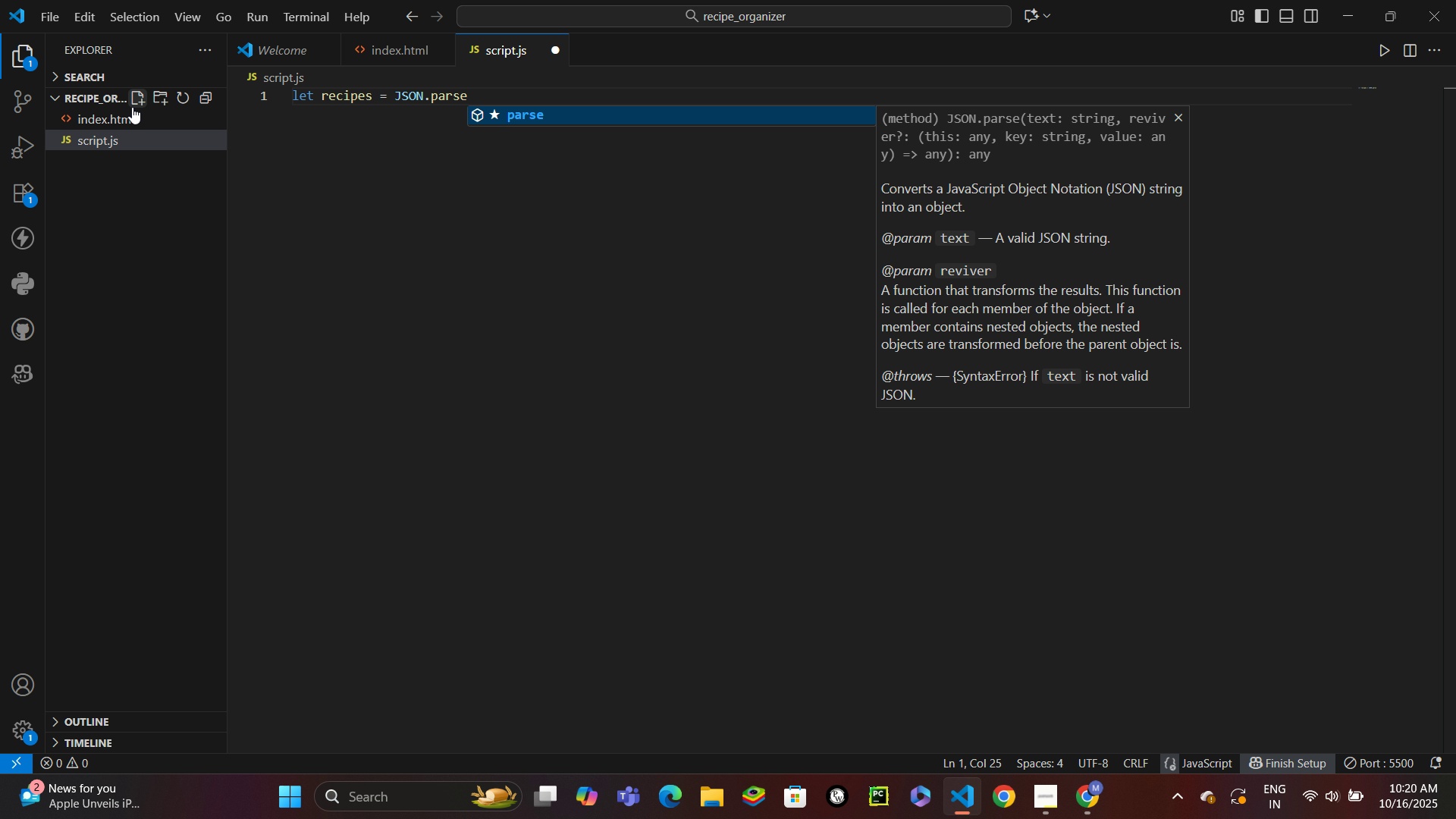 
key(Enter)
 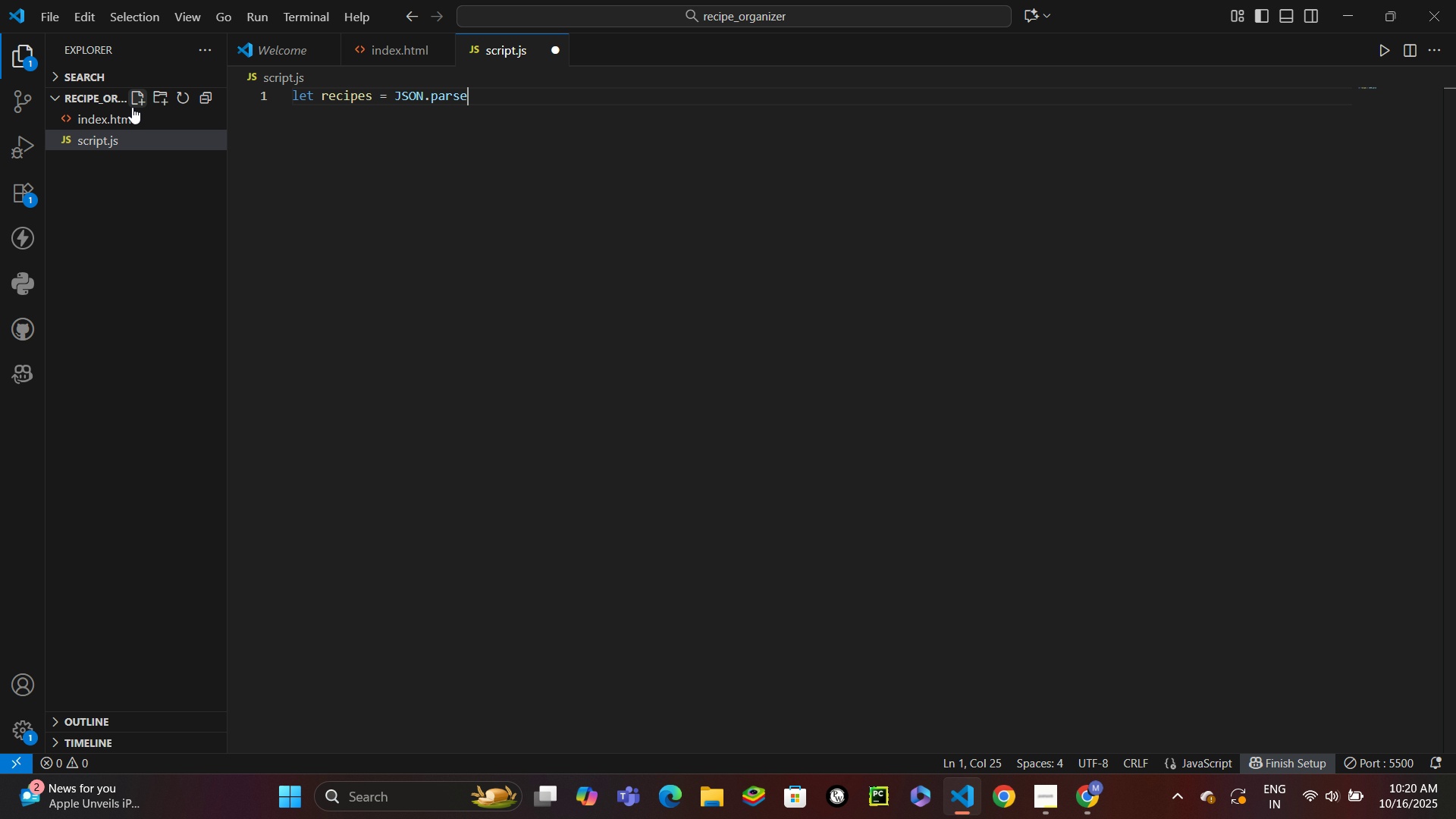 
type((local)
 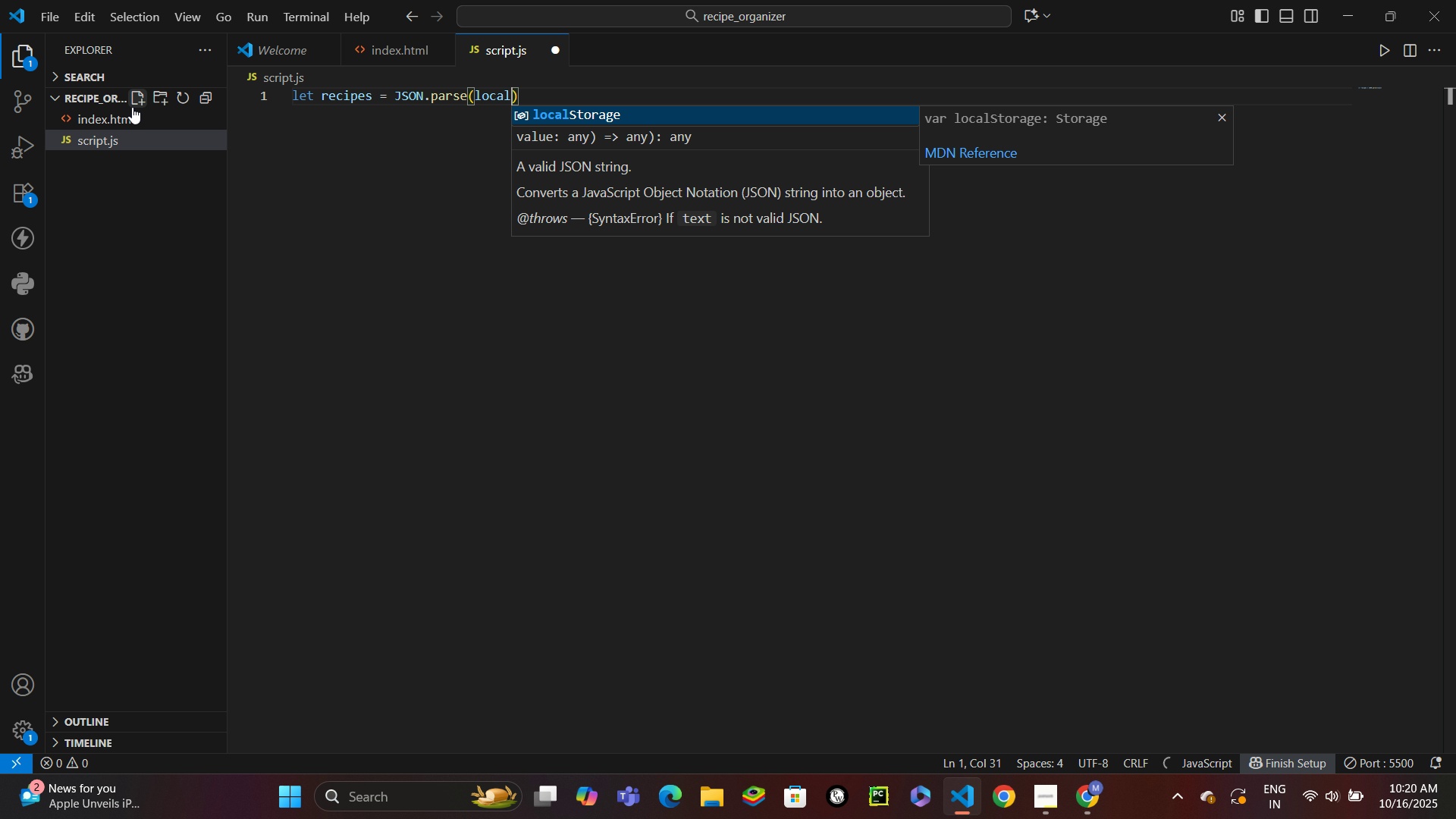 
key(Enter)
 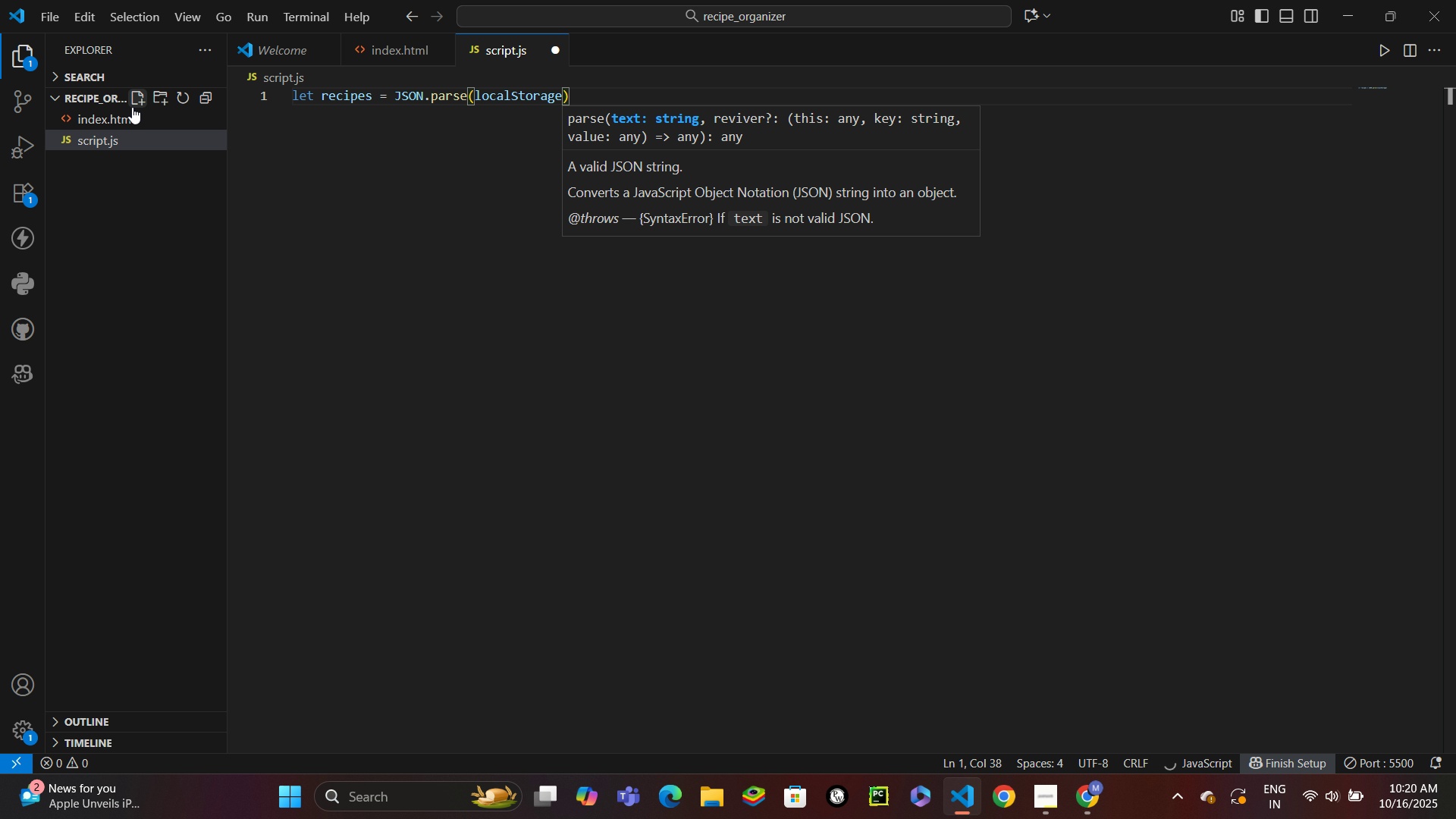 
type(.getItem('recipes)
 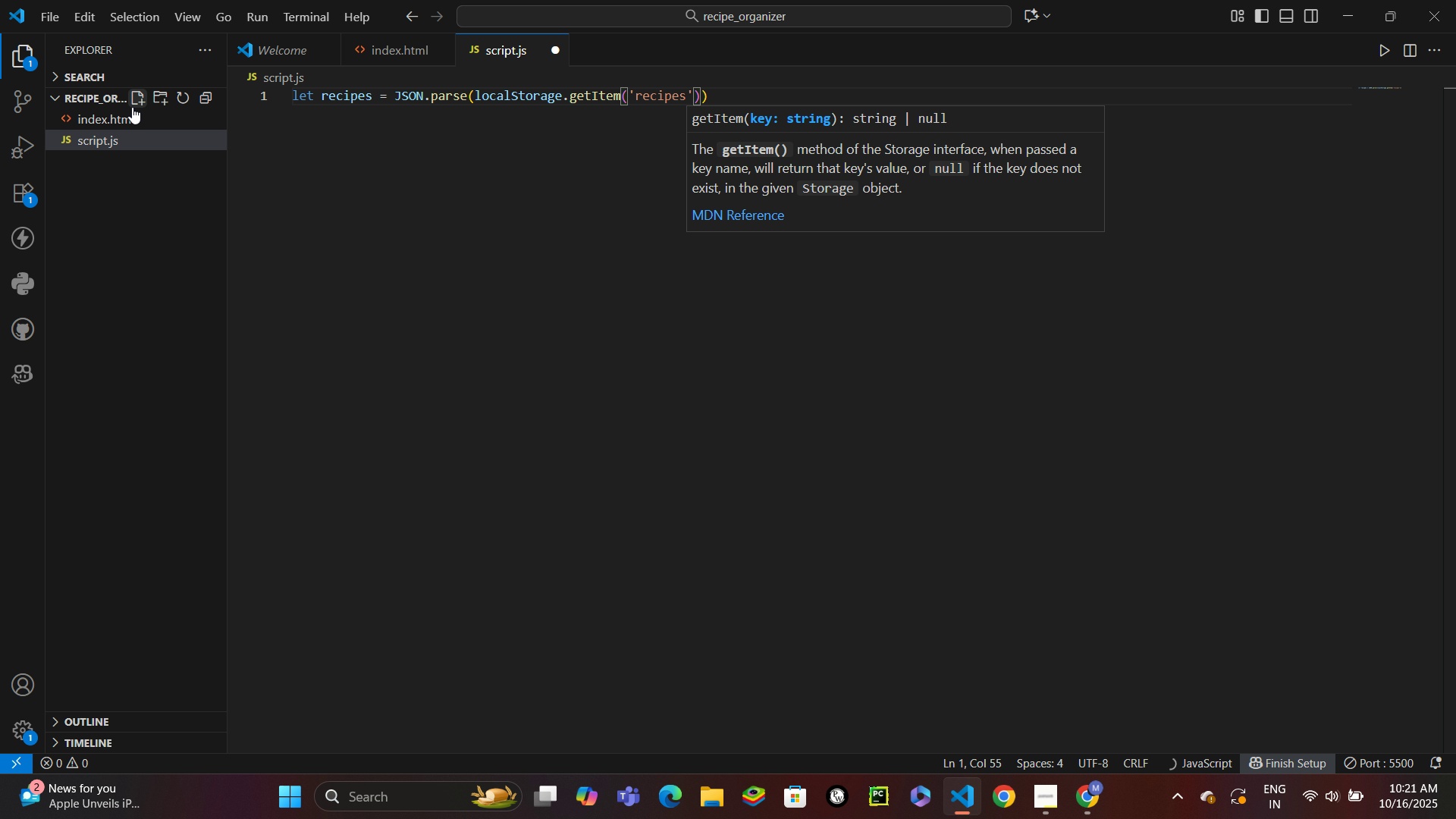 
key(ArrowRight)
 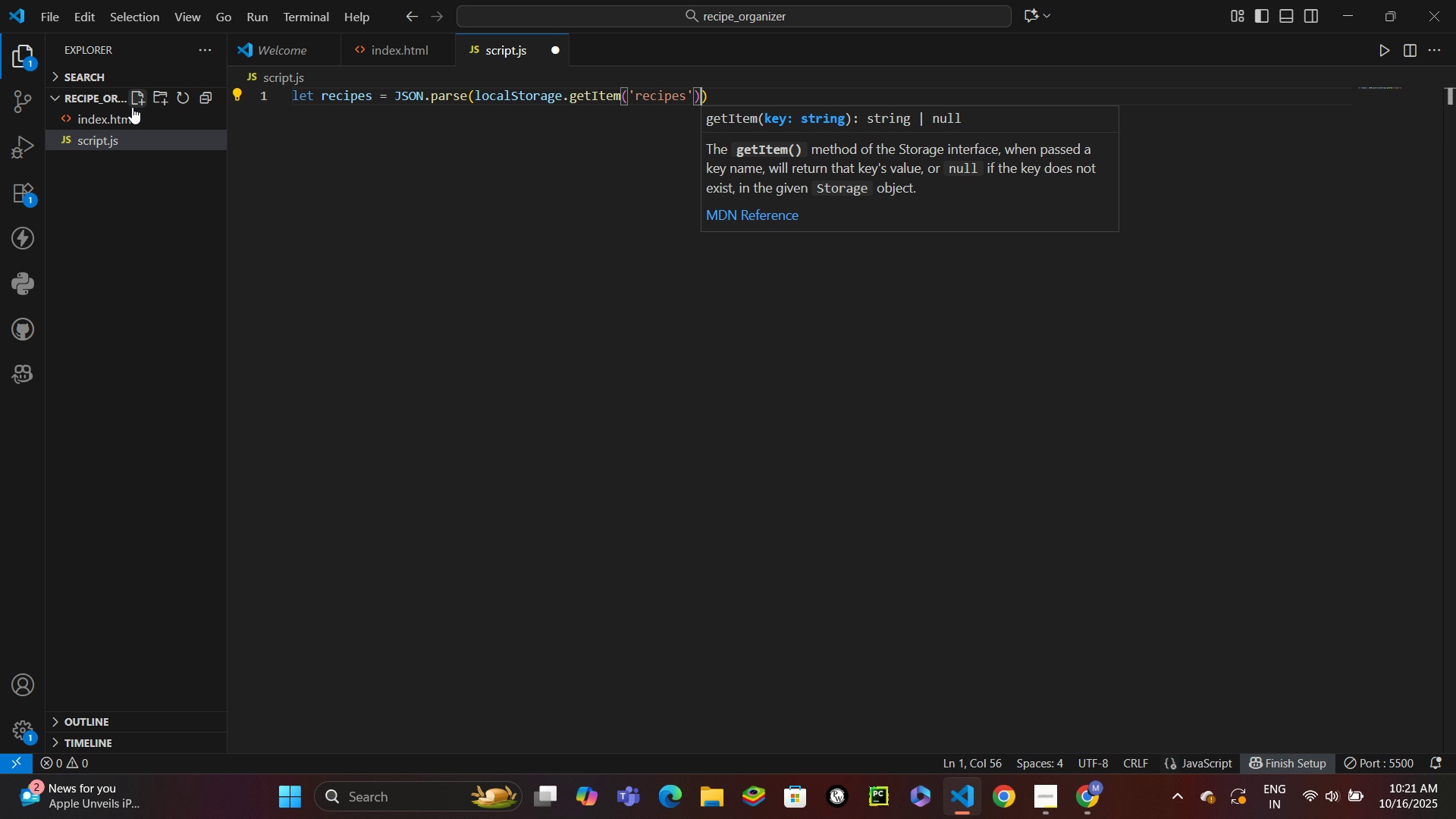 
key(ArrowRight)
 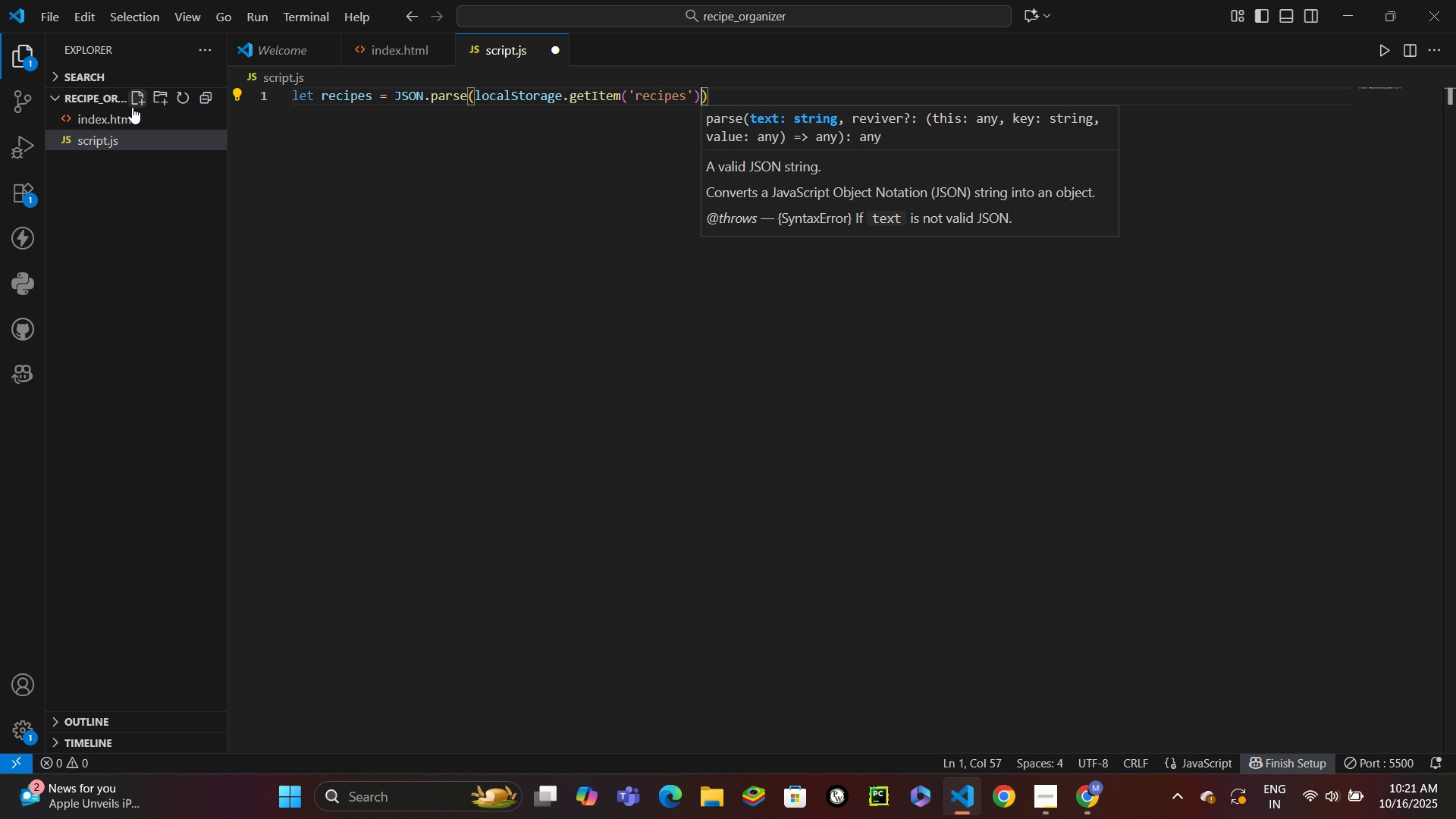 
key(ArrowRight)
 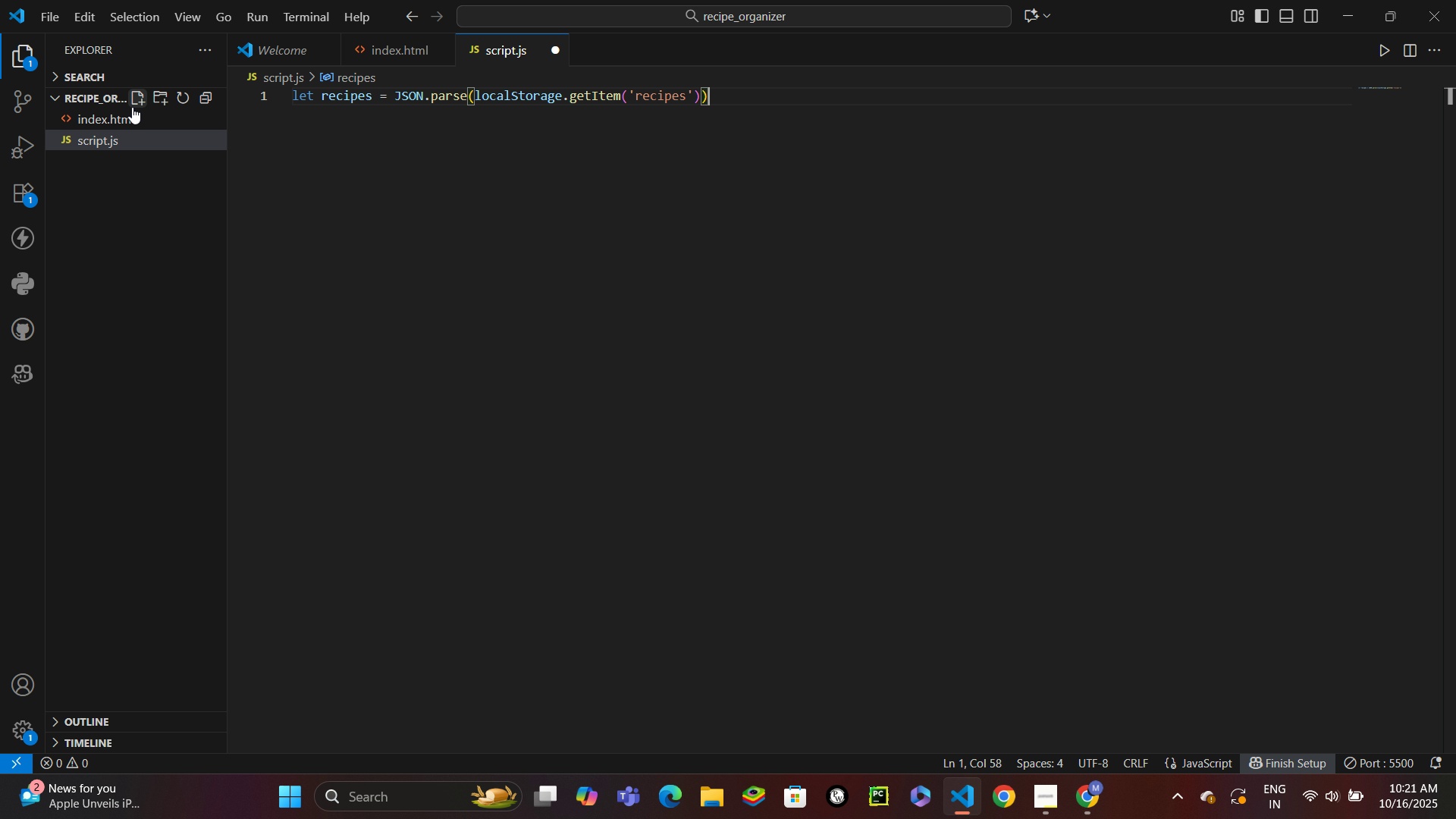 
key(Semicolon)
 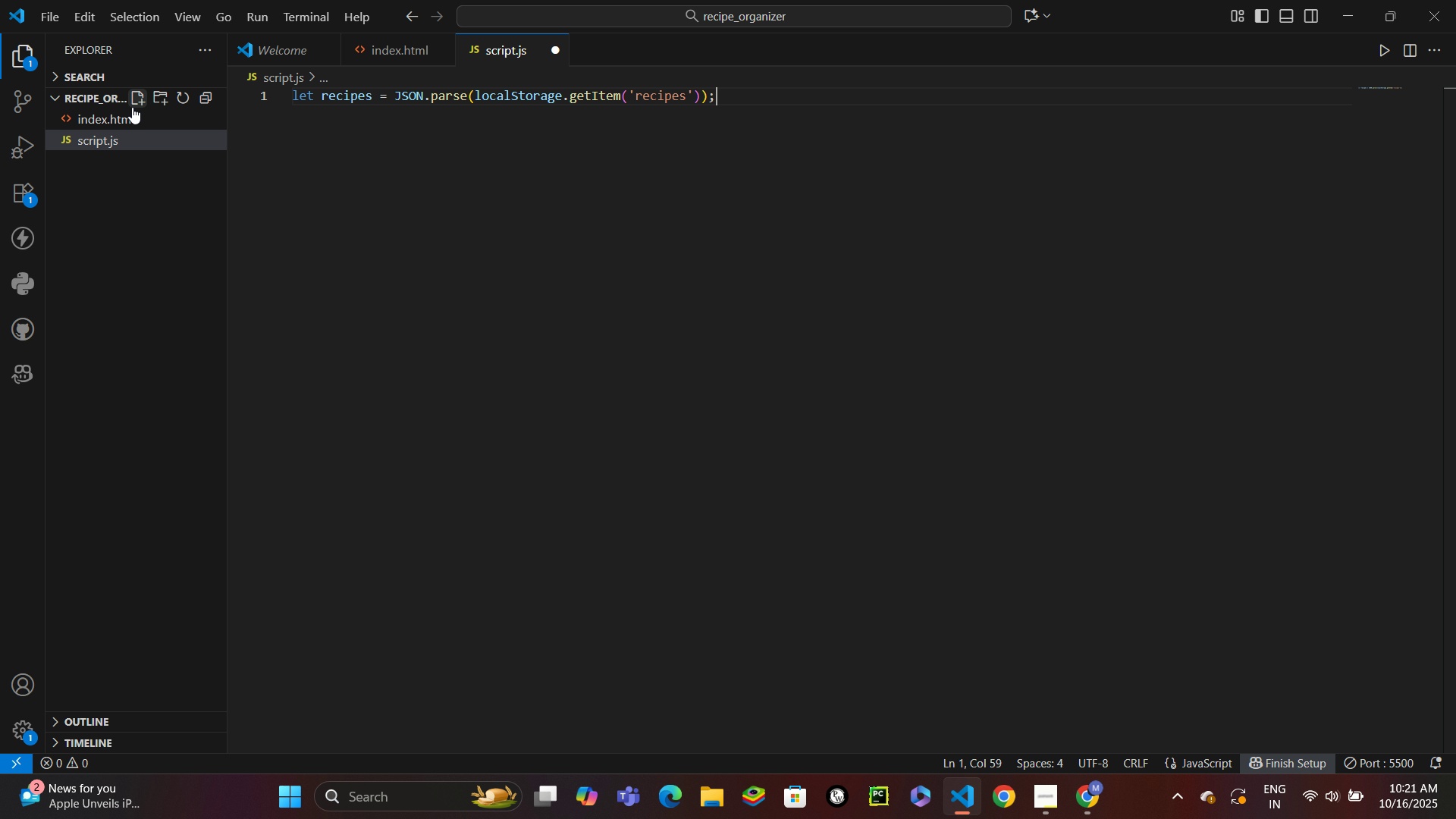 
key(Backspace)
 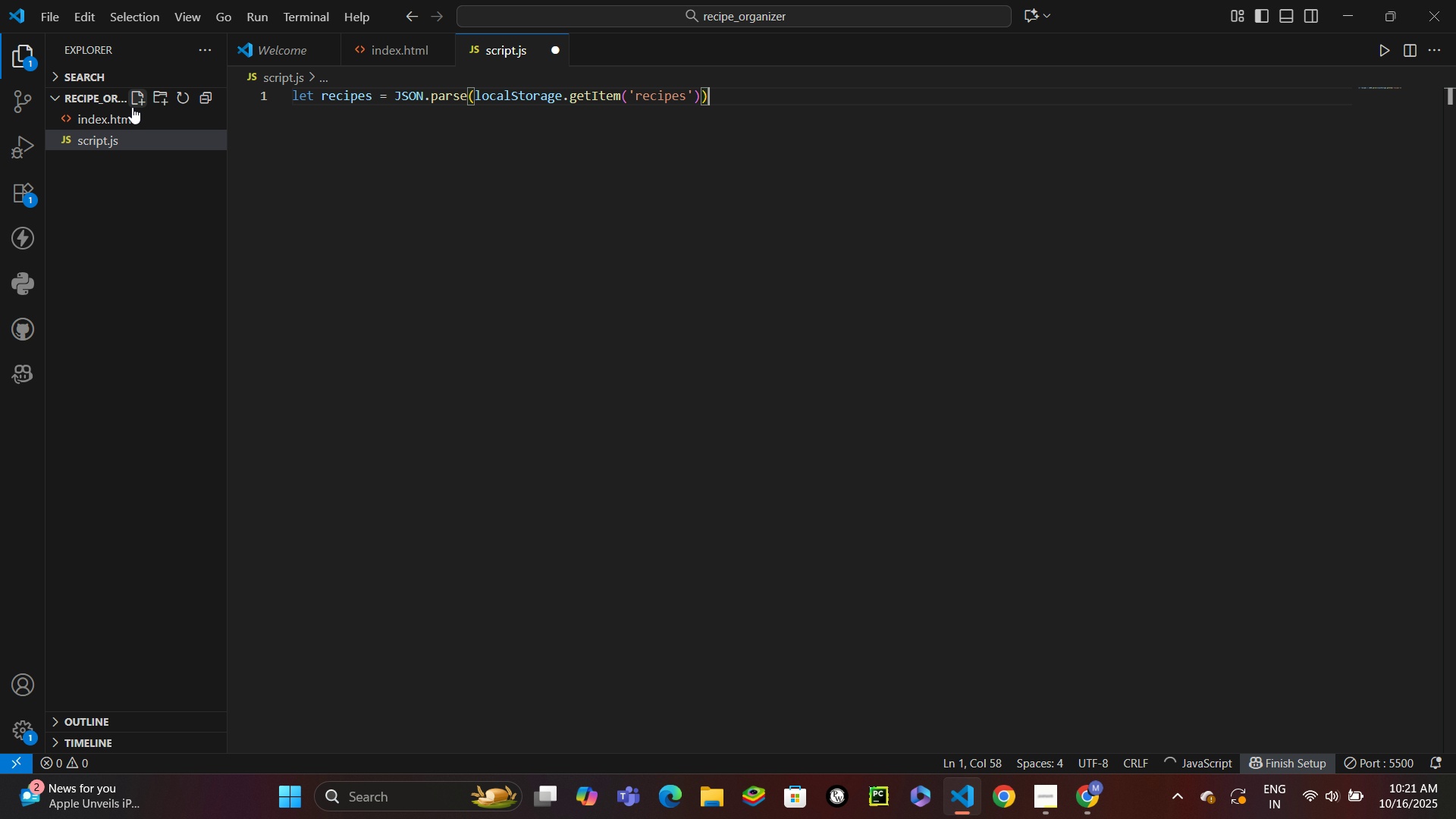 
key(Space)
 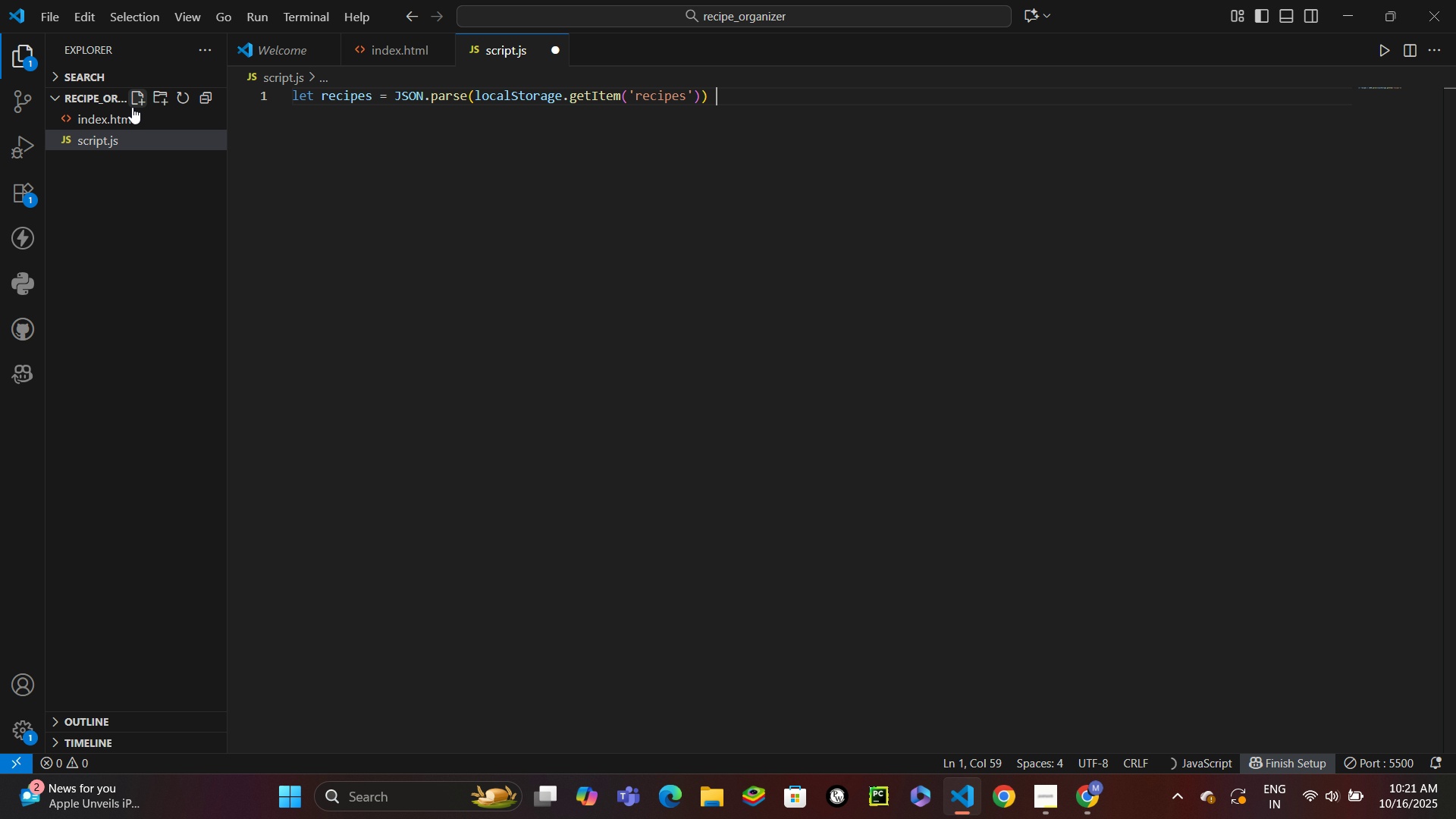 
key(Shift+Backslash)
 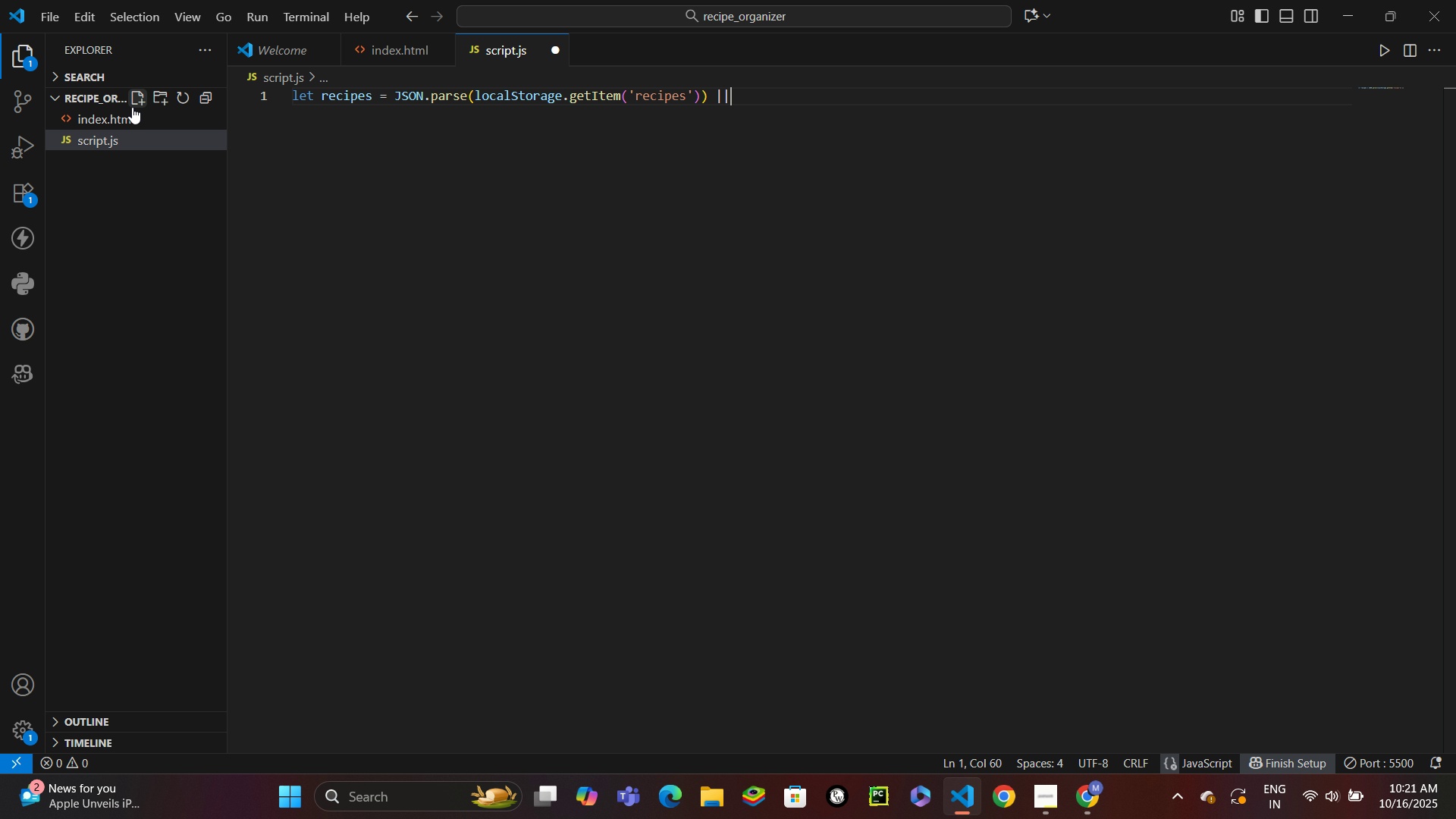 
key(Shift+Backslash)
 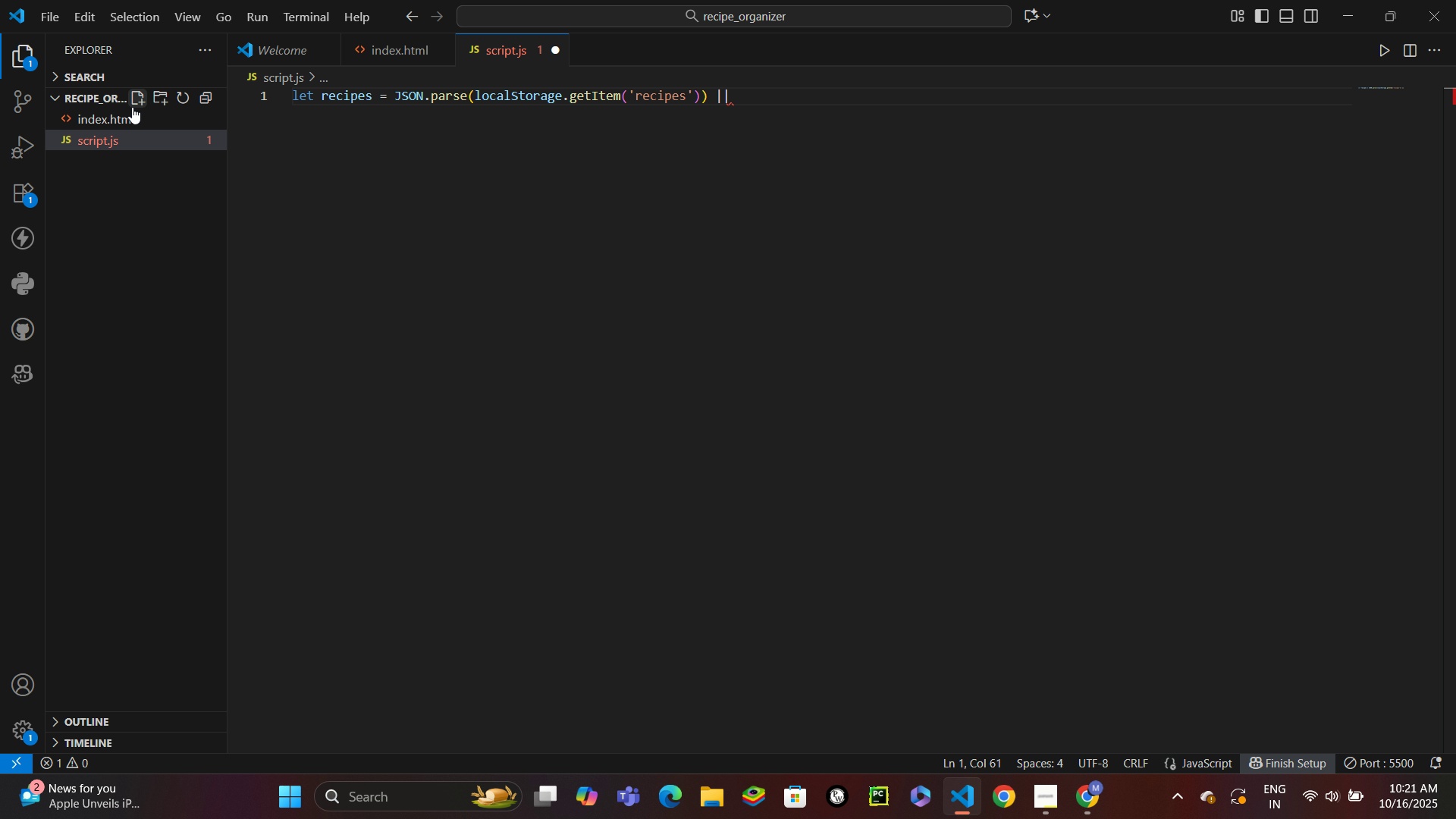 
key(Space)
 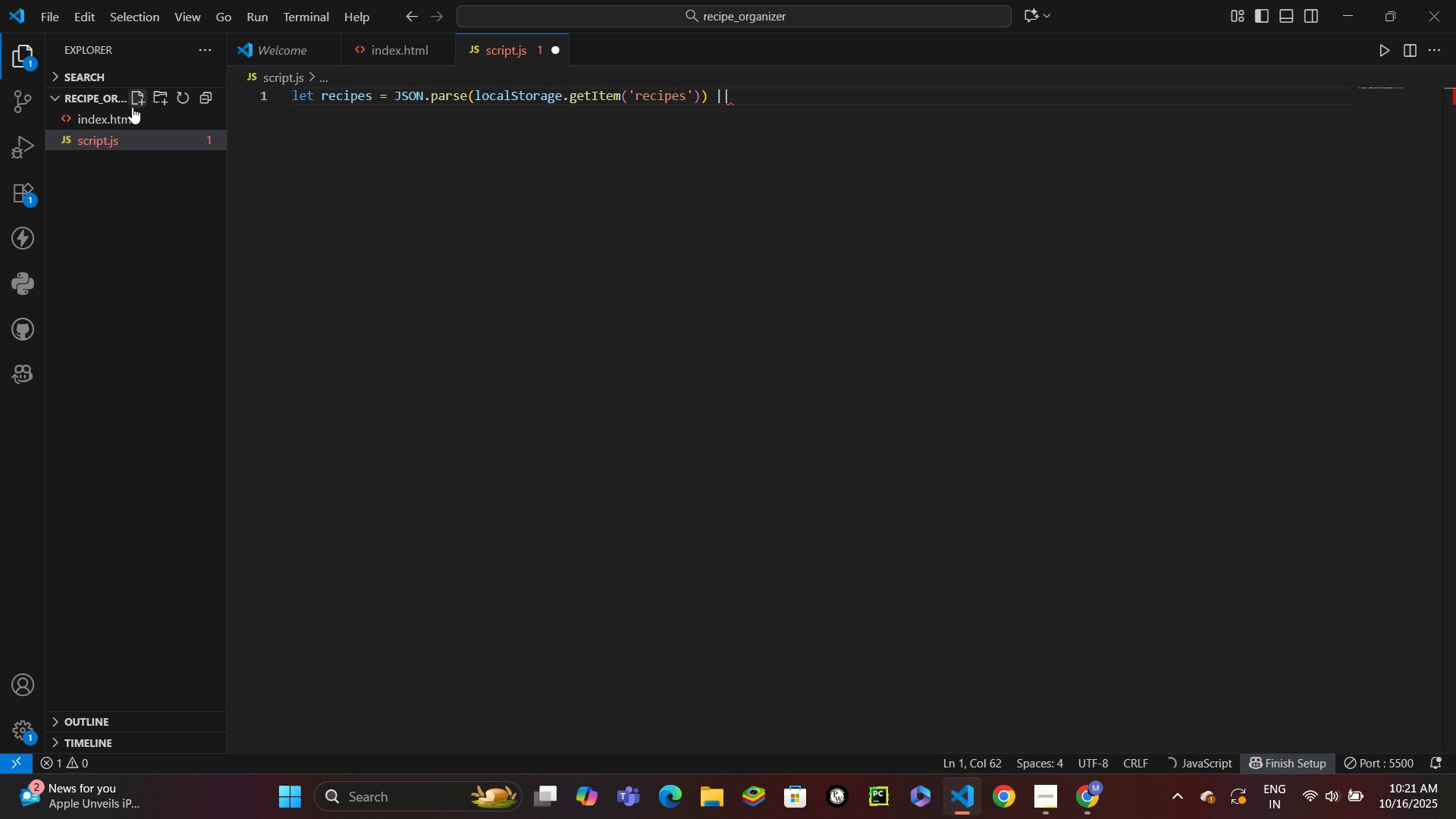 
key(BracketLeft)
 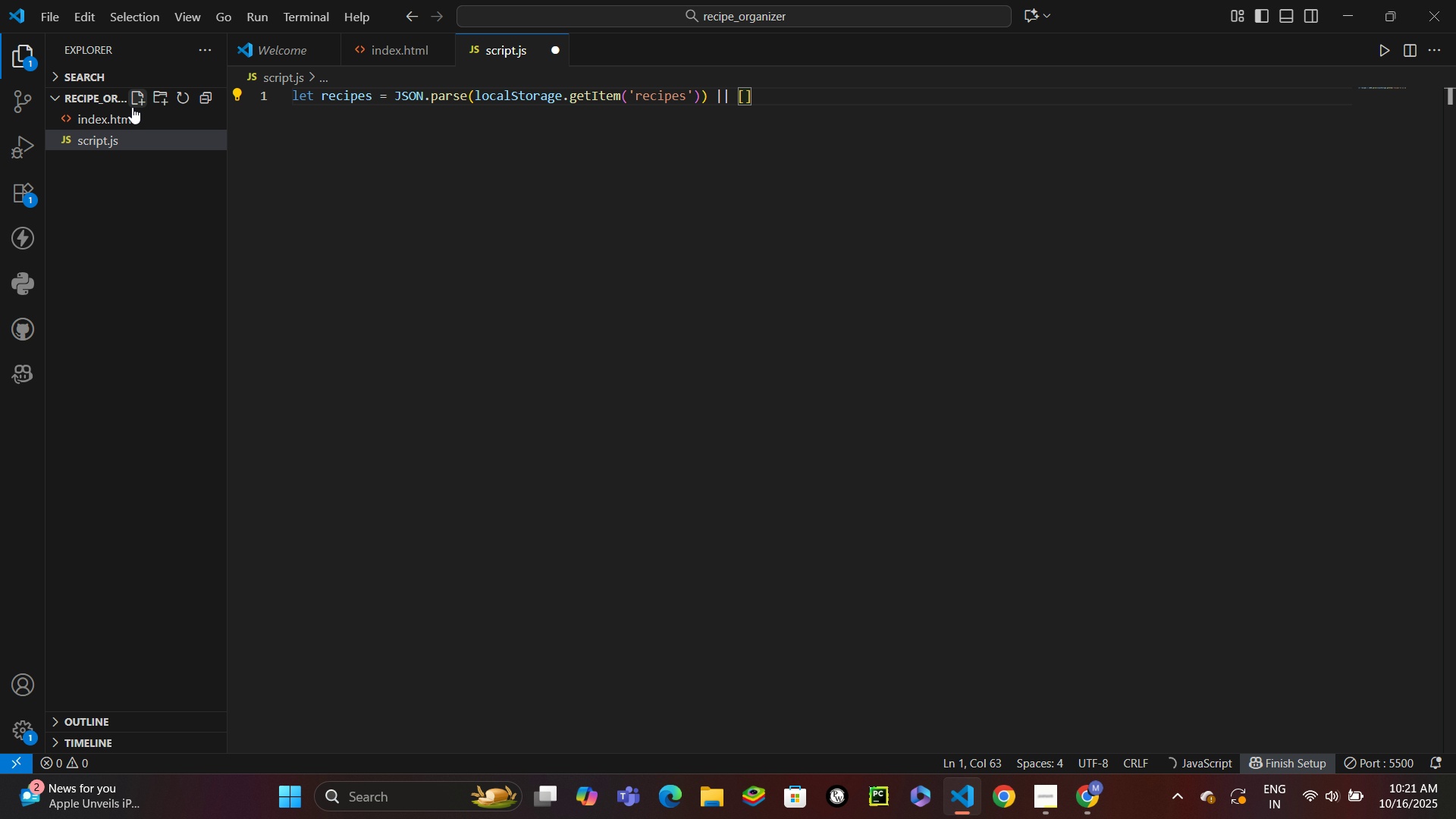 
key(ArrowRight)
 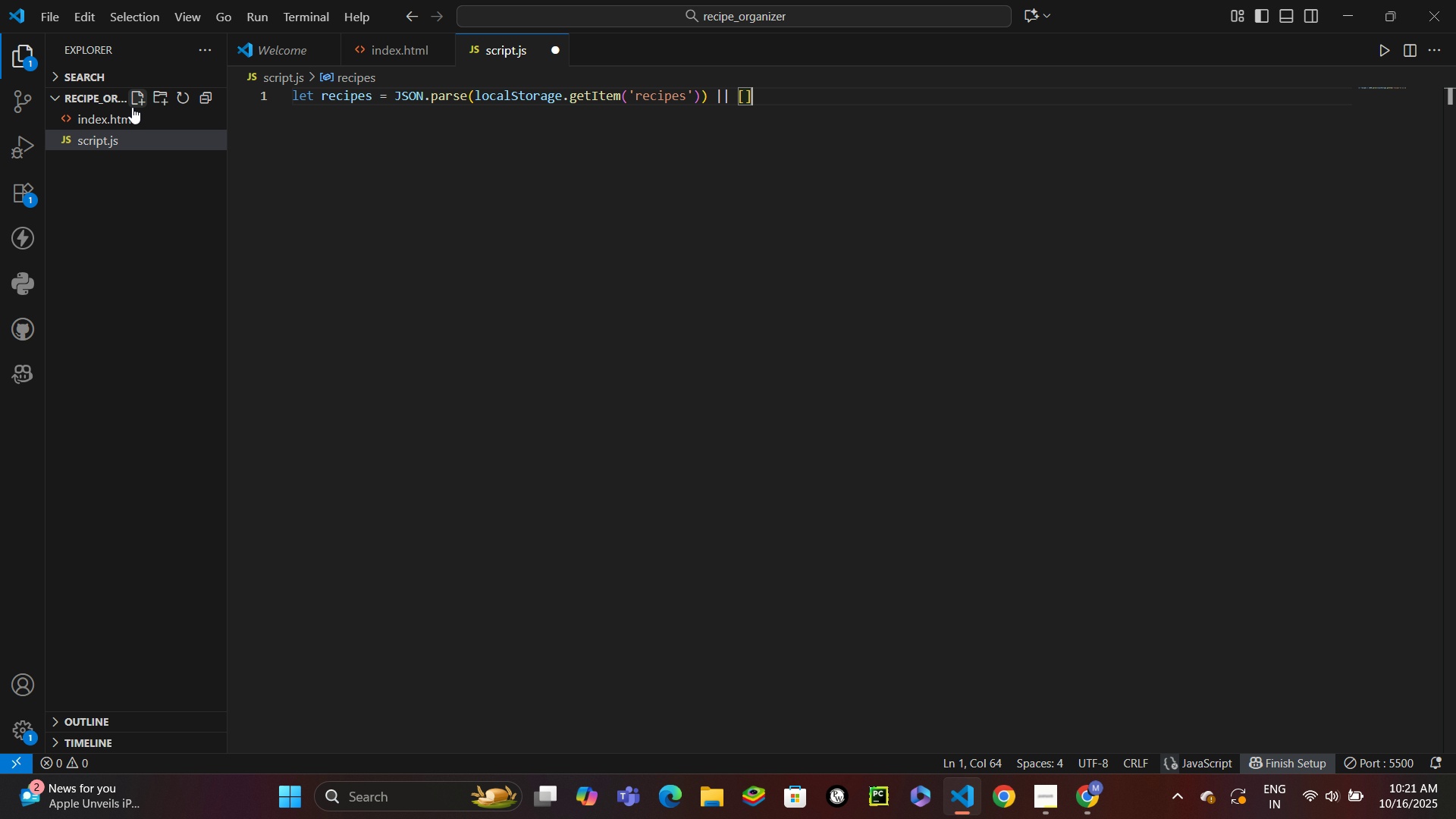 
key(Semicolon)
 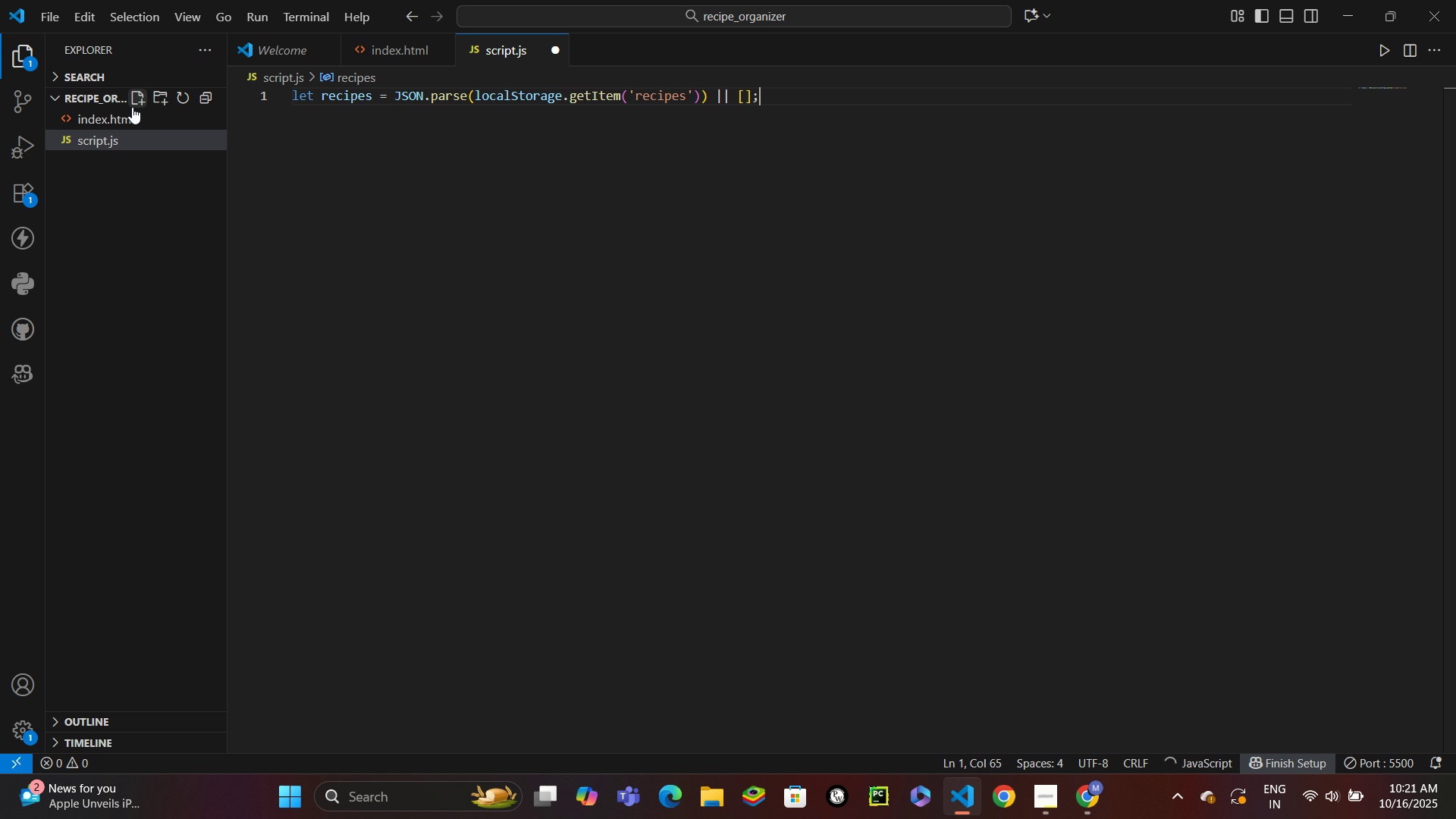 
key(Enter)
 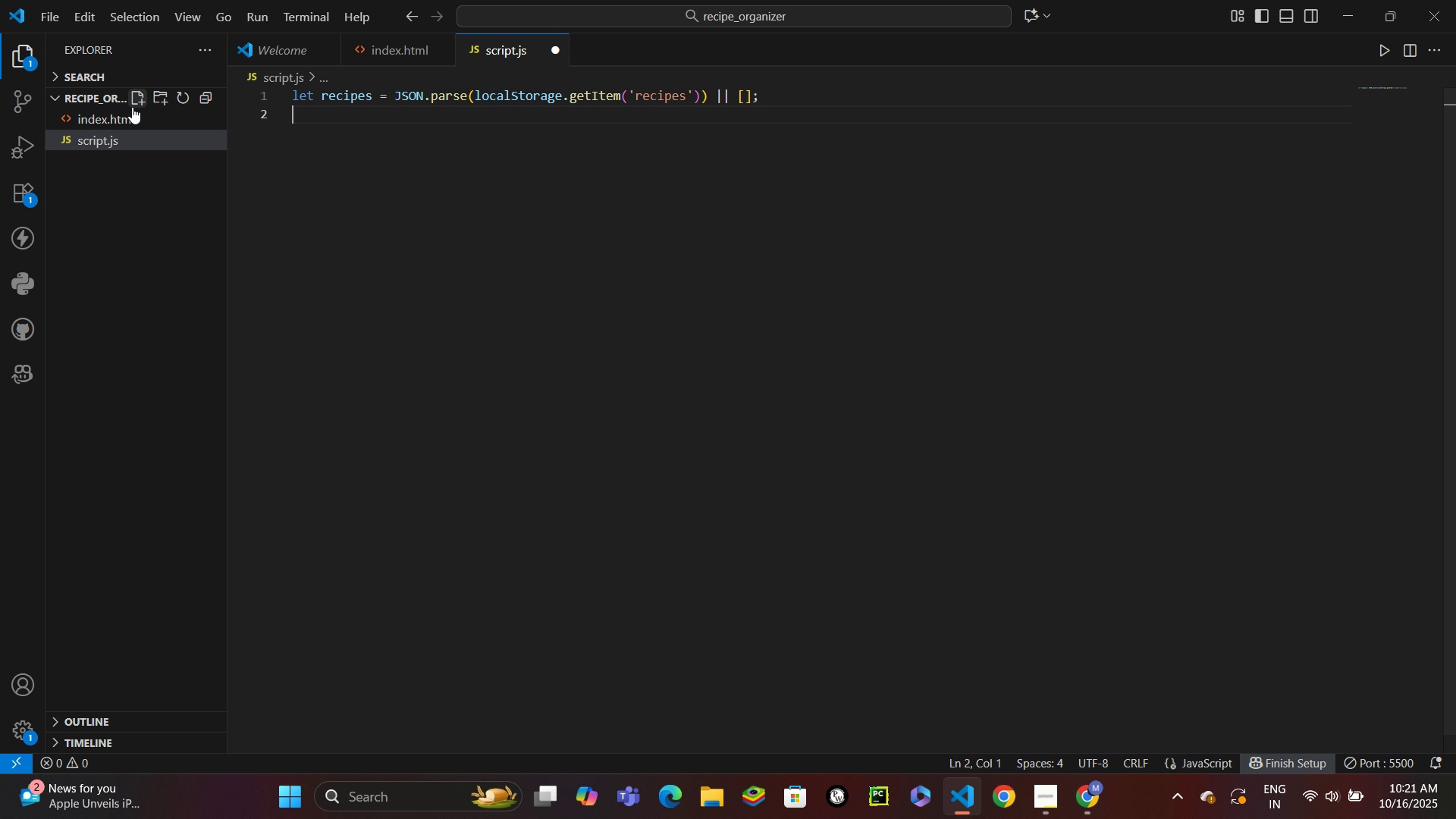 
type(let editId = null;)
 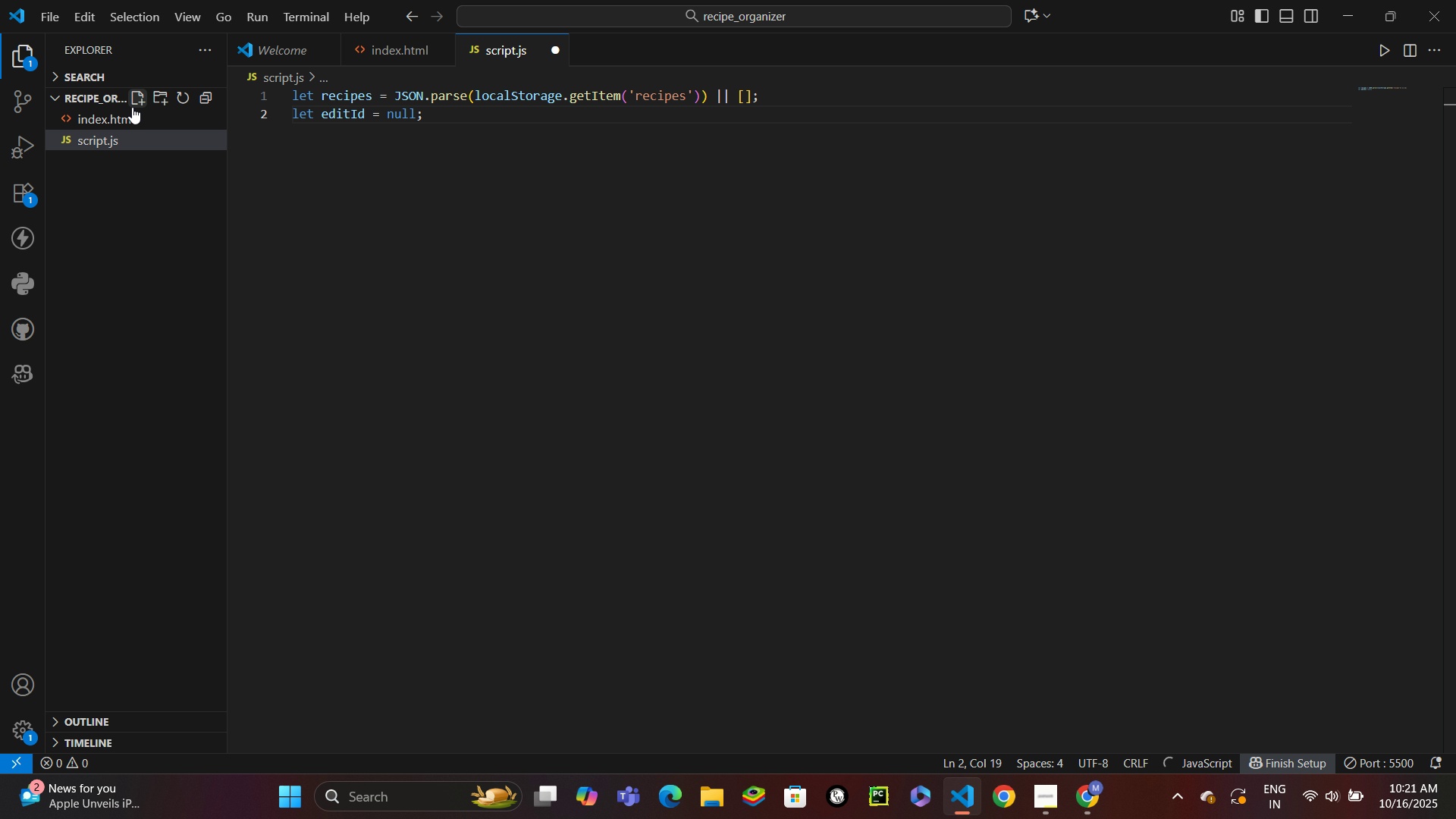 
key(Enter)
 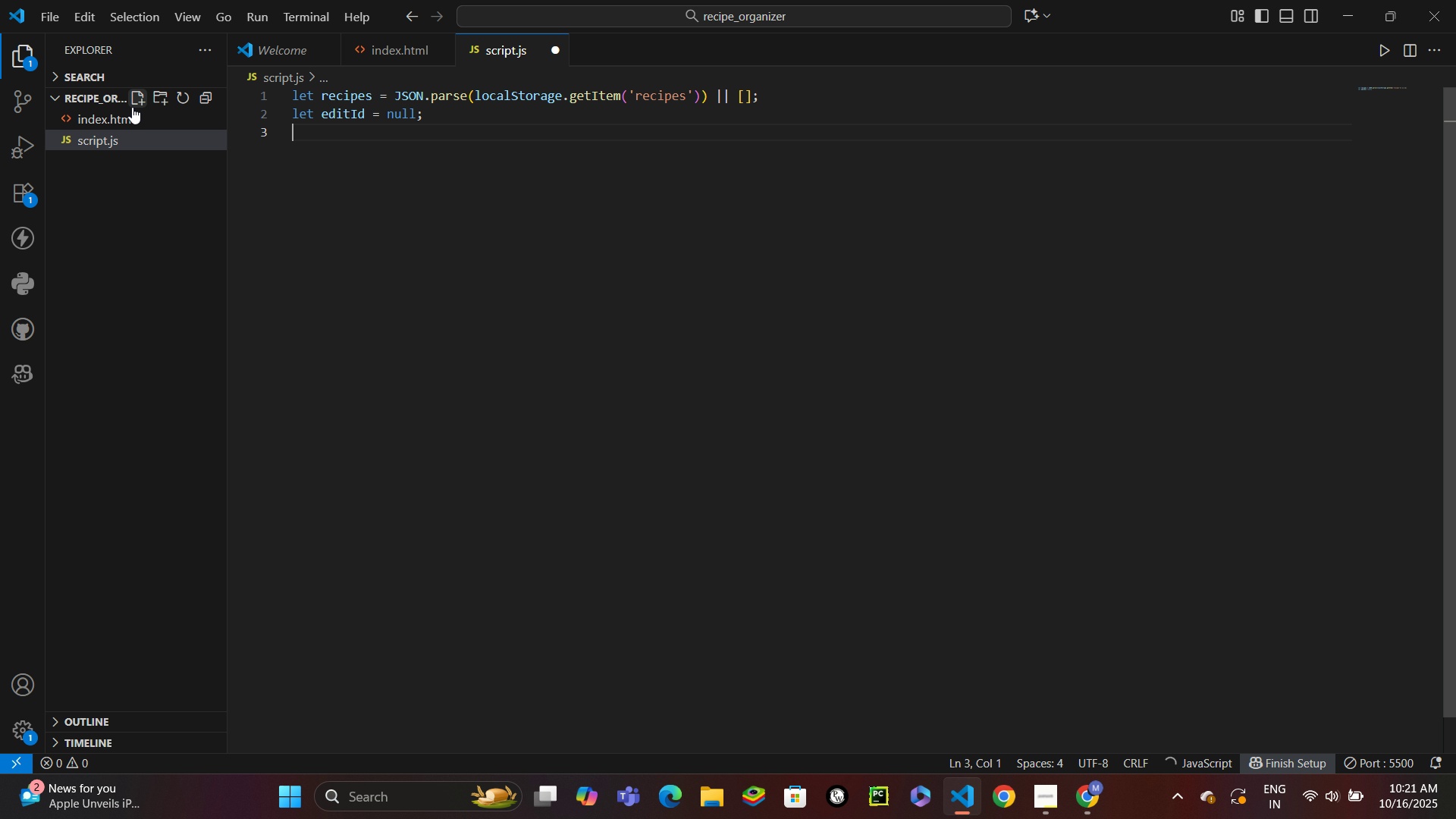 
type(let chart = null;)
 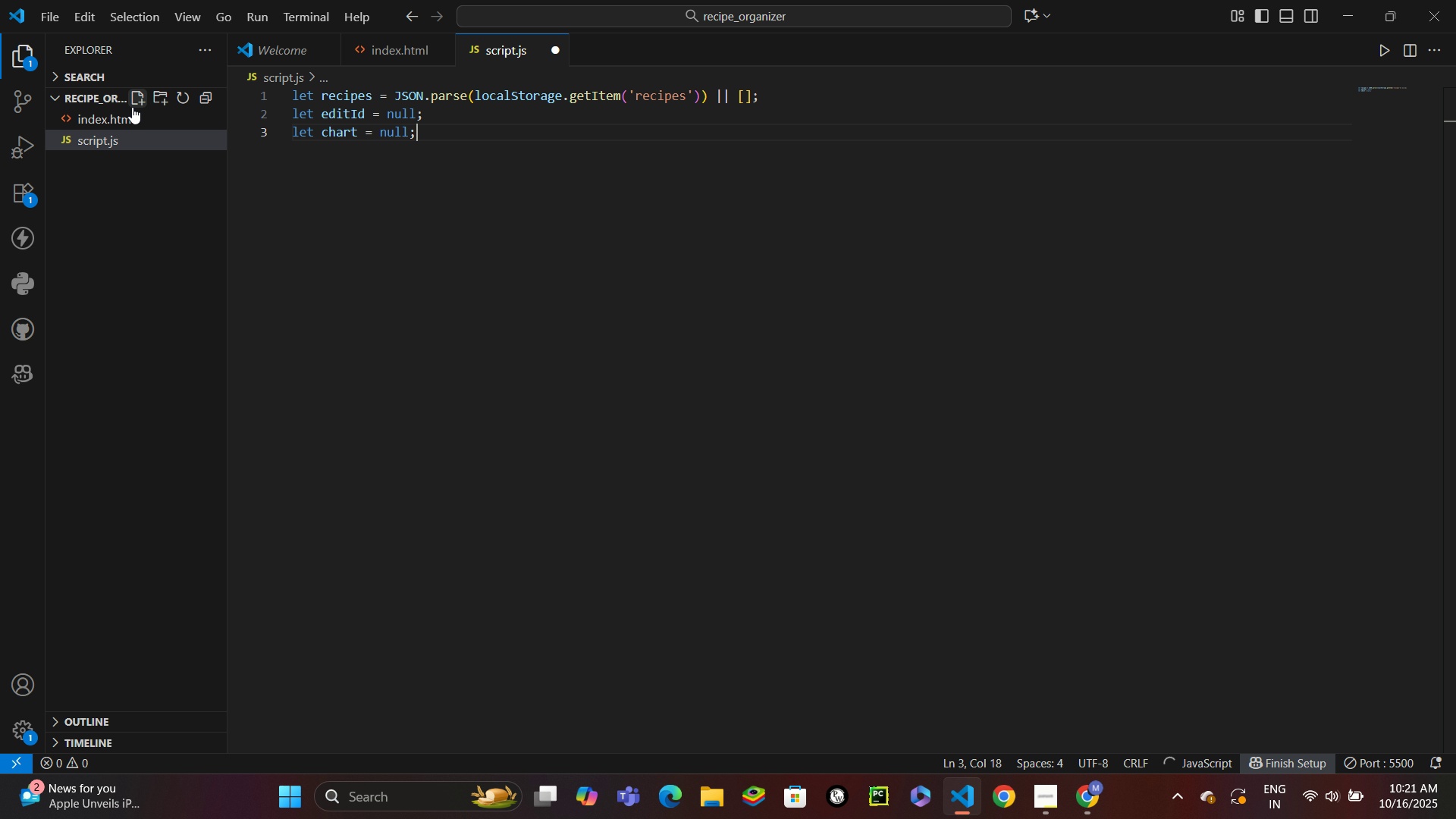 
key(Enter)
 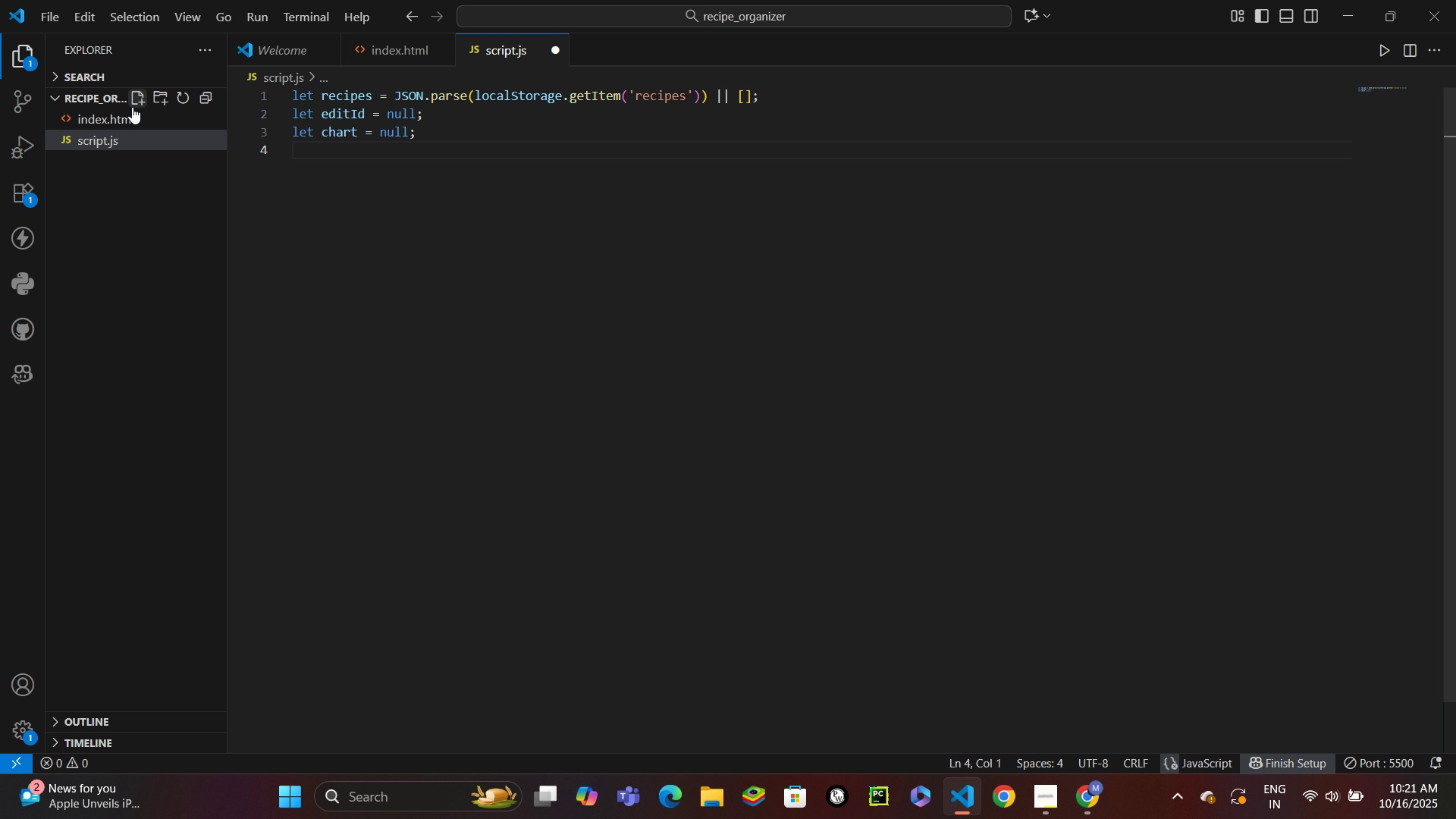 
type(let selectedId = null;)
 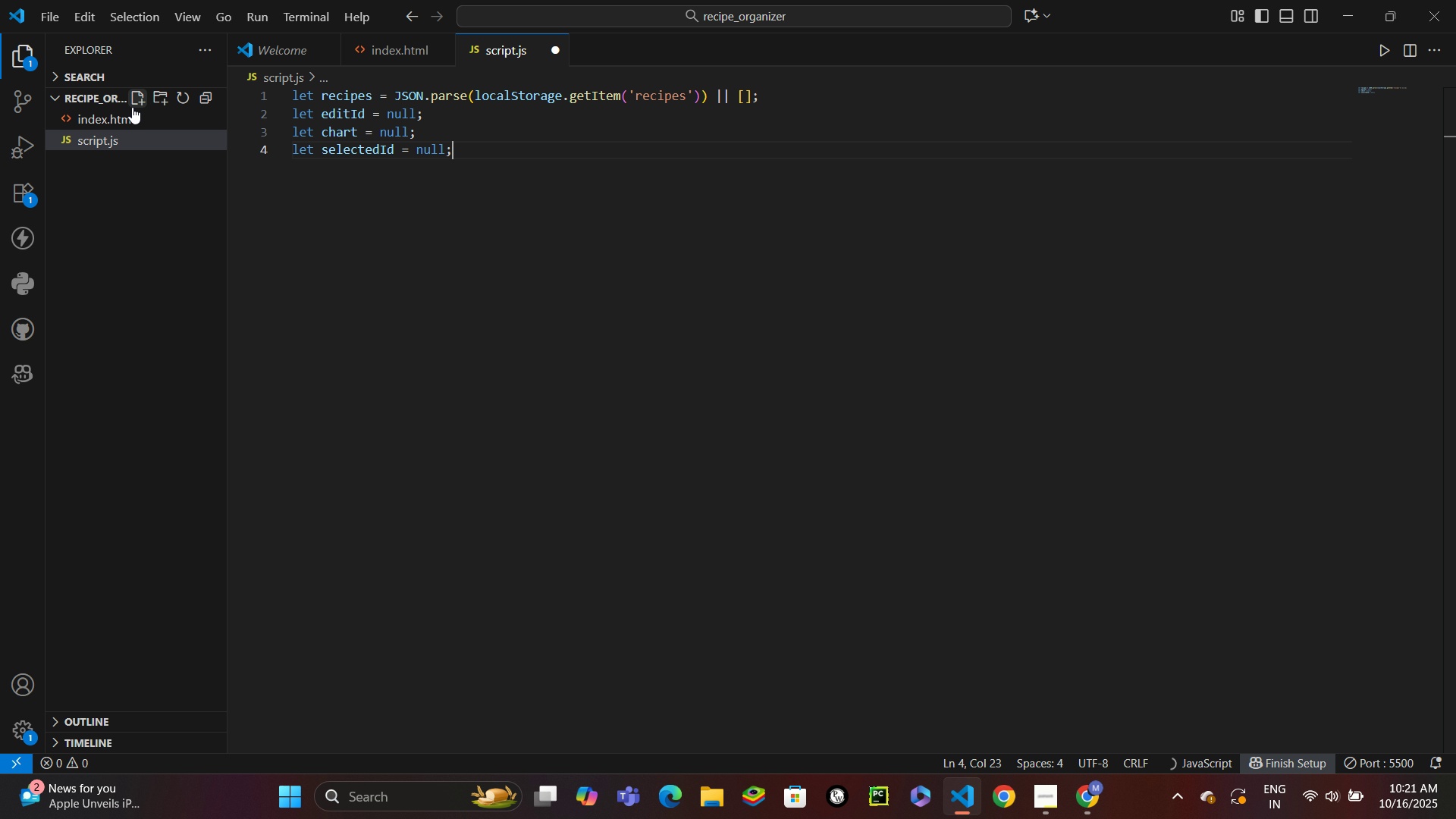 
key(Enter)
 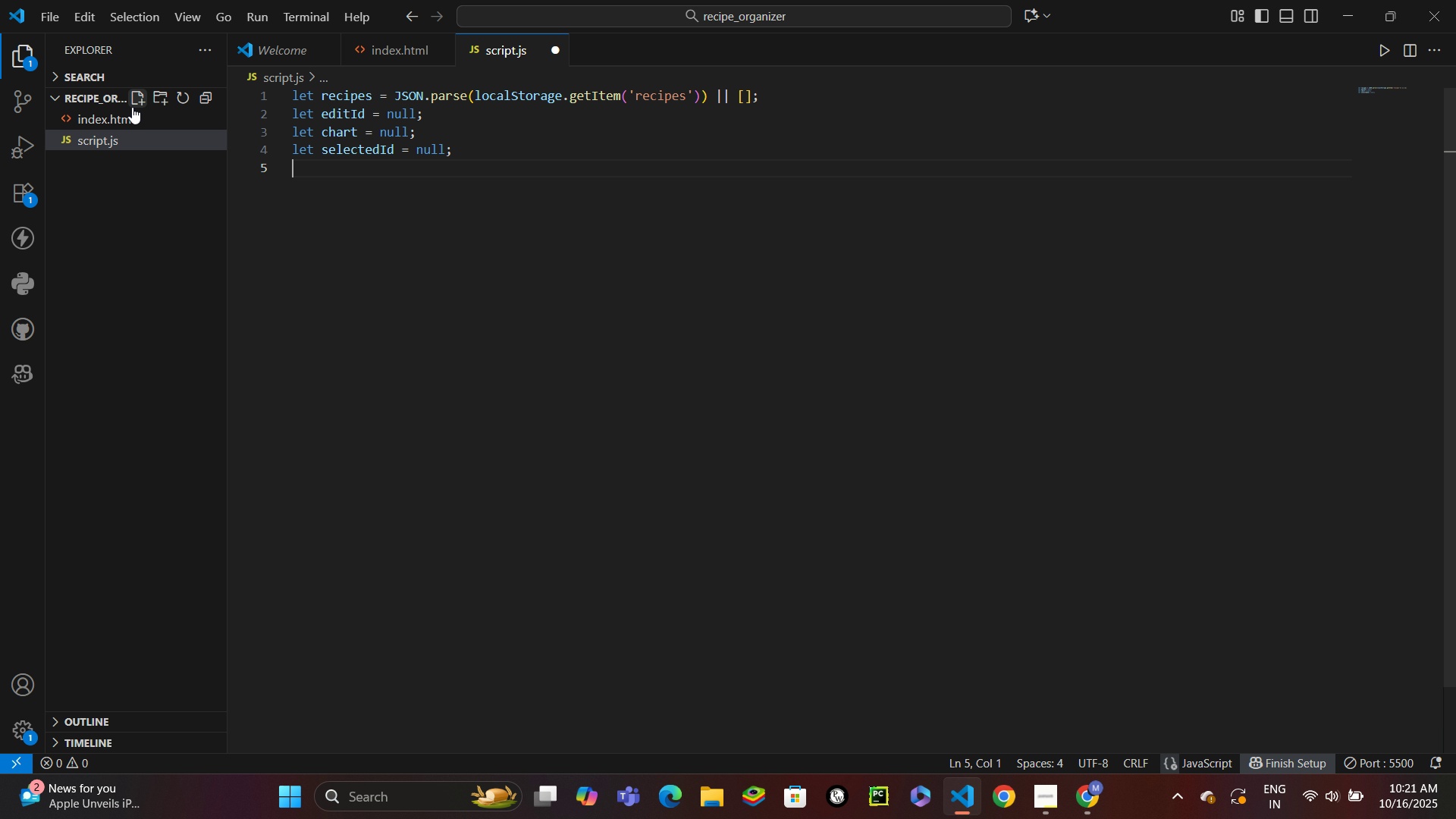 
key(Enter)
 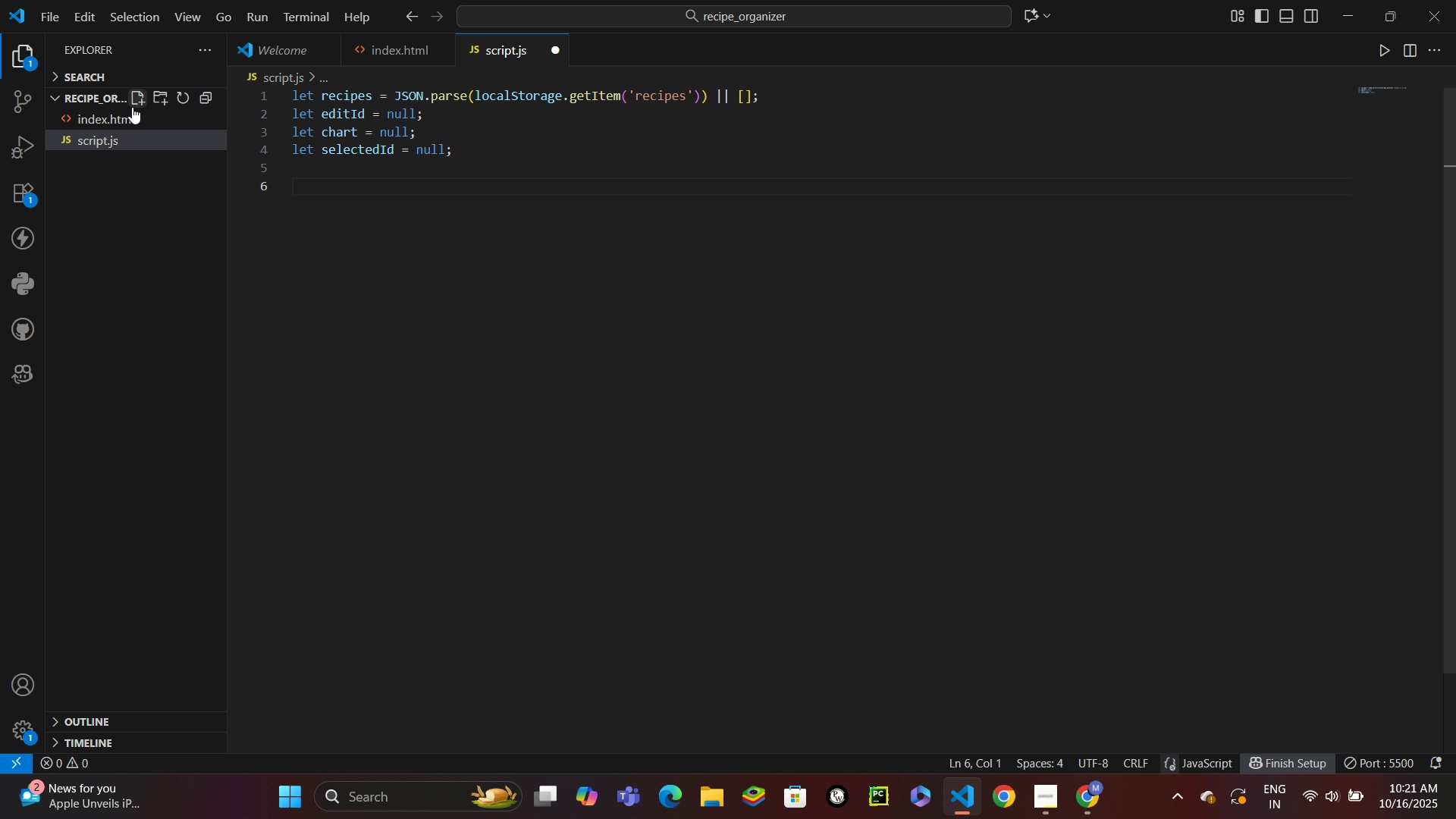 
type(docu)
 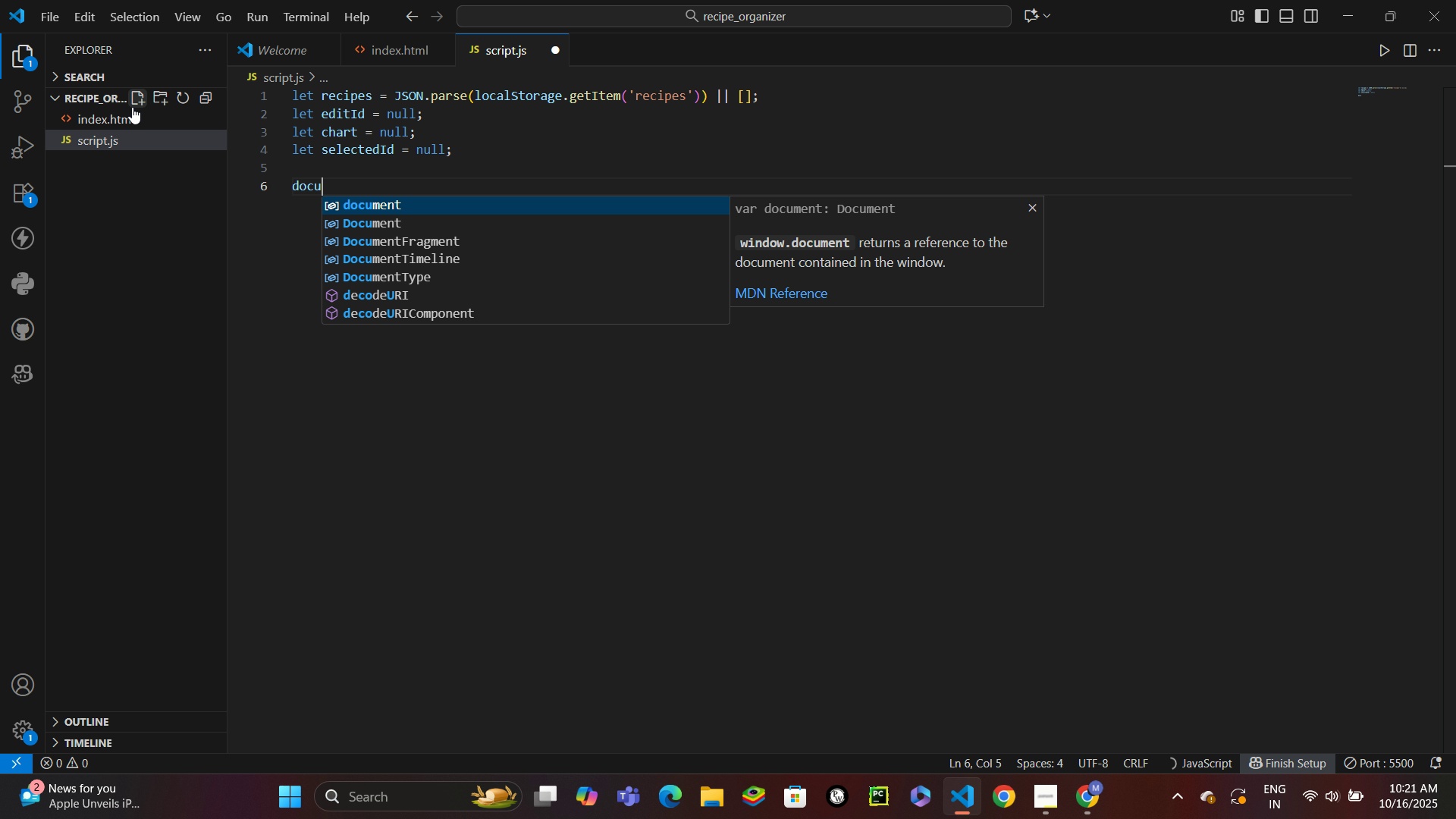 
key(Enter)
 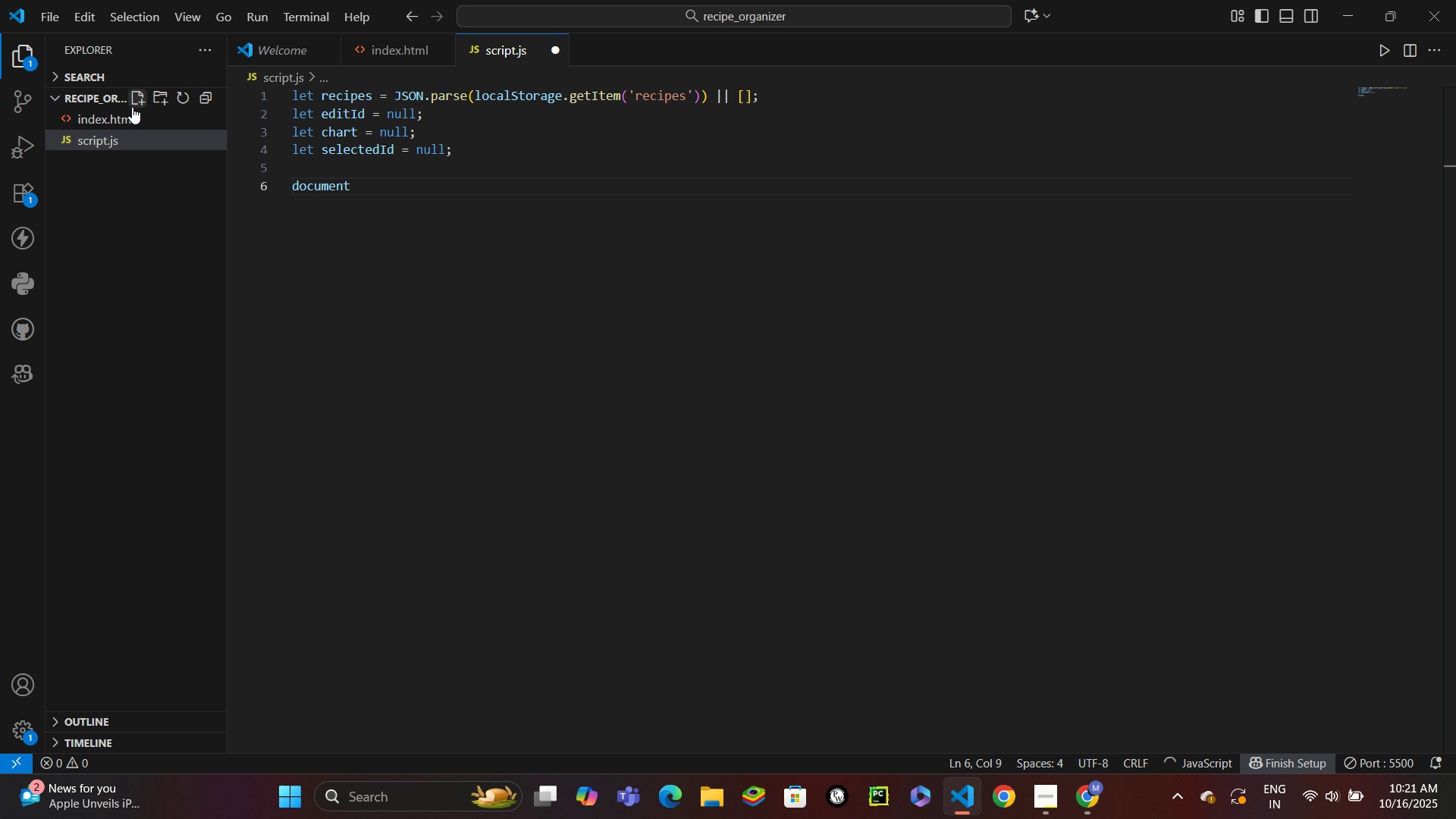 
type(.add)
 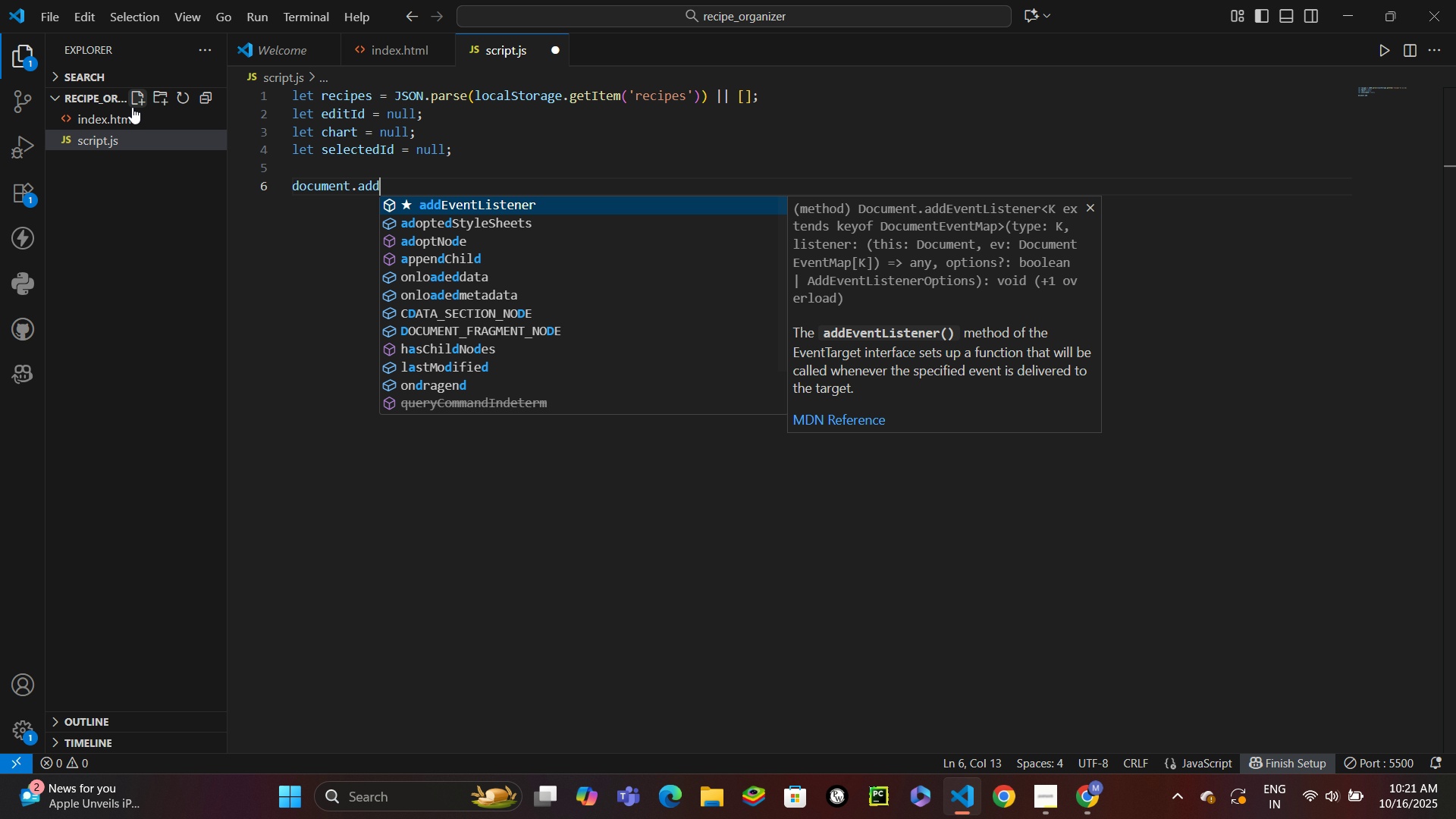 
key(Enter)
 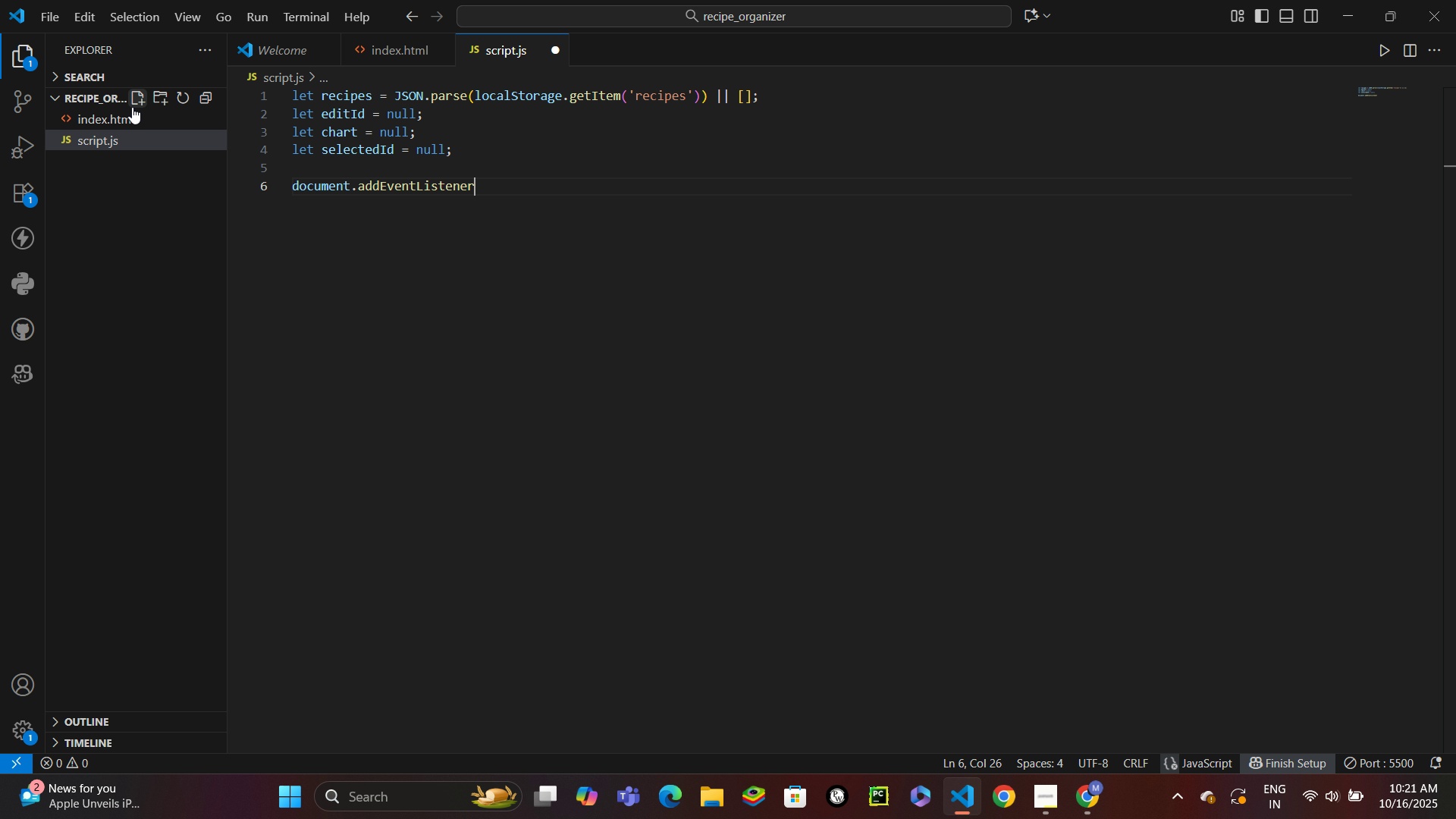 
key(Shift+9)
 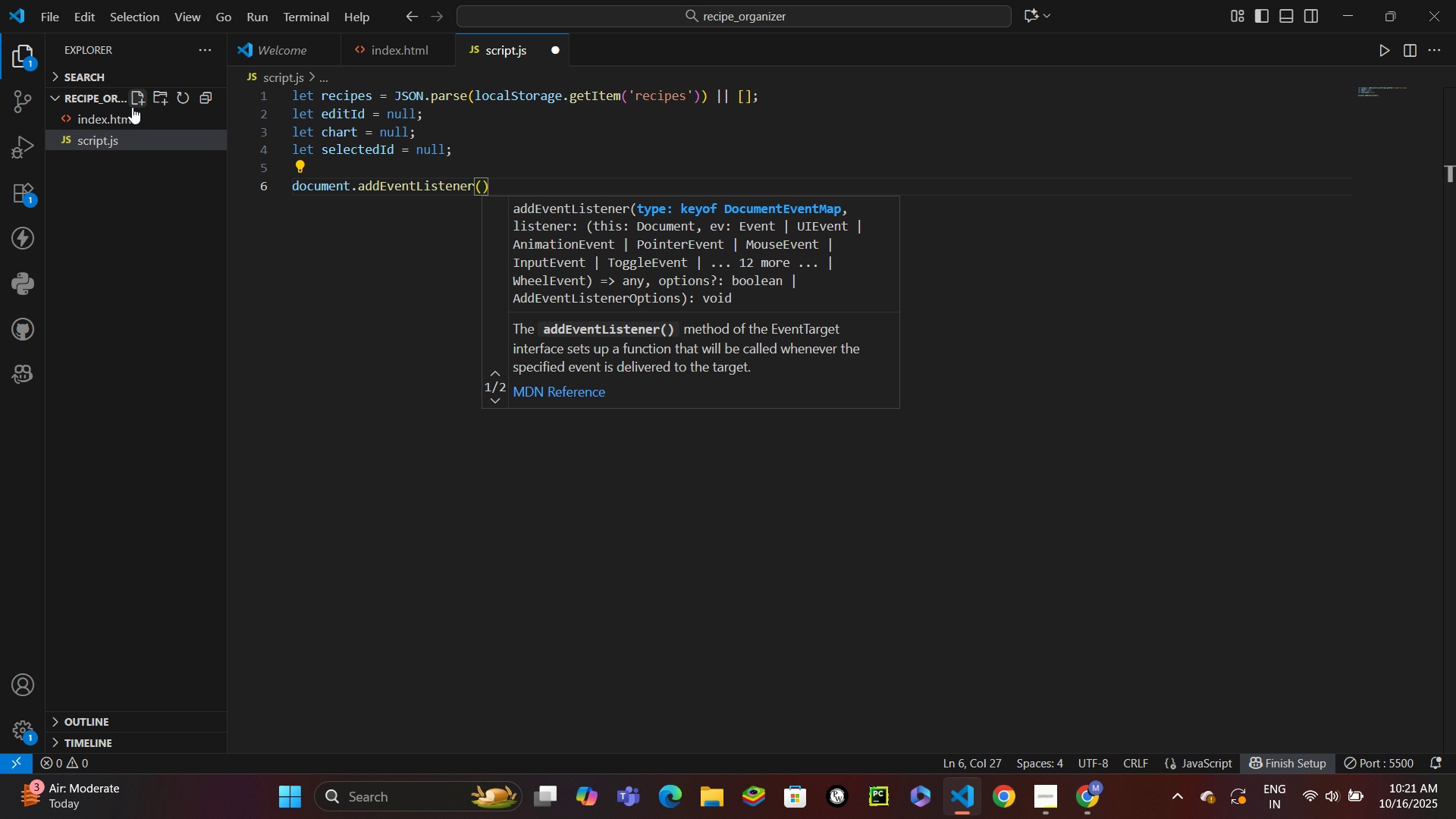 
key(Quote)
 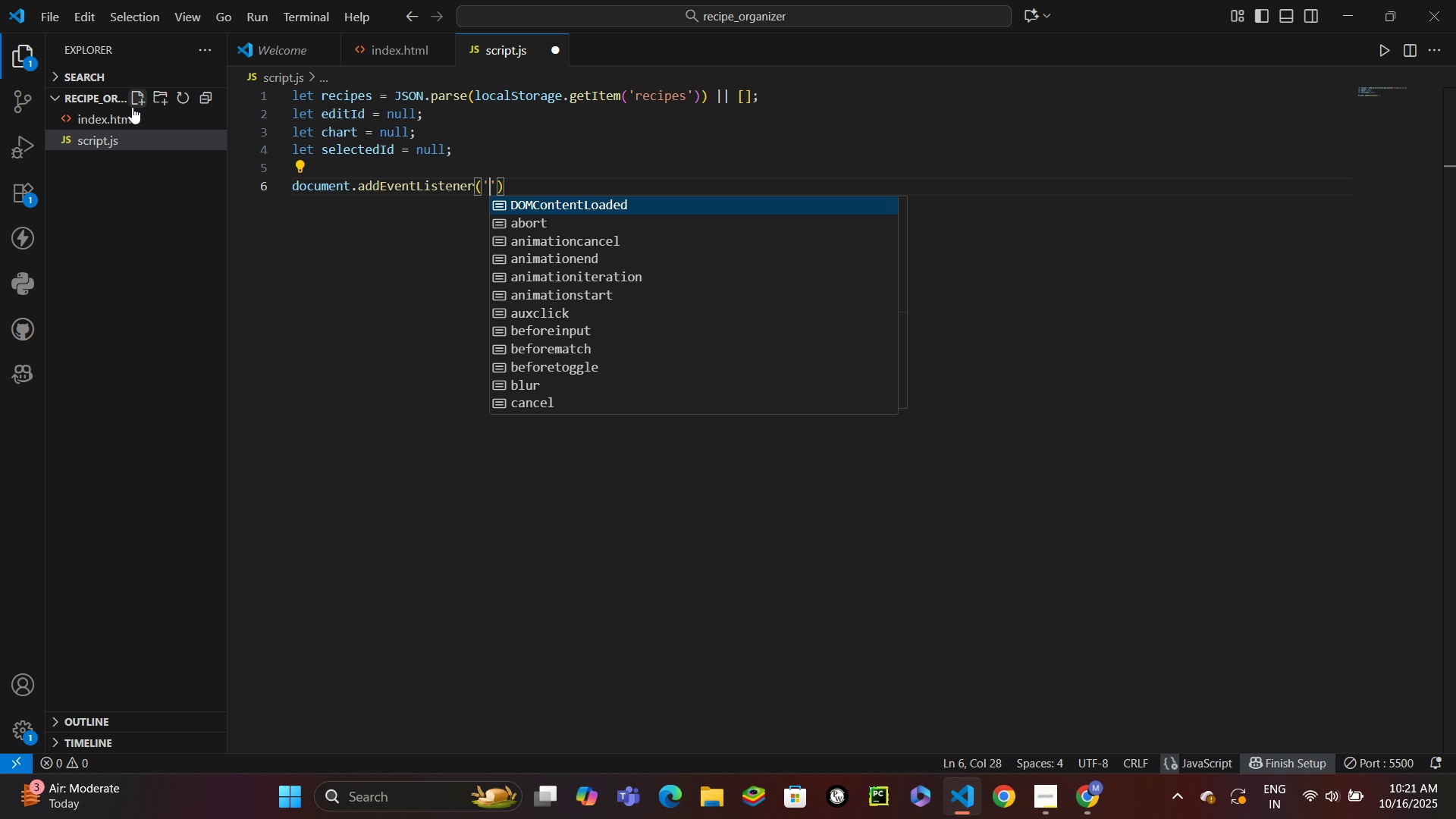 
key(Enter)
 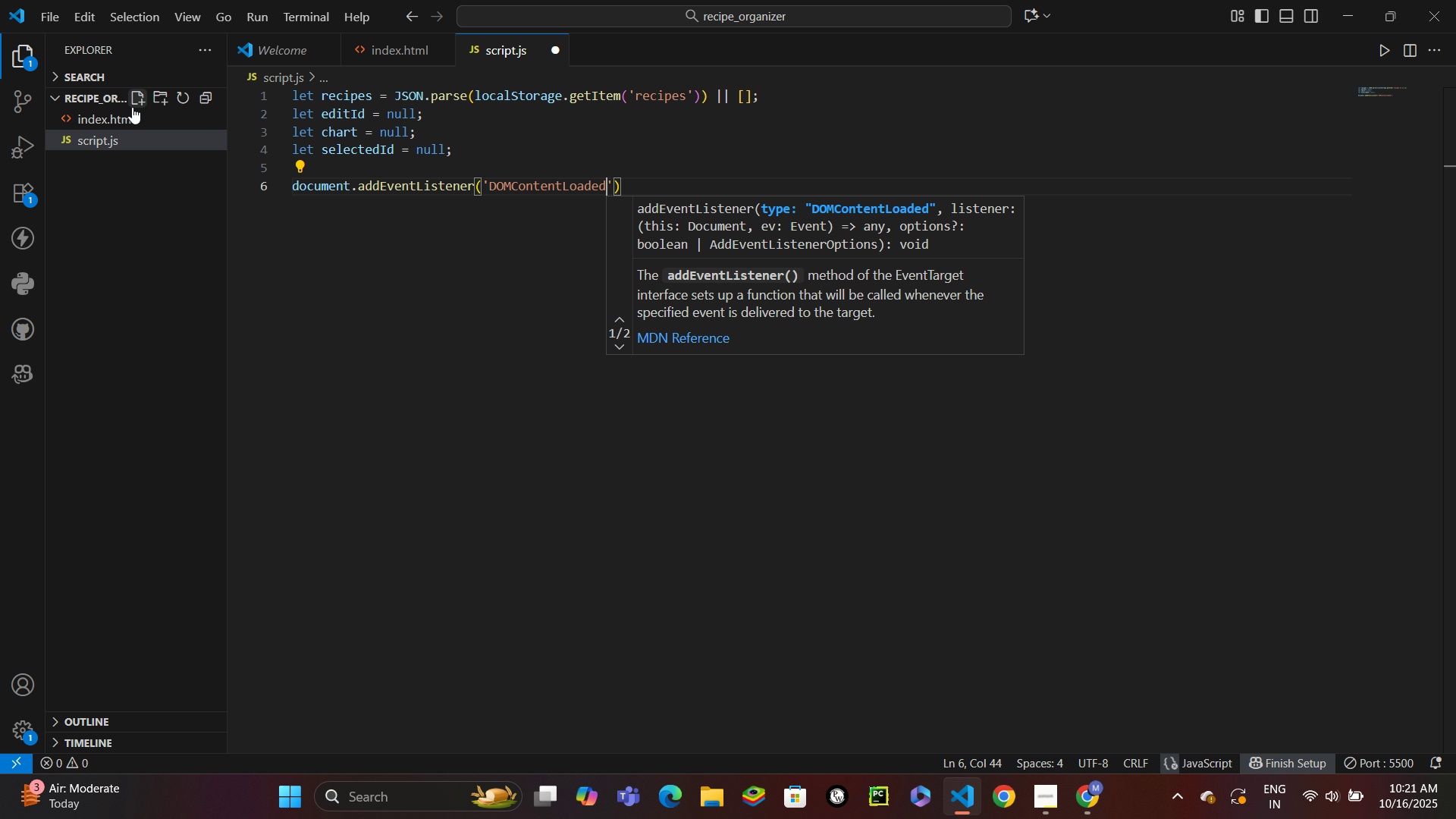 
key(ArrowRight)
 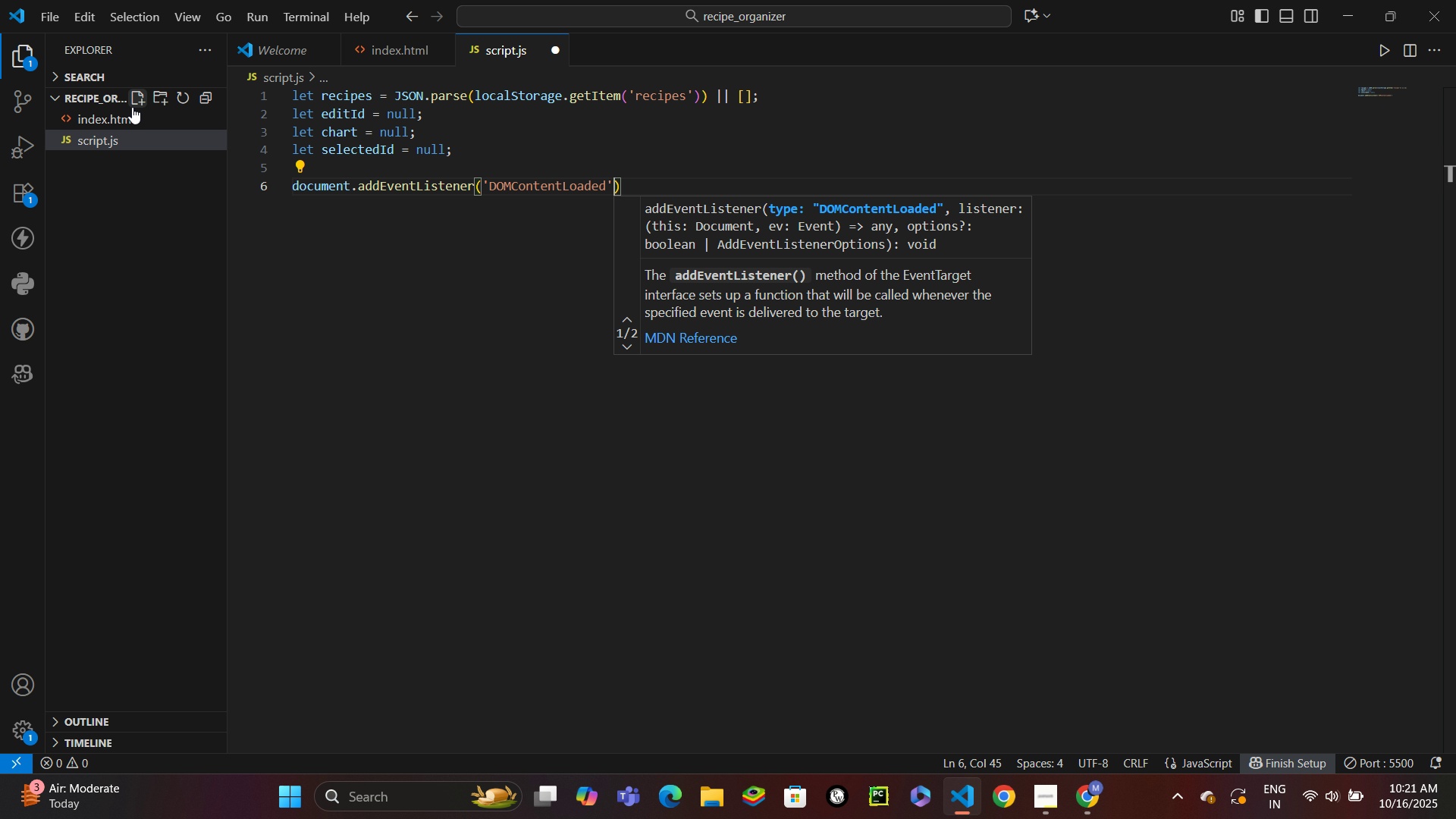 
key(Comma)
 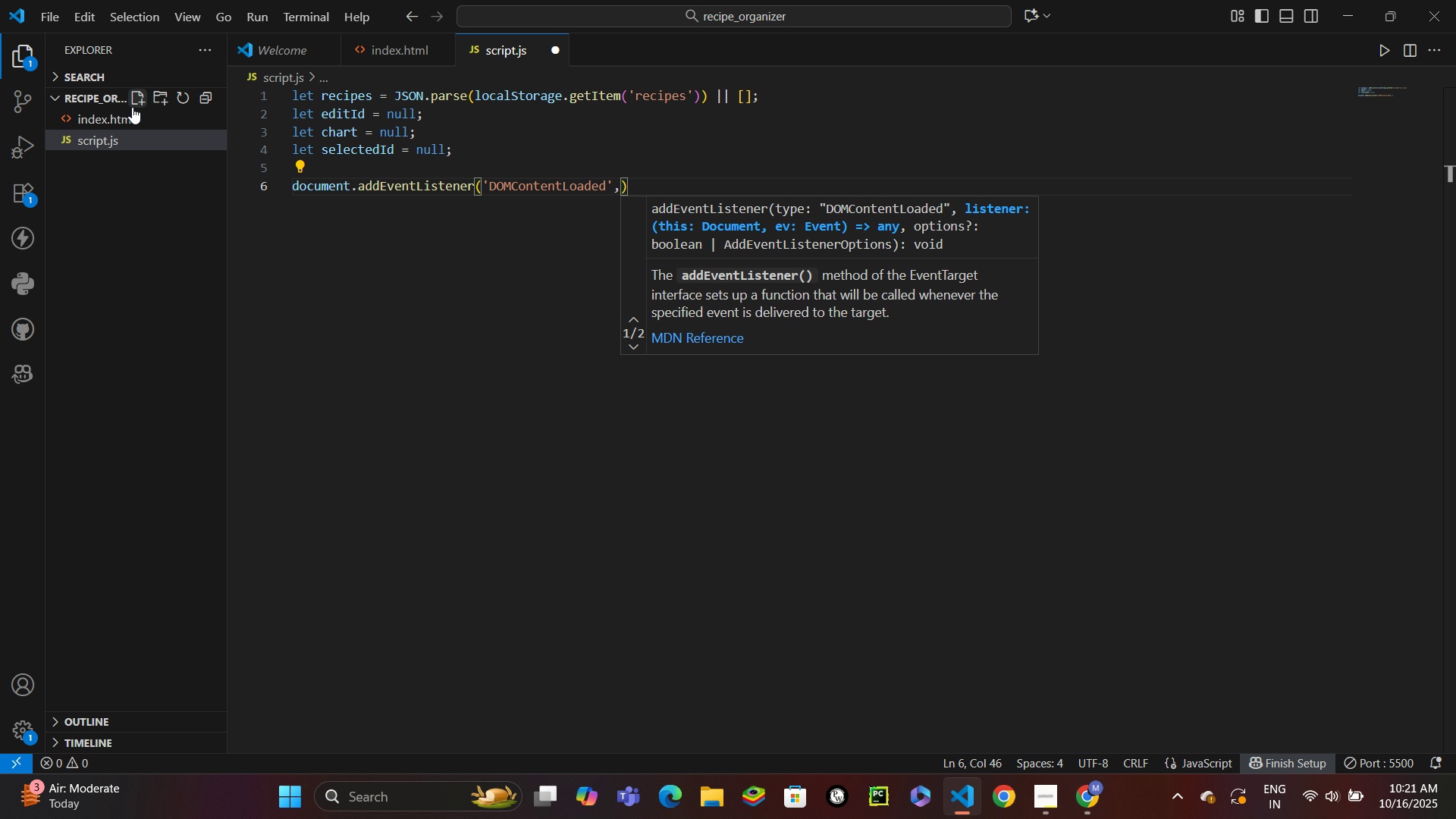 
key(Space)
 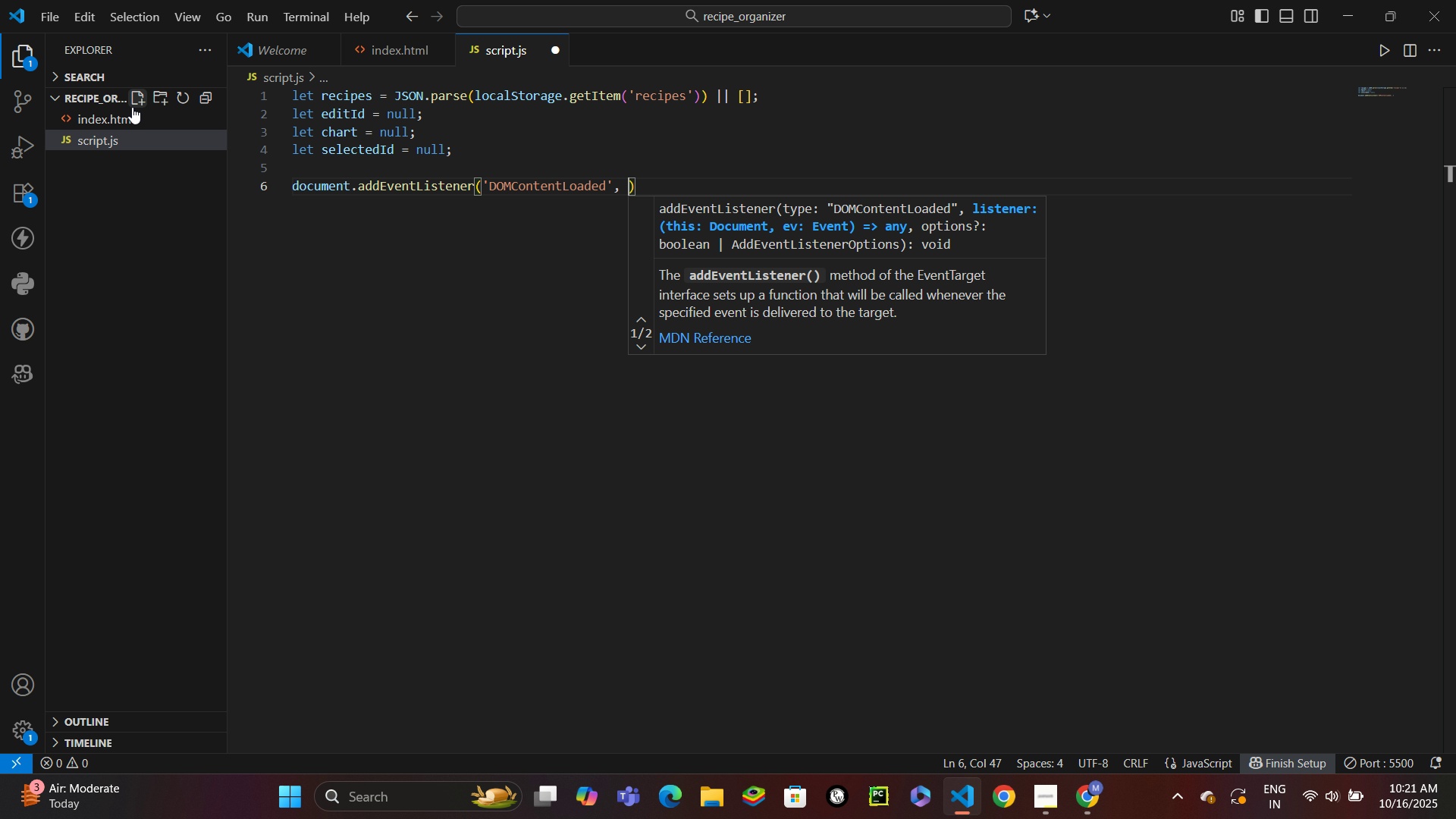 
key(Shift+9)
 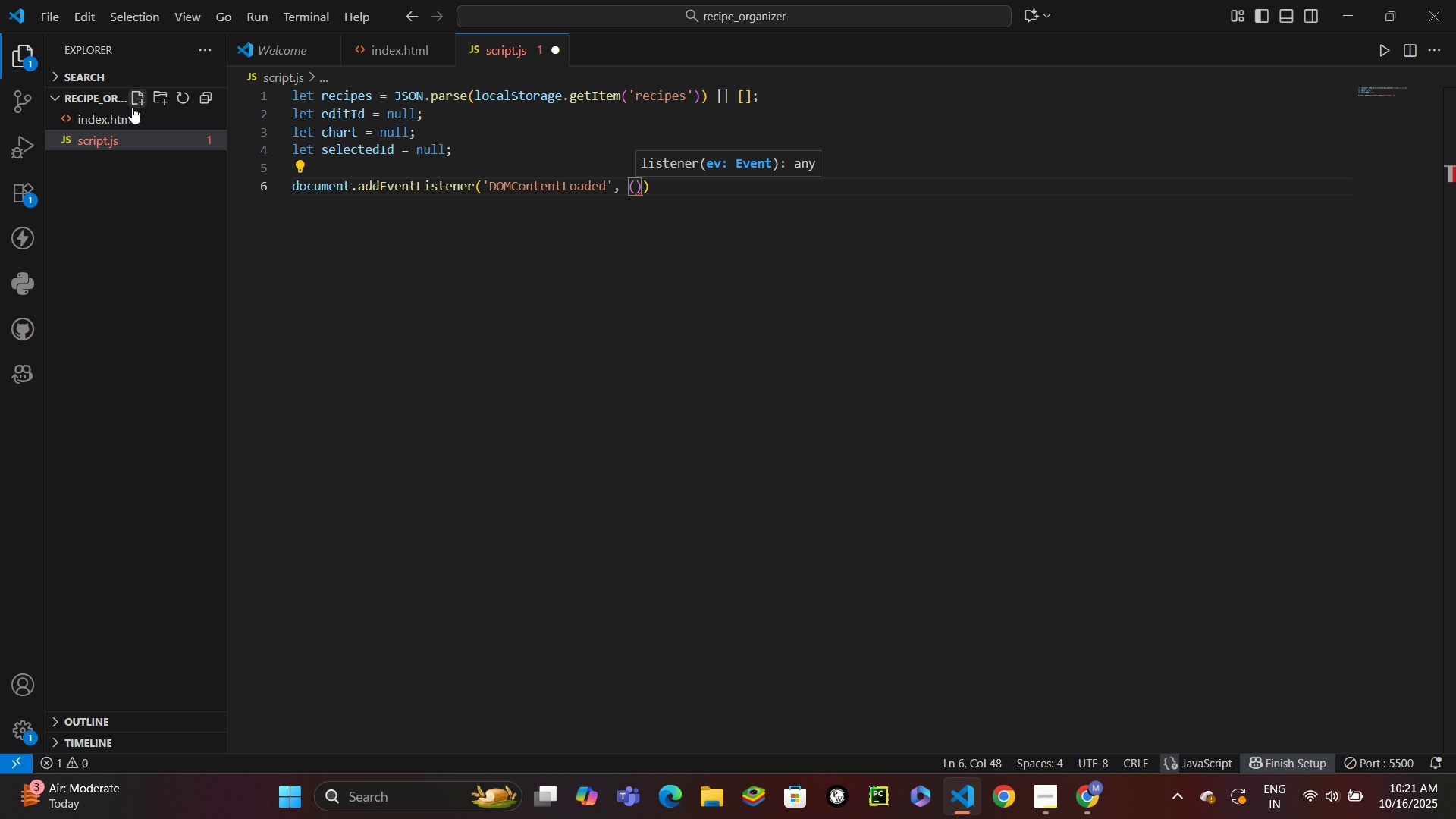 
key(ArrowRight)
 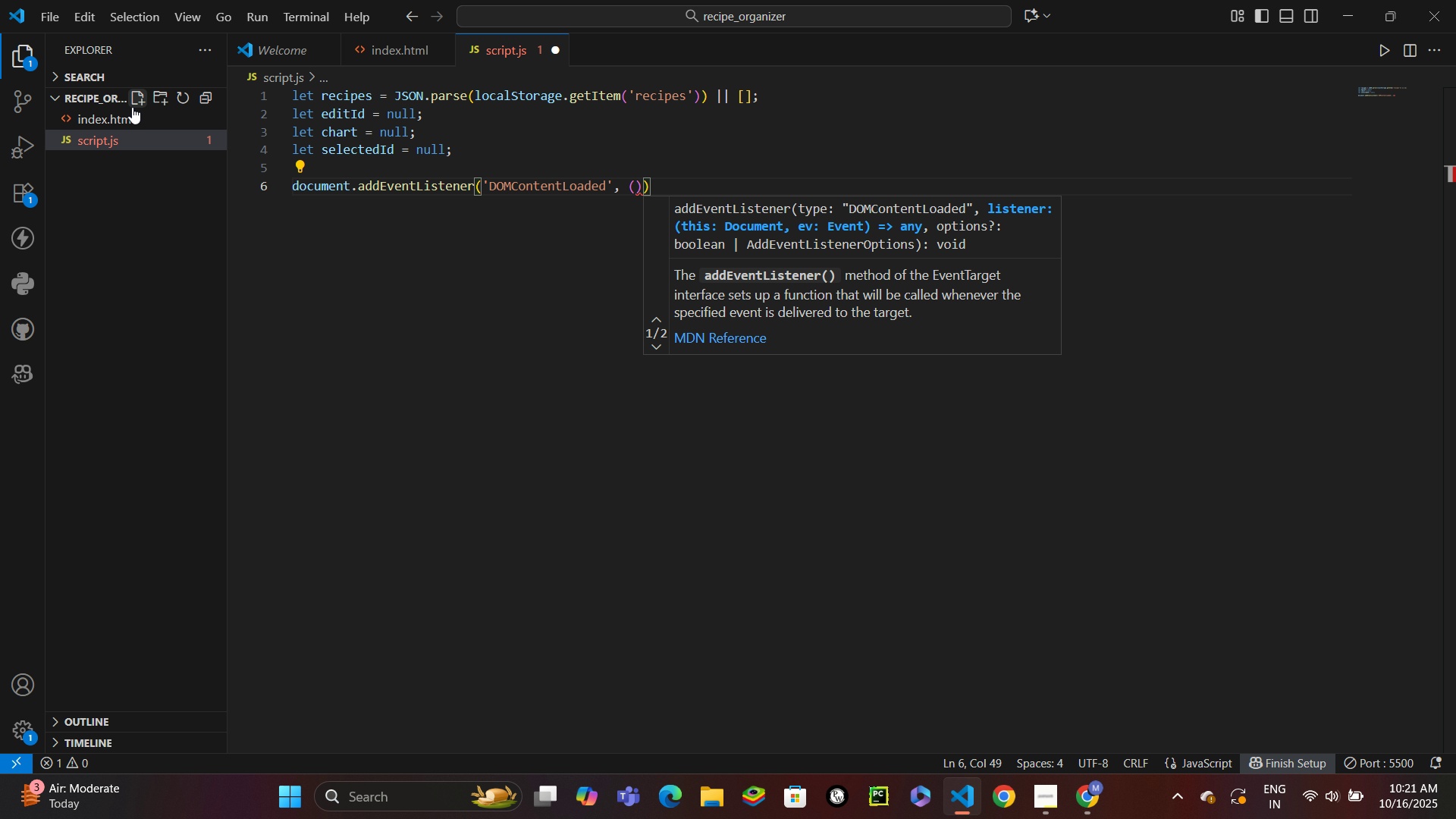 
key(Space)
 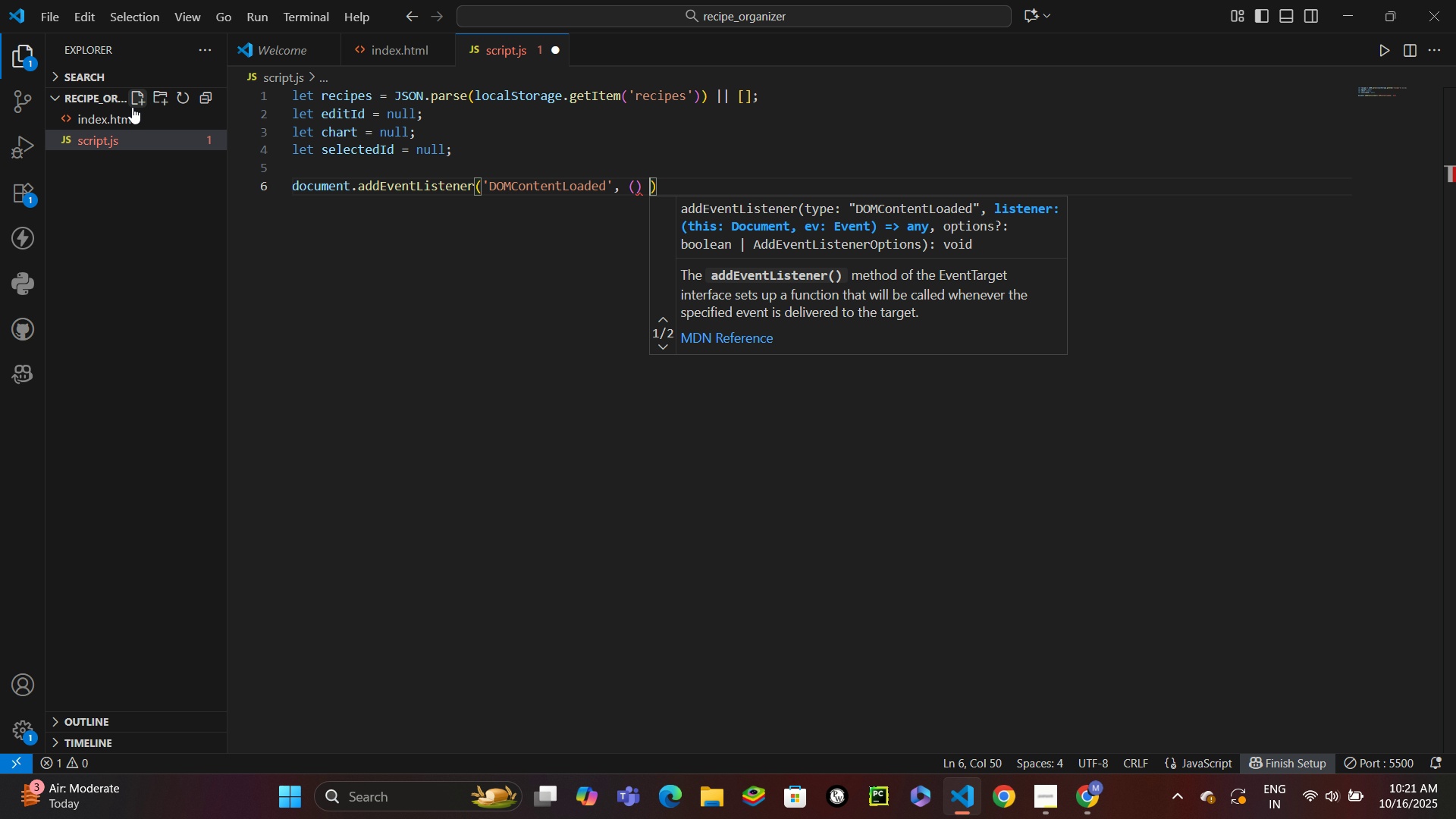 
key(Equal)
 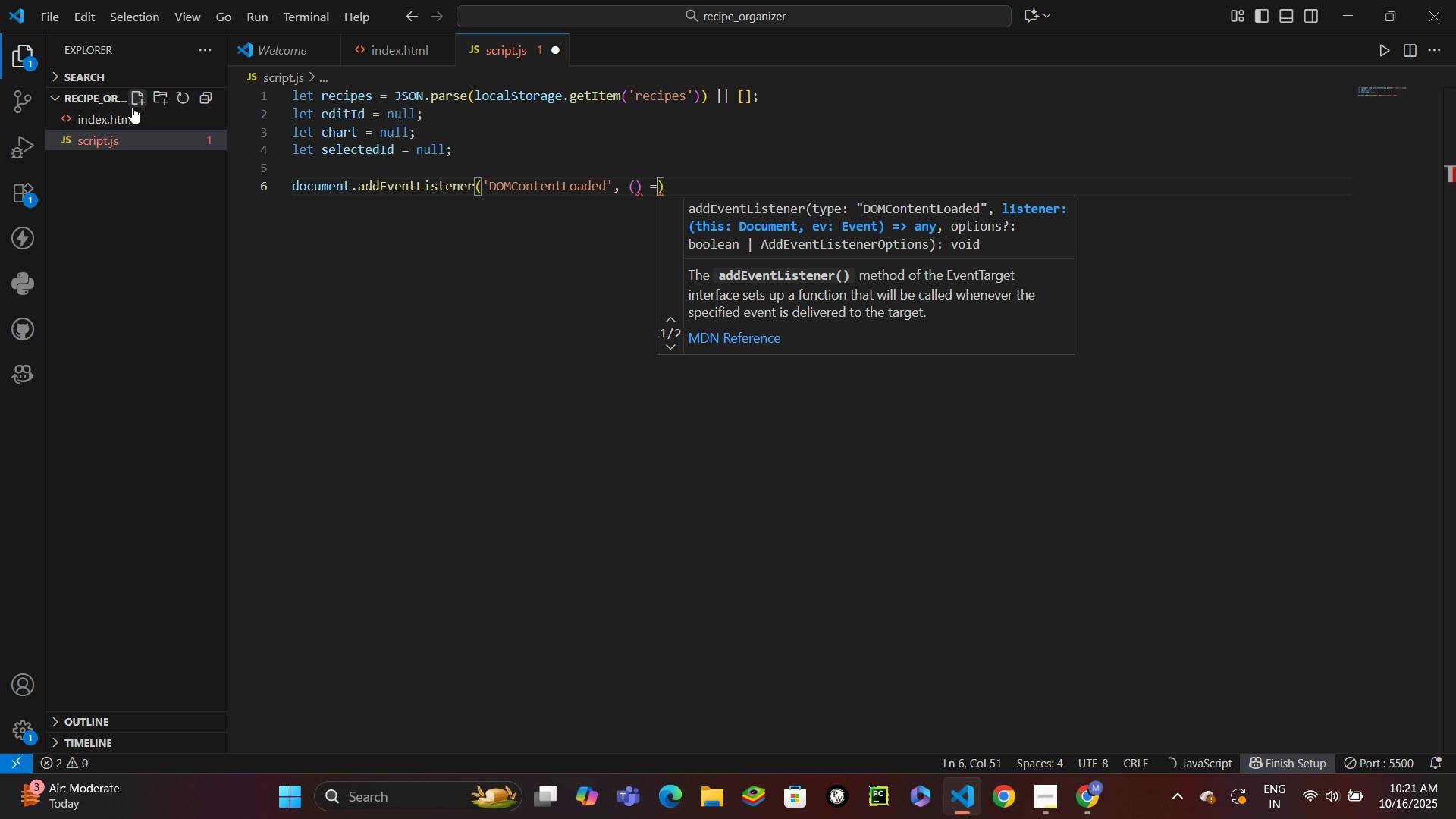 
key(Shift+Period)
 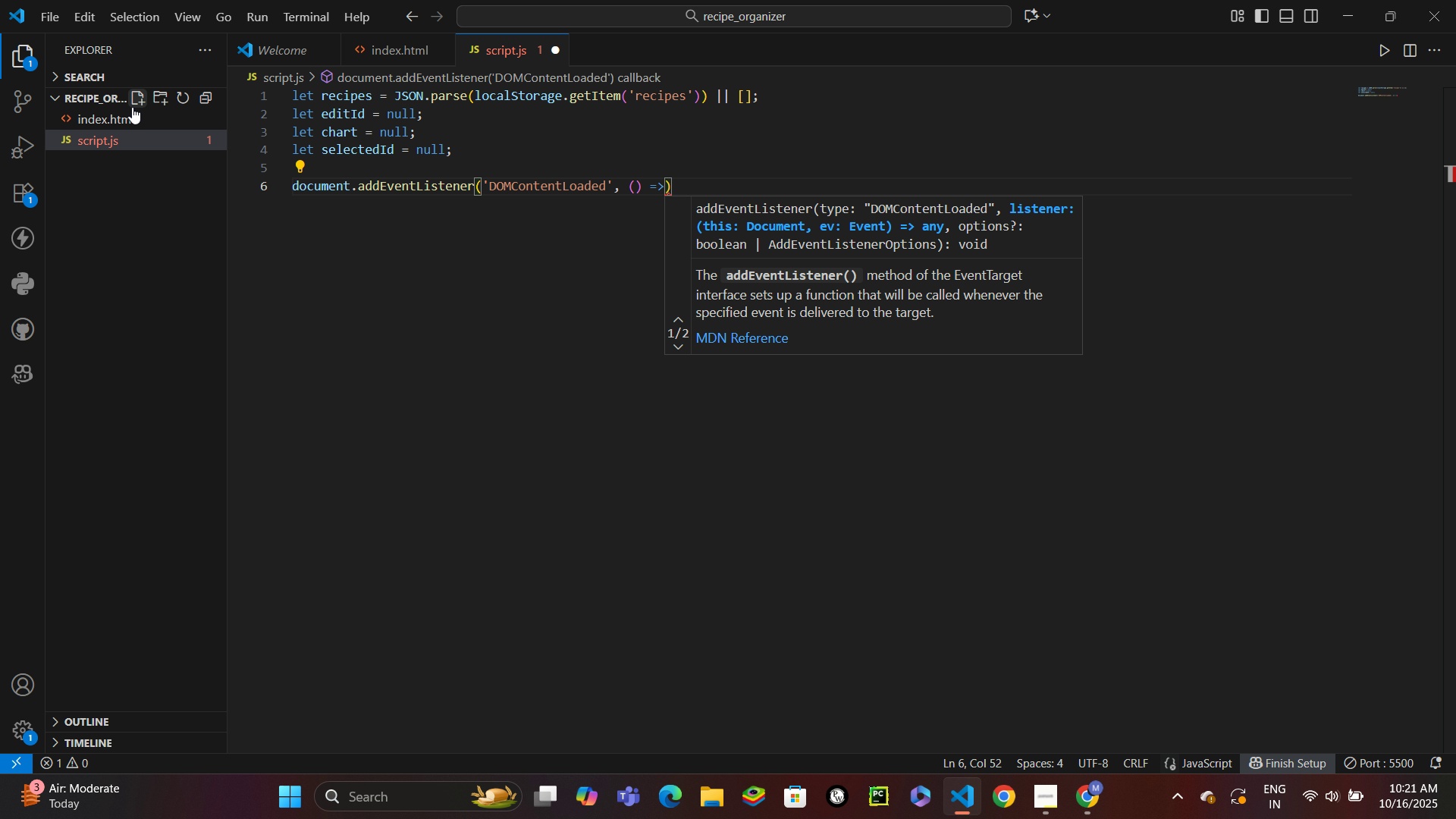 
key(Space)
 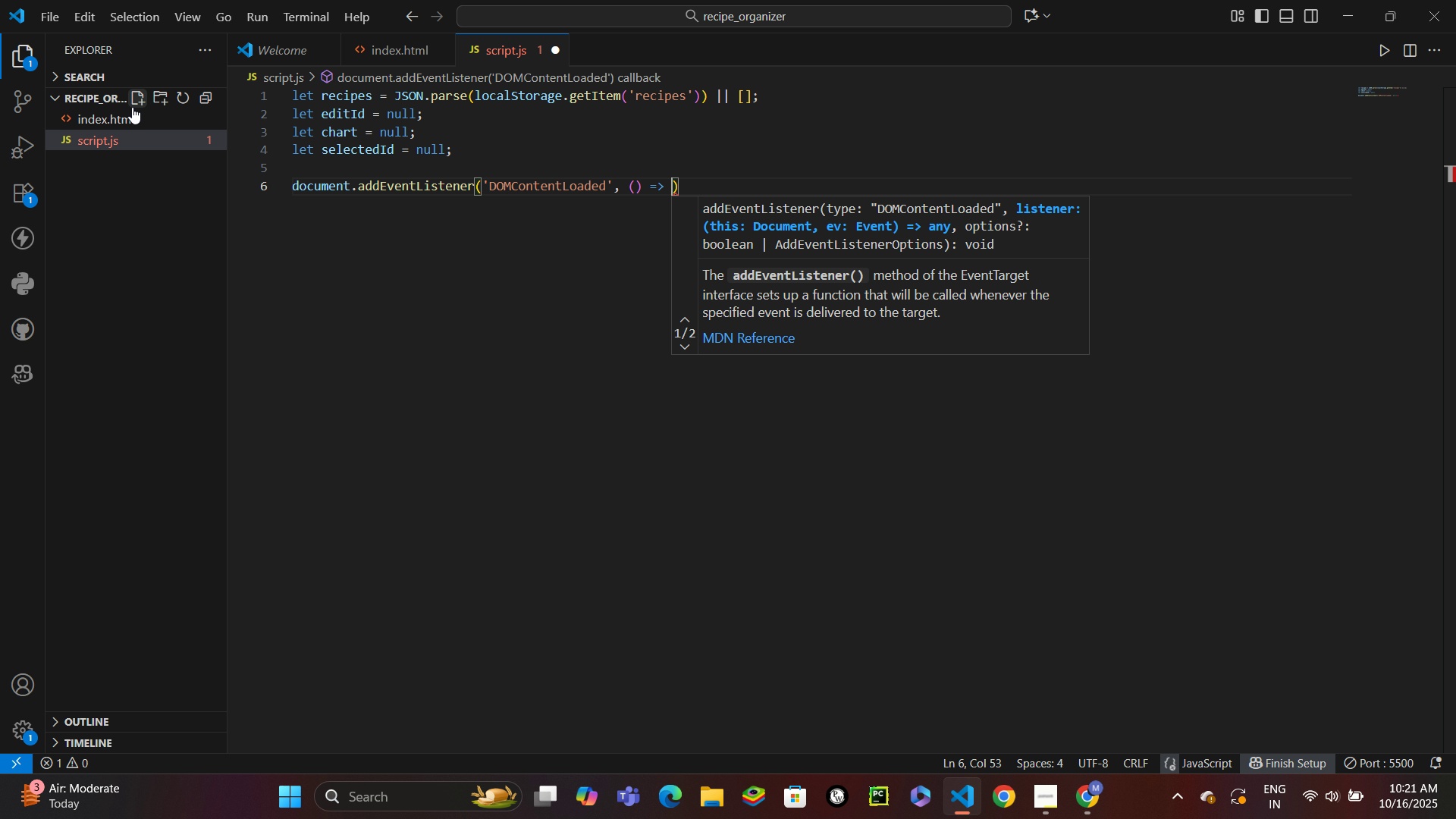 
key(Shift+BracketLeft)
 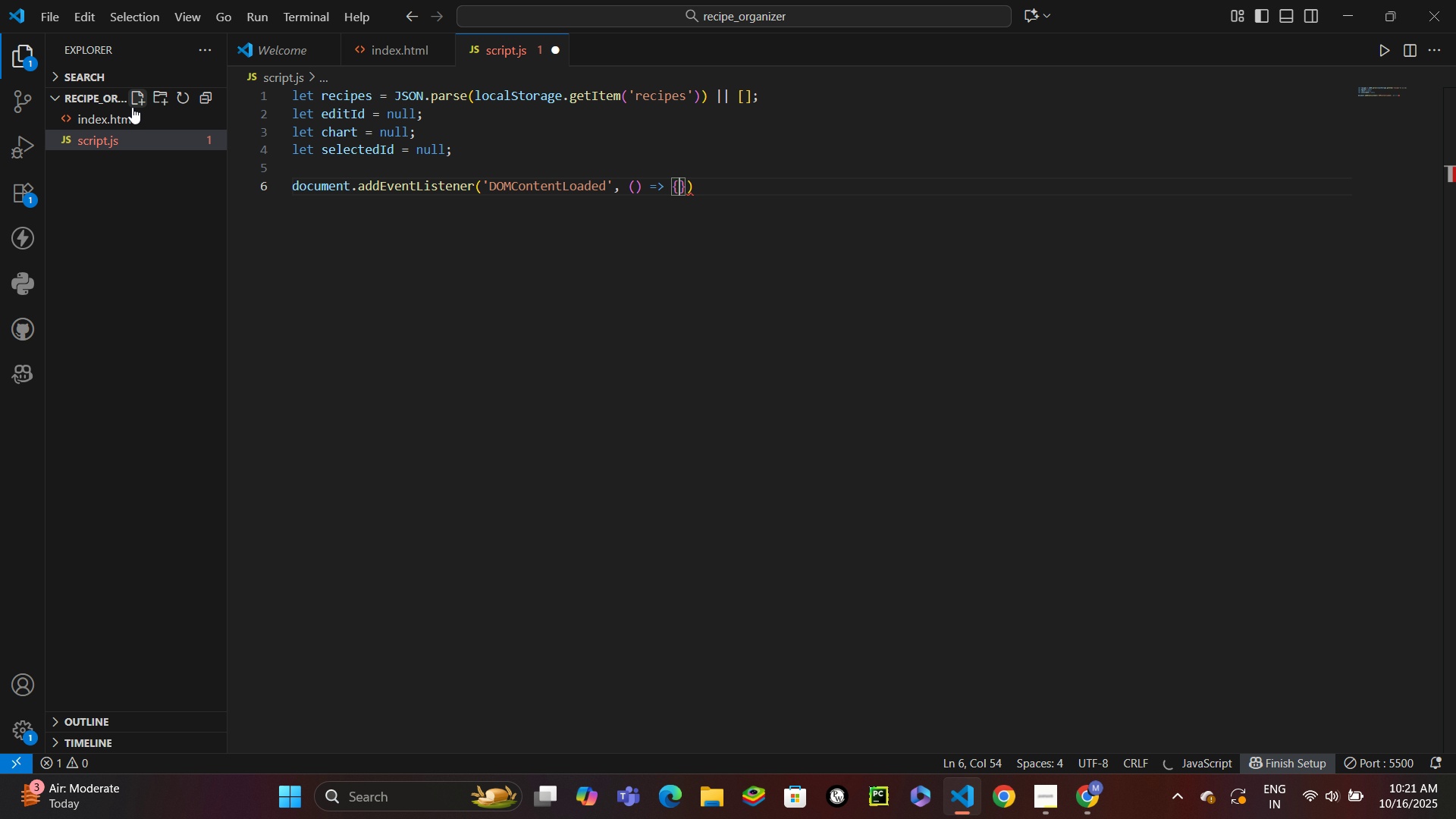 
key(Enter)
 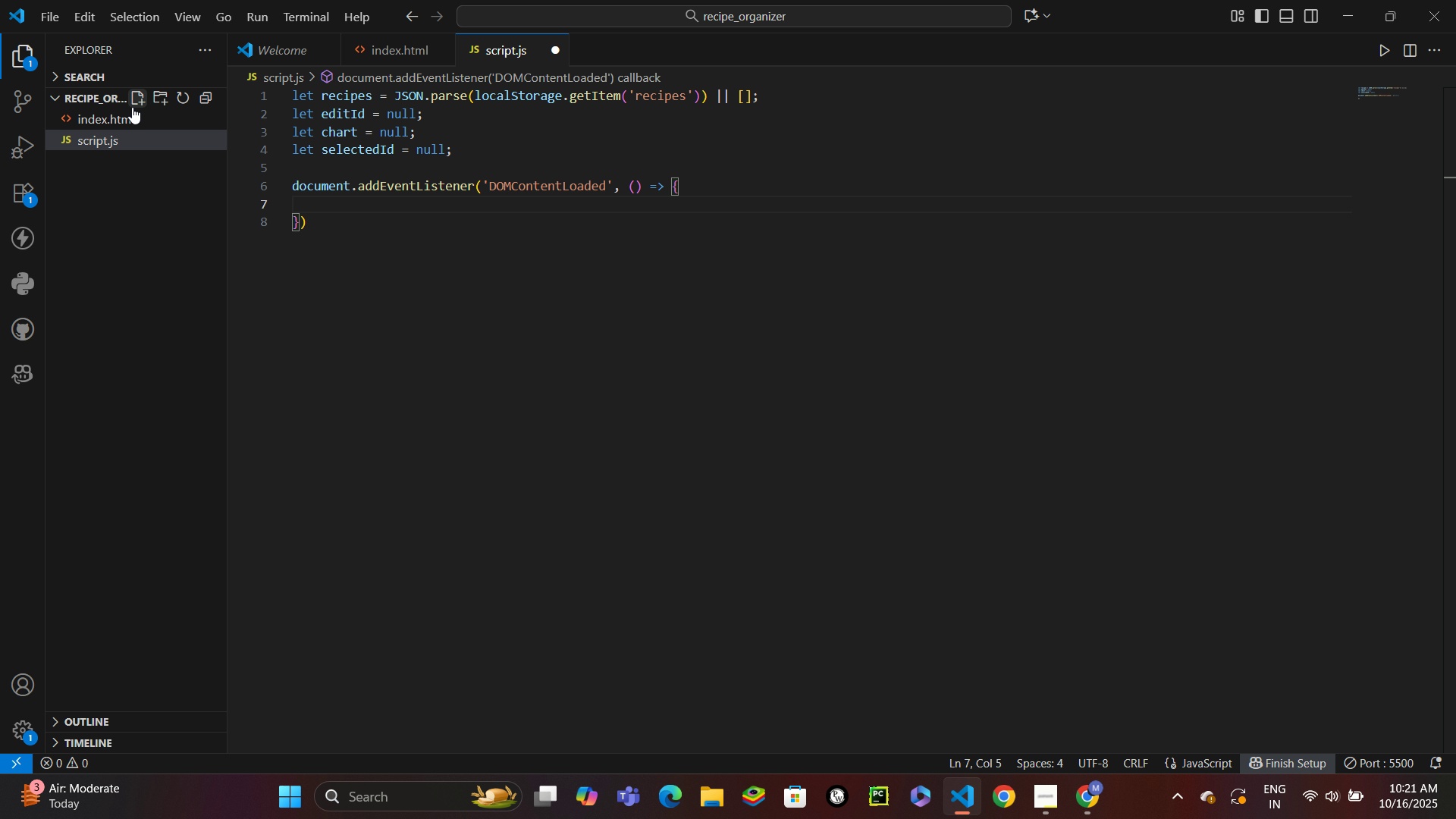 
type(doc)
 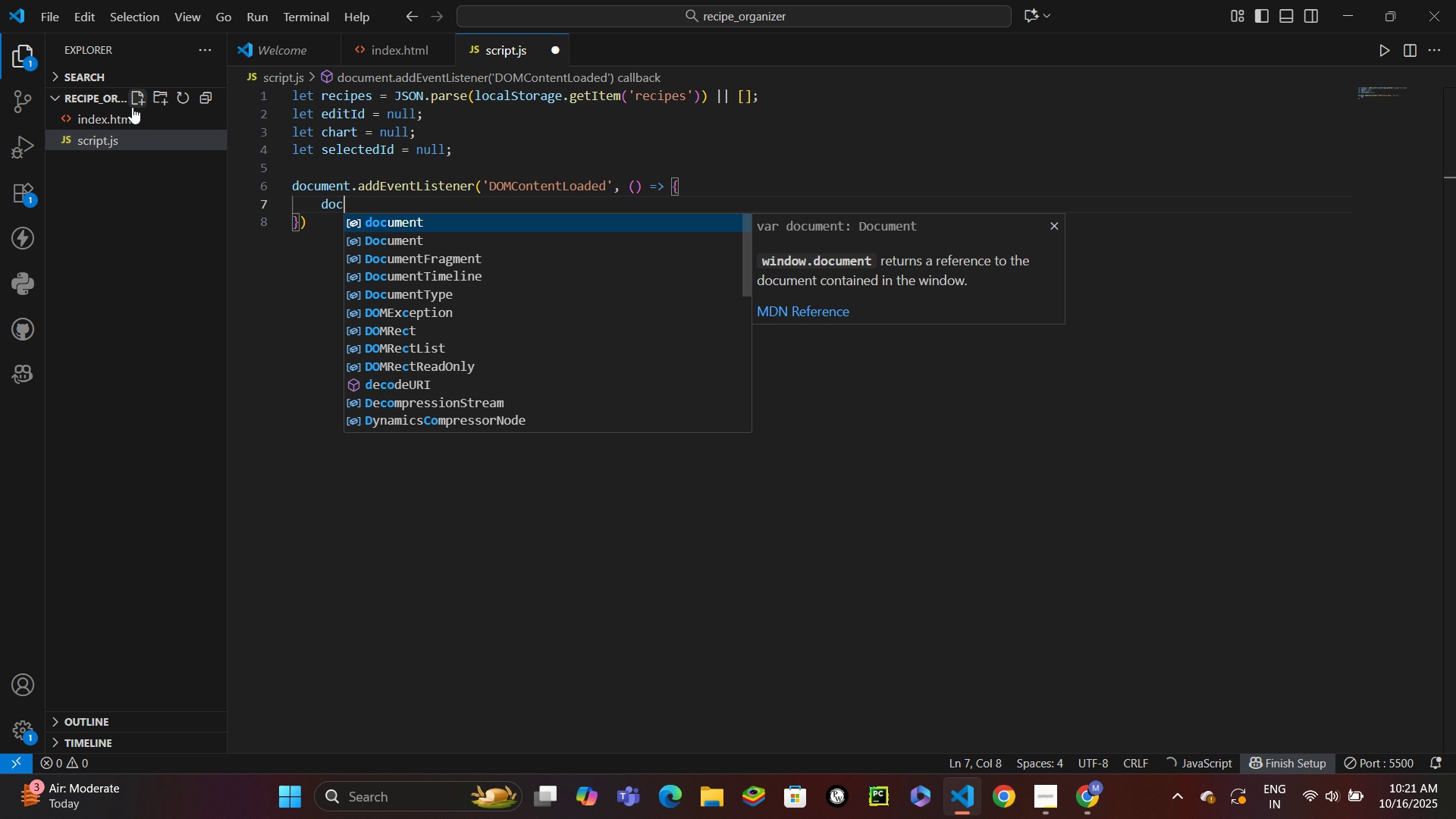 
key(Enter)
 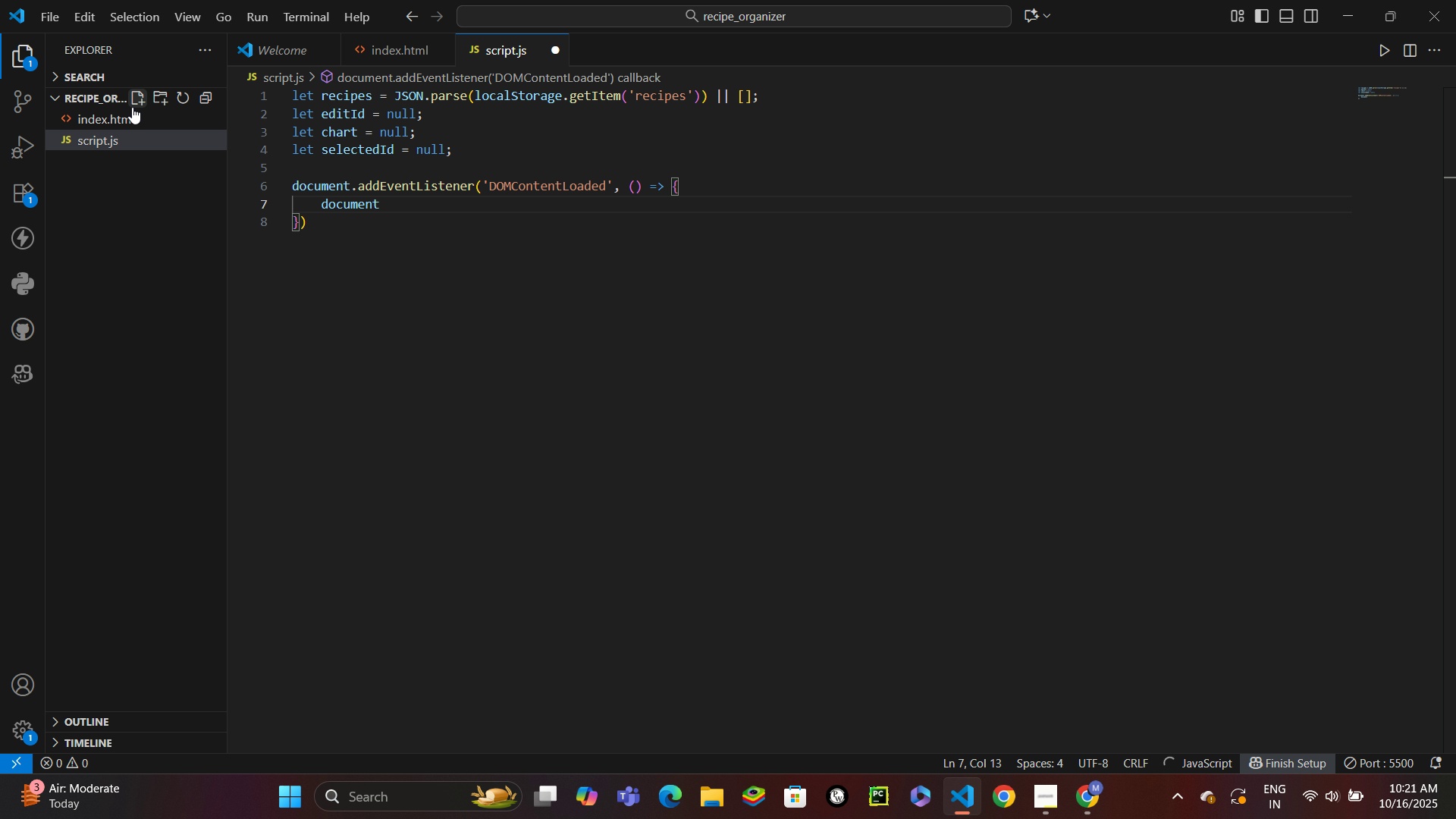 
type(.e)
key(Backspace)
type(get)
 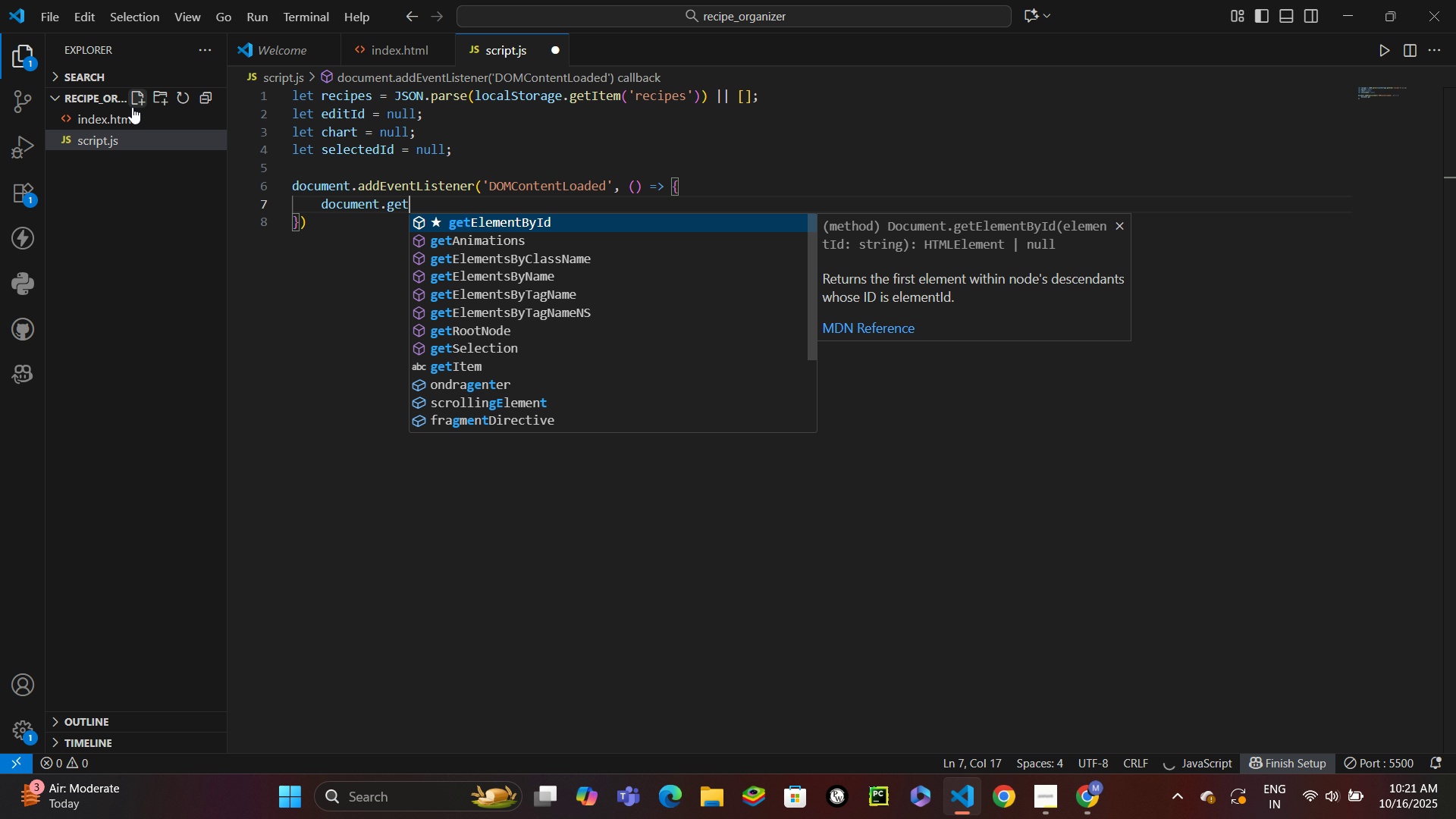 
key(Enter)
 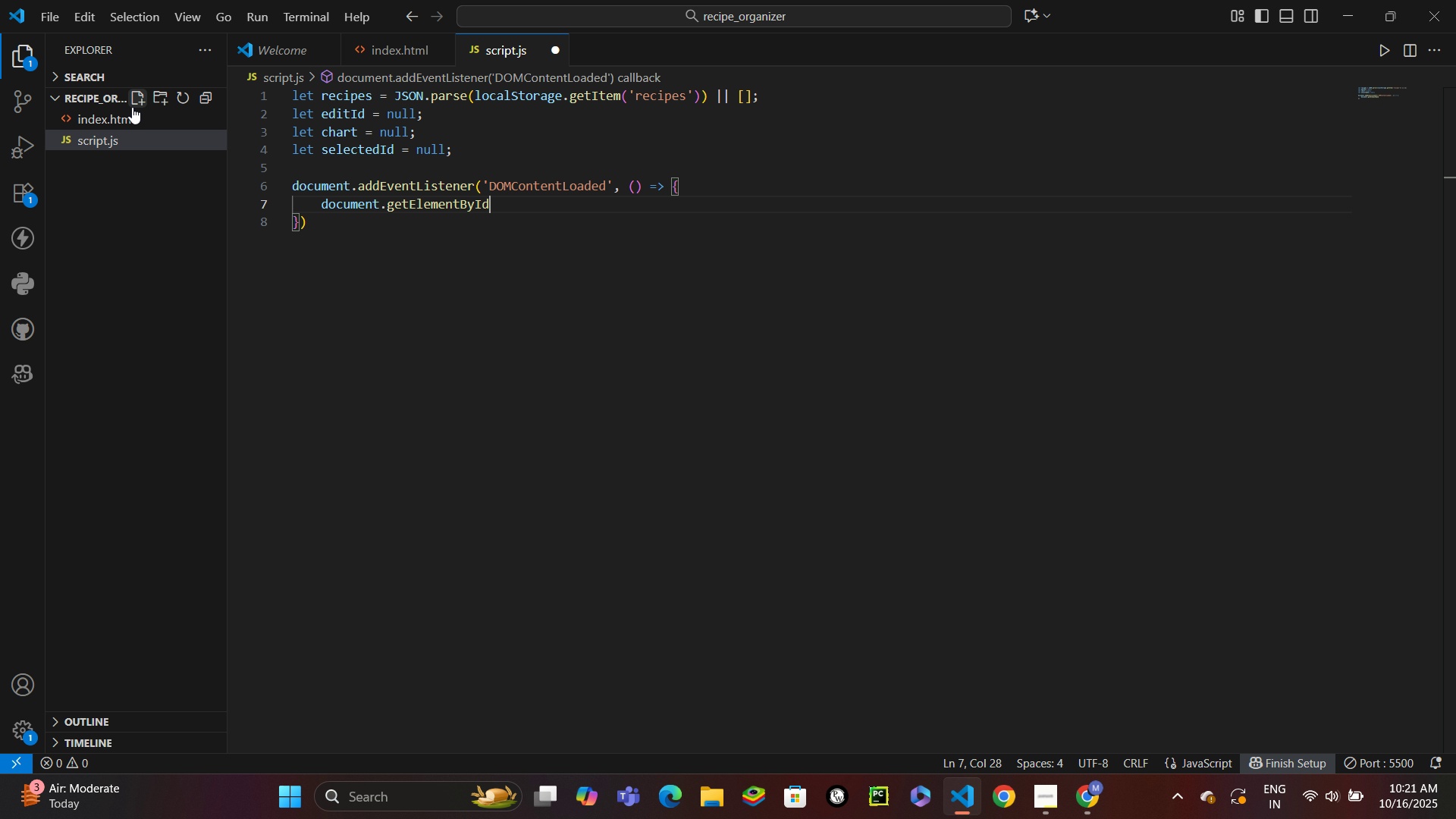 
key(Shift+9)
 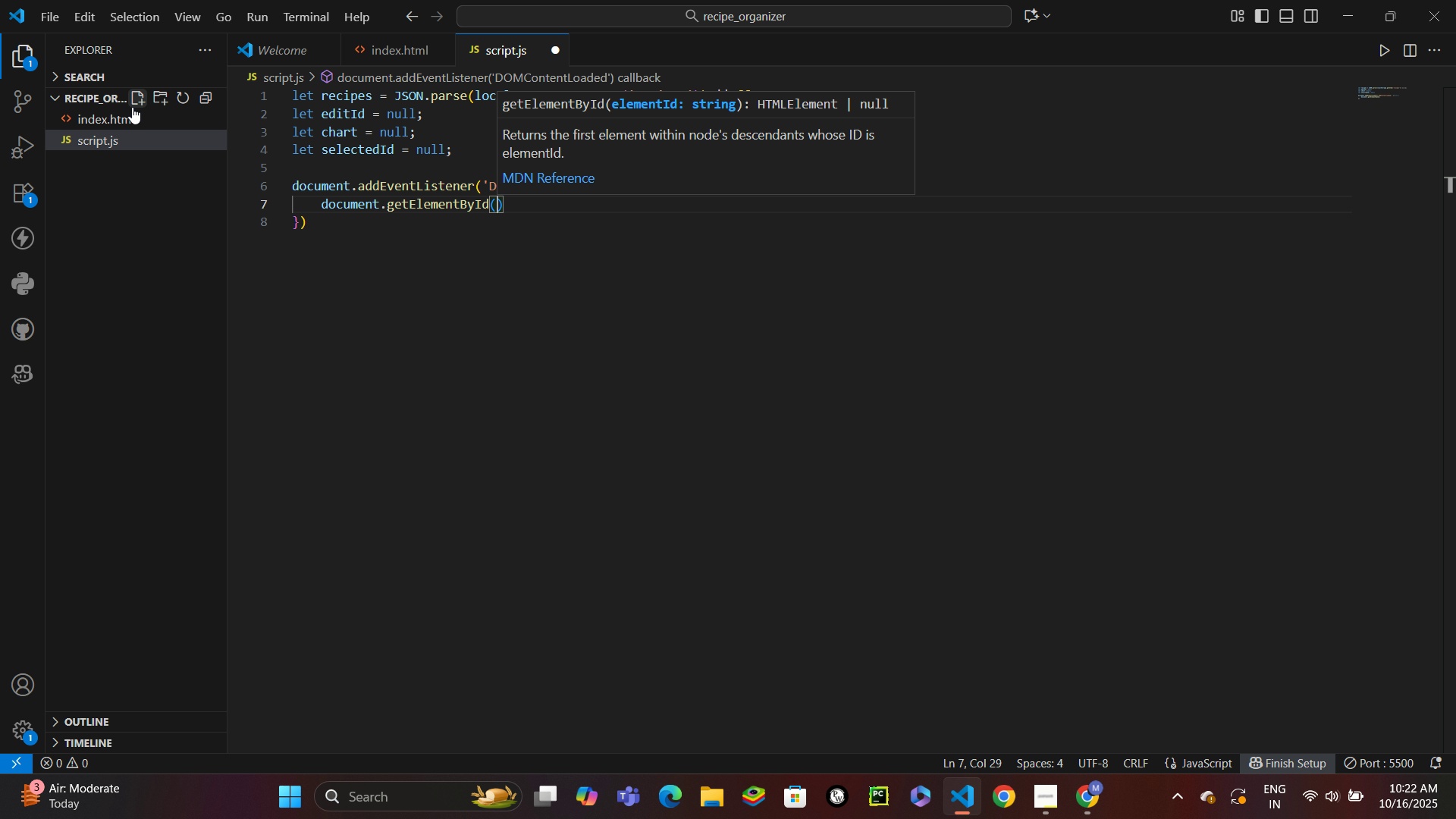 
key(Quote)
 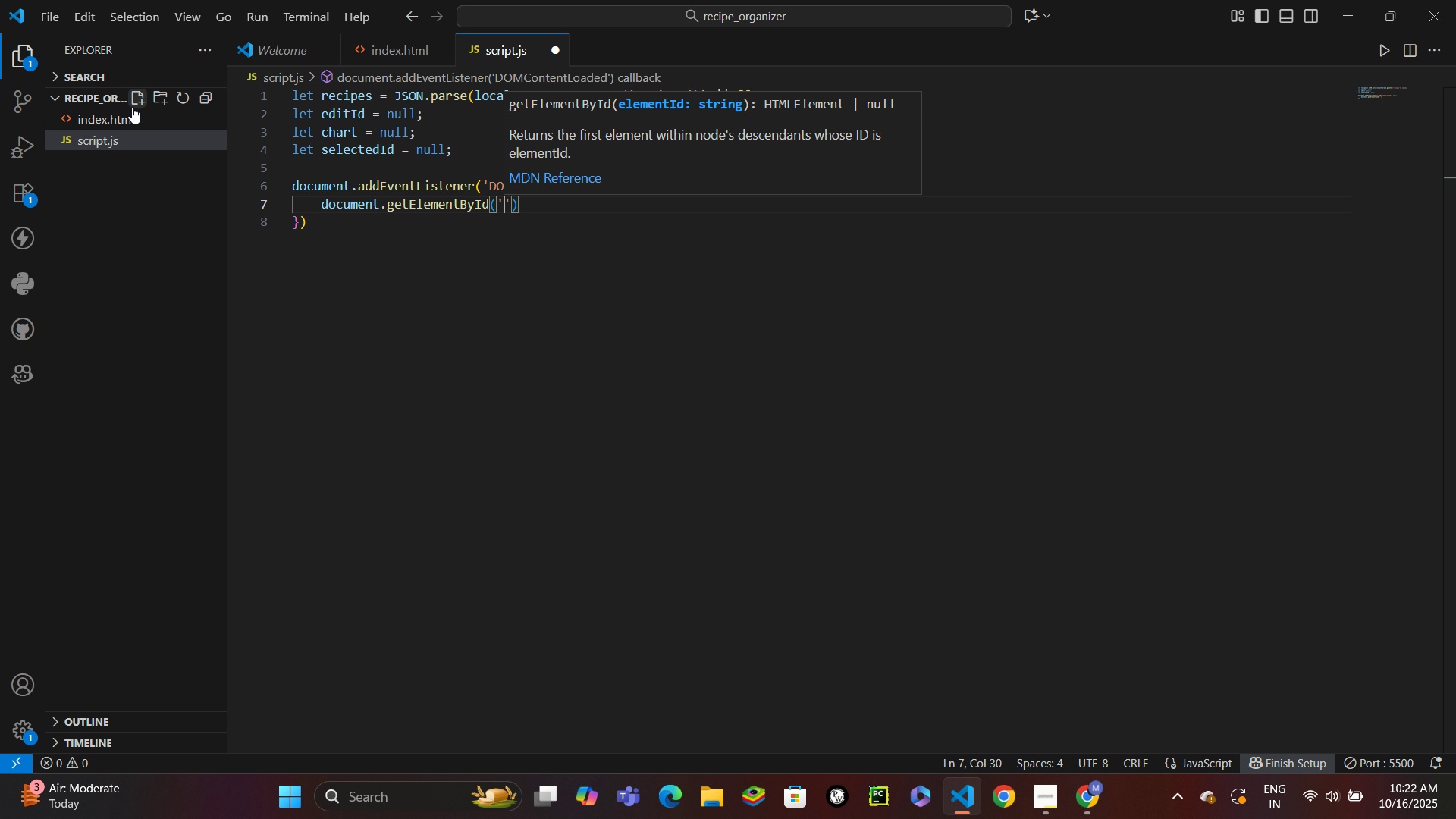 
type(form)
 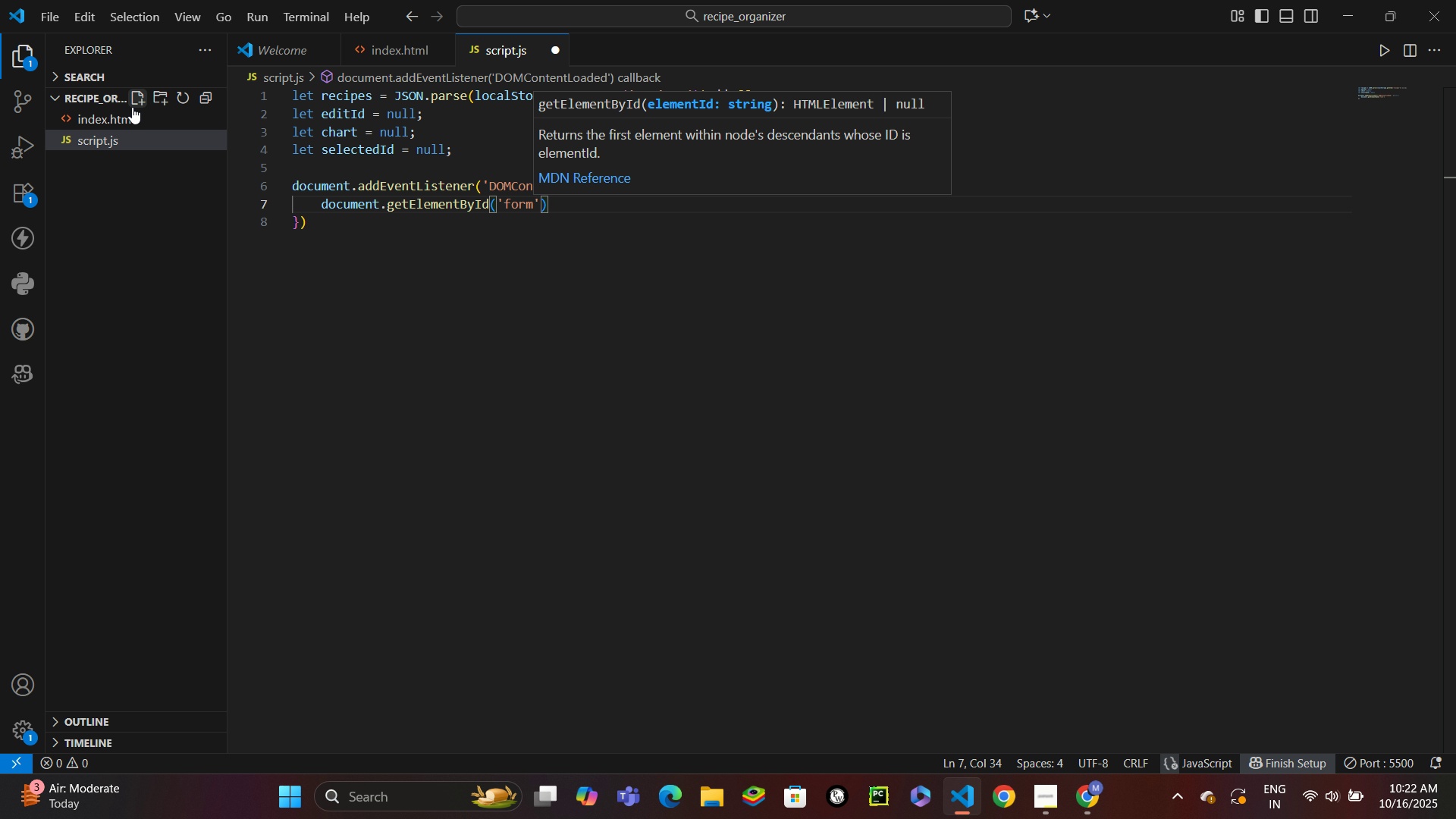 
key(ArrowRight)
 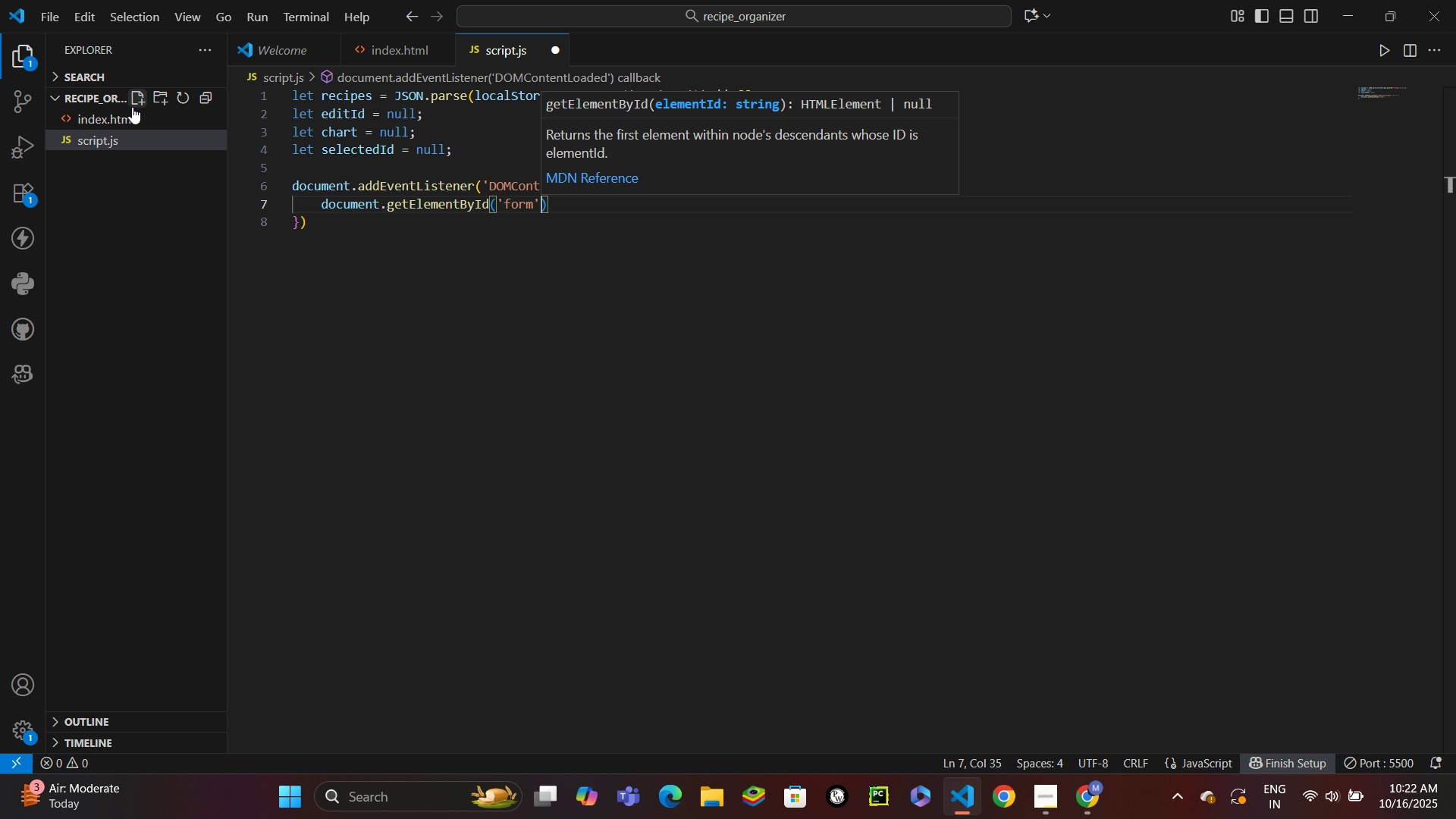 
key(ArrowRight)
 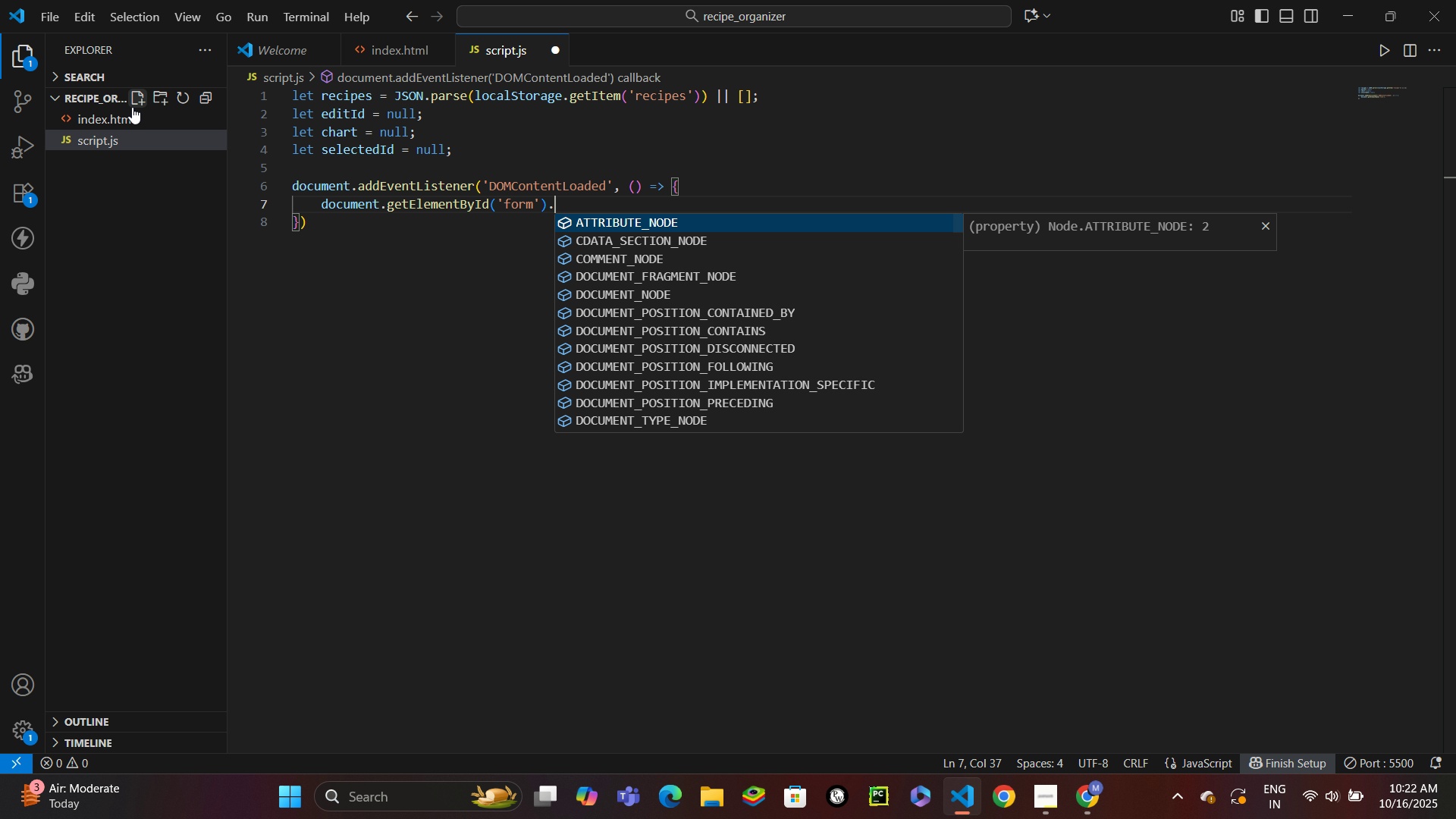 
type(.add)
 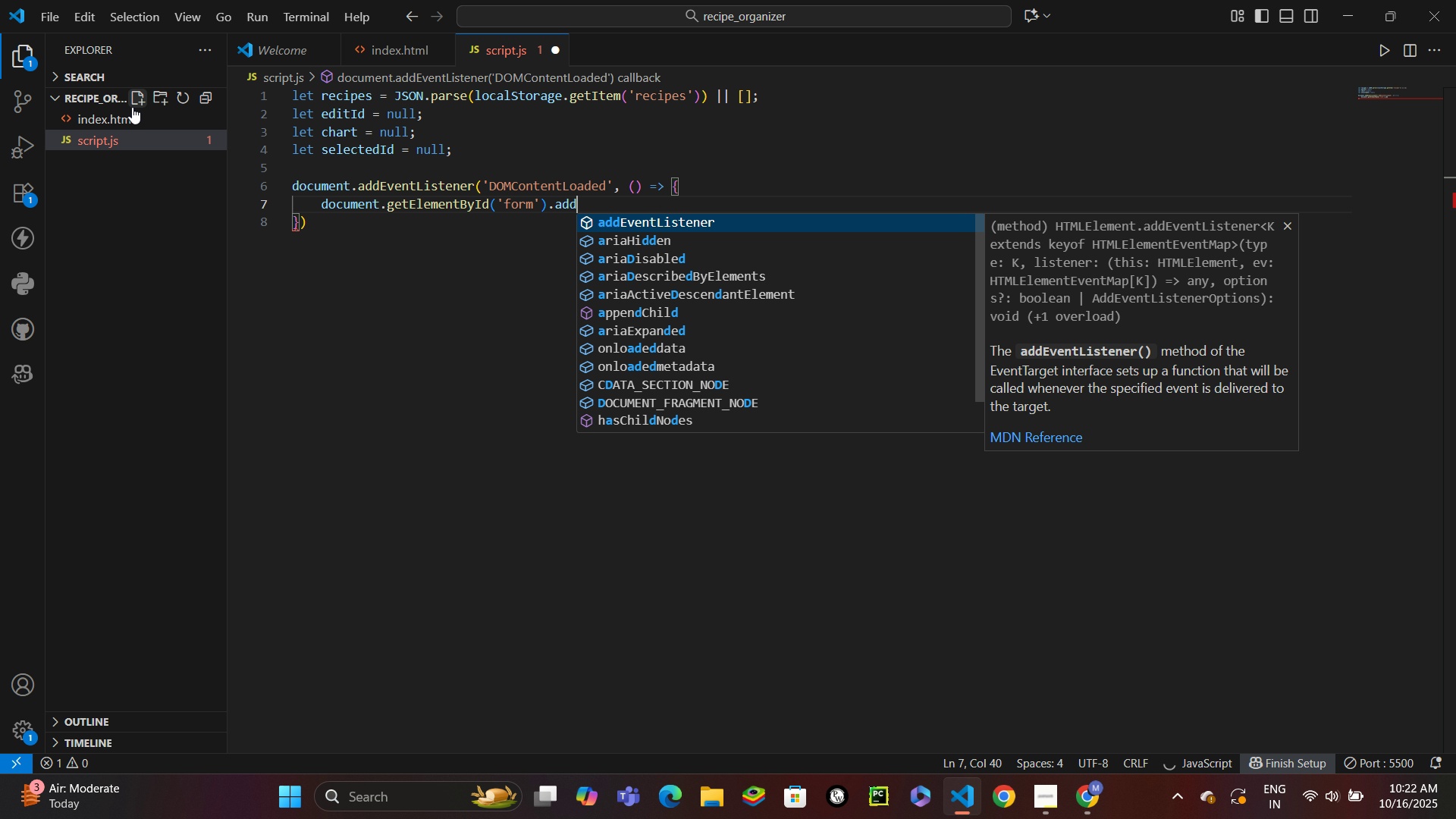 
key(Enter)
 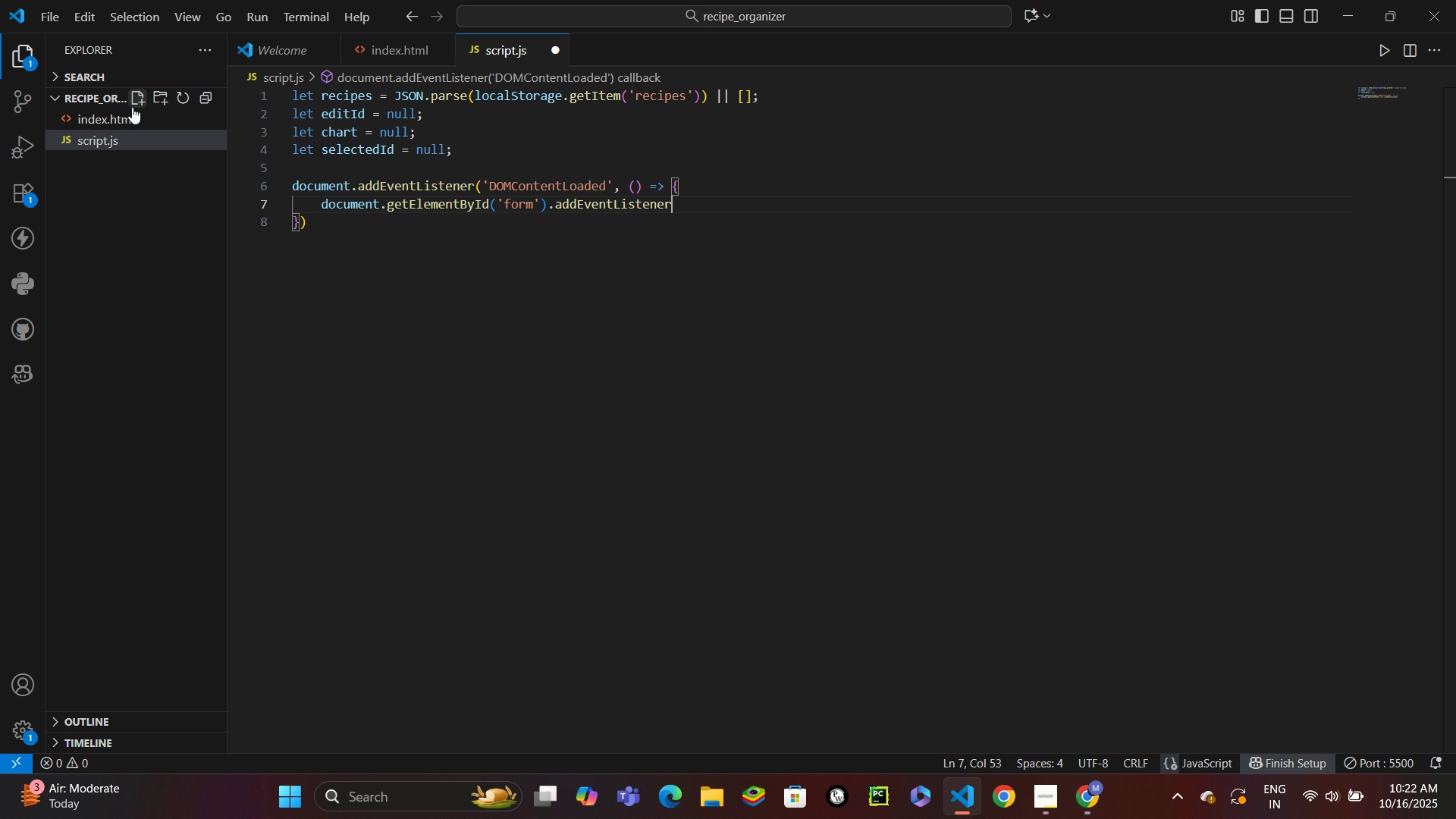 
type(('submit)
 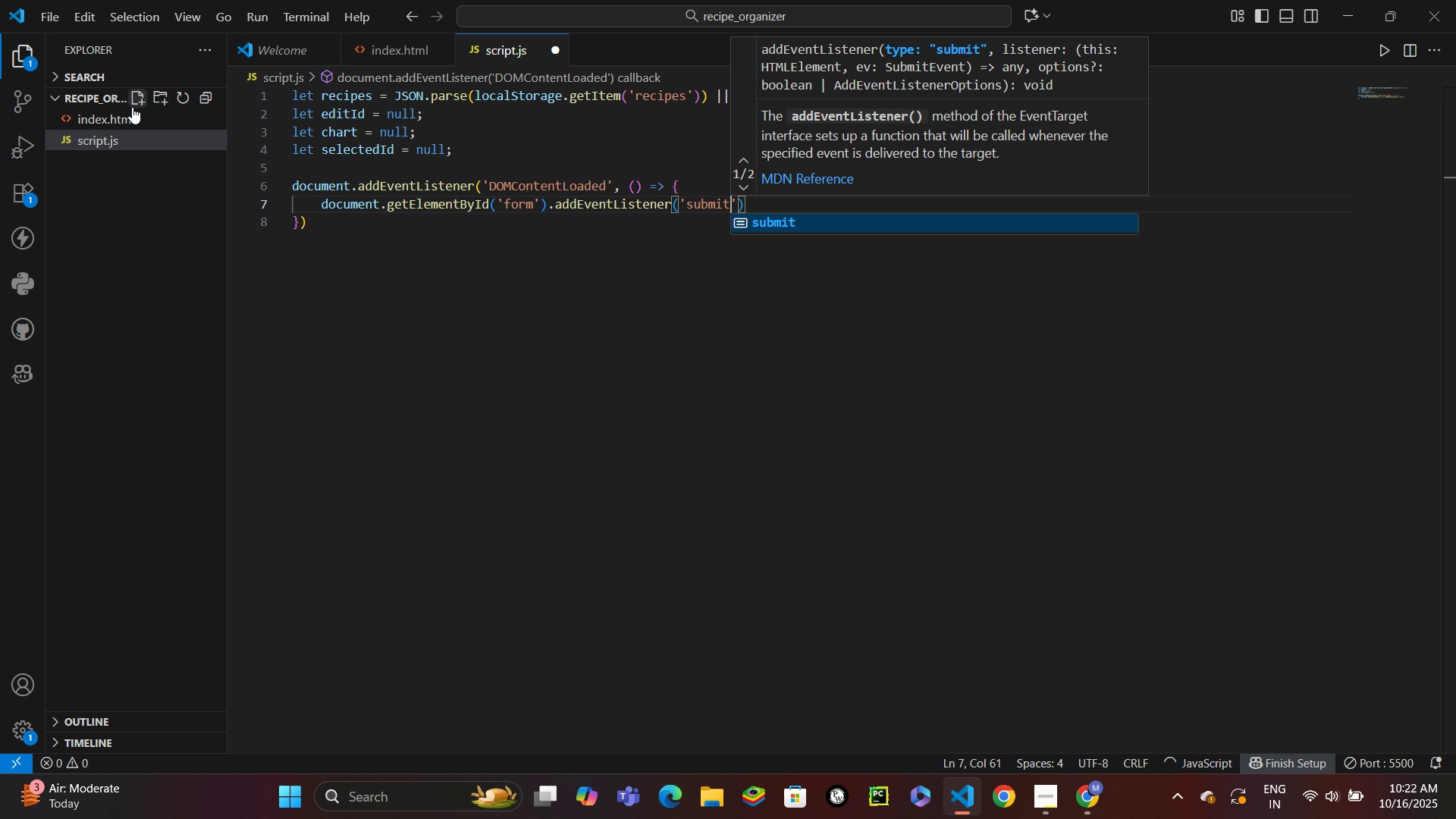 
key(ArrowRight)
 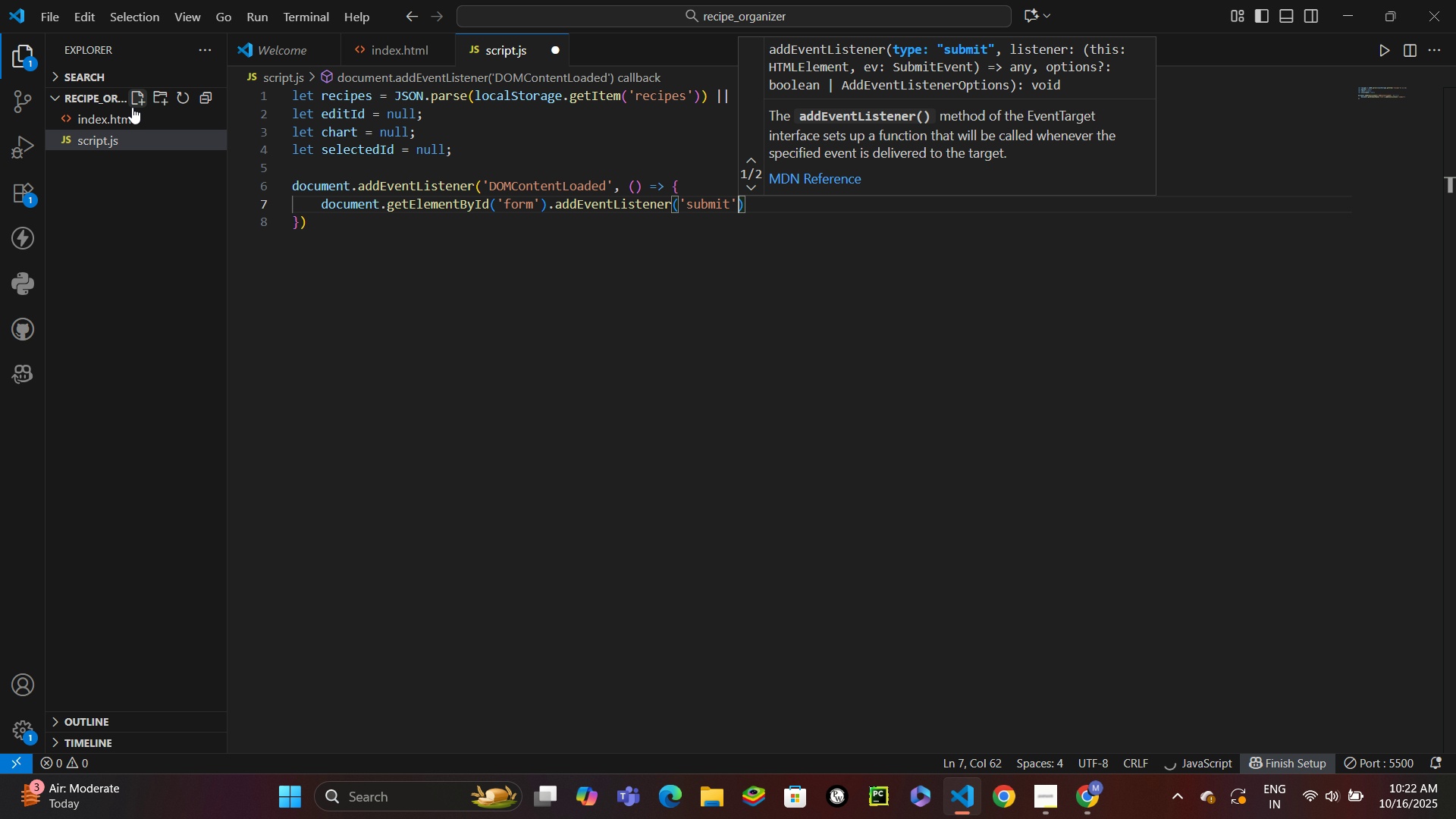 
type(, addRecipe)
 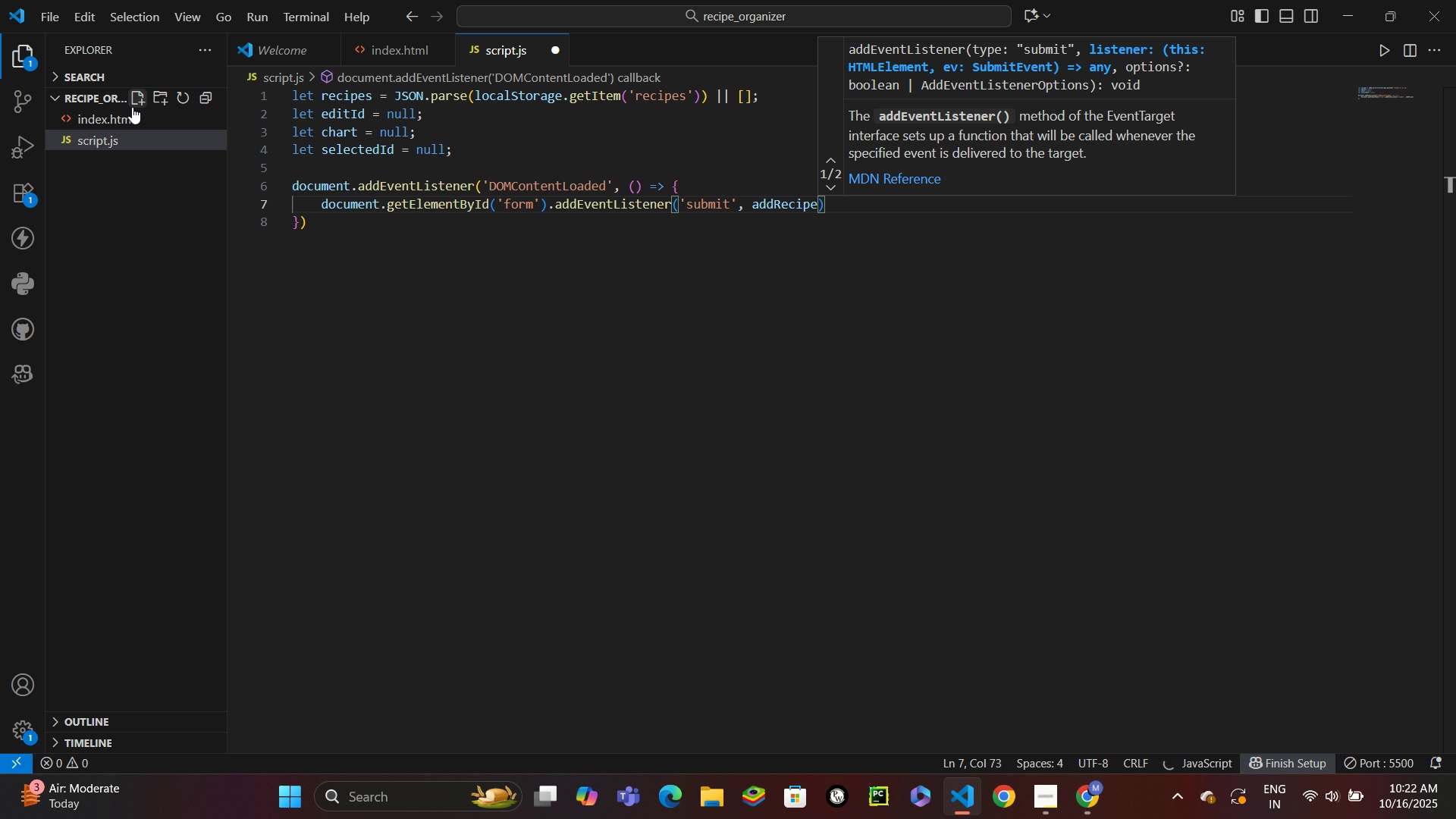 
key(ArrowRight)
 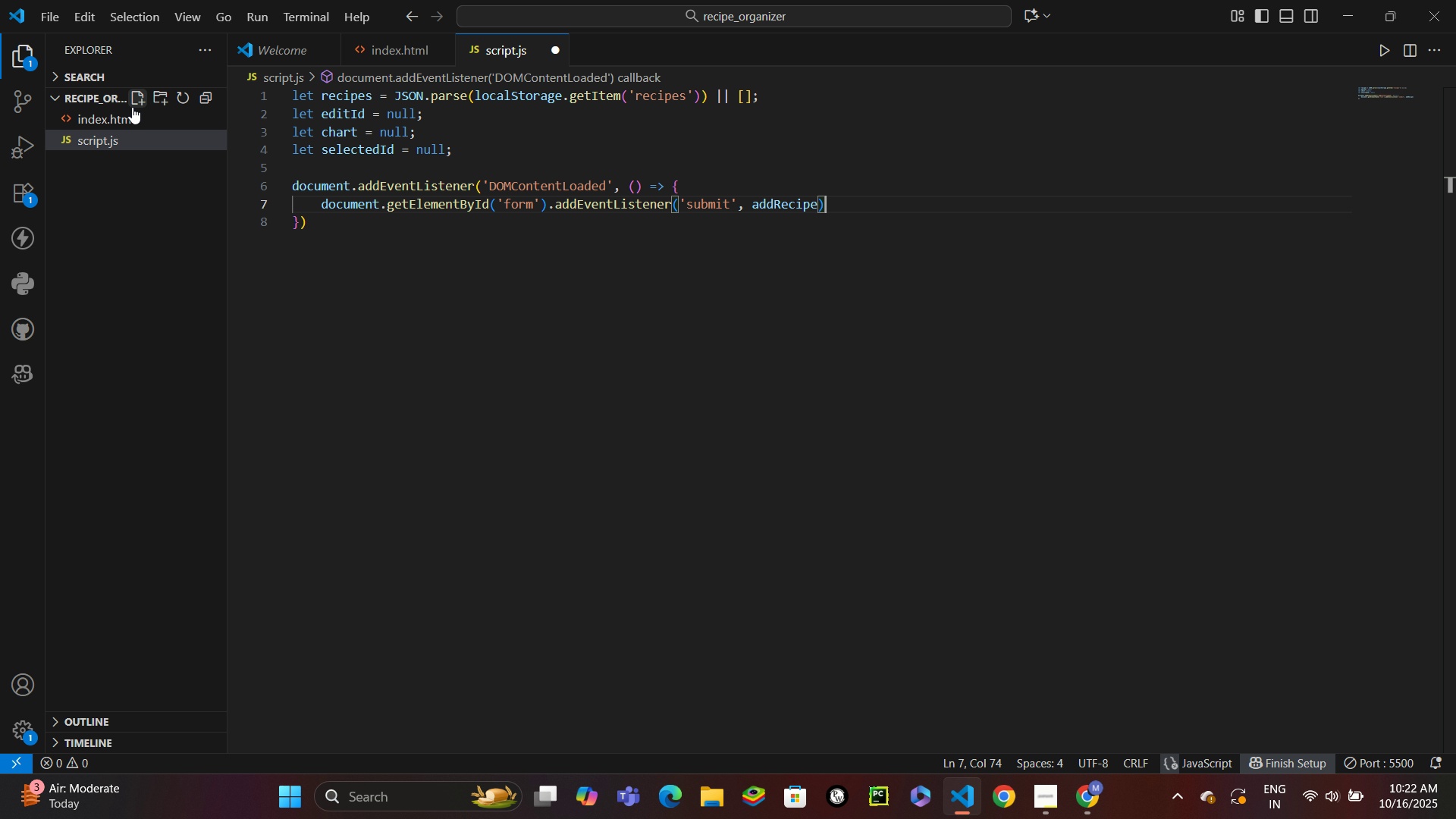 
key(Semicolon)
 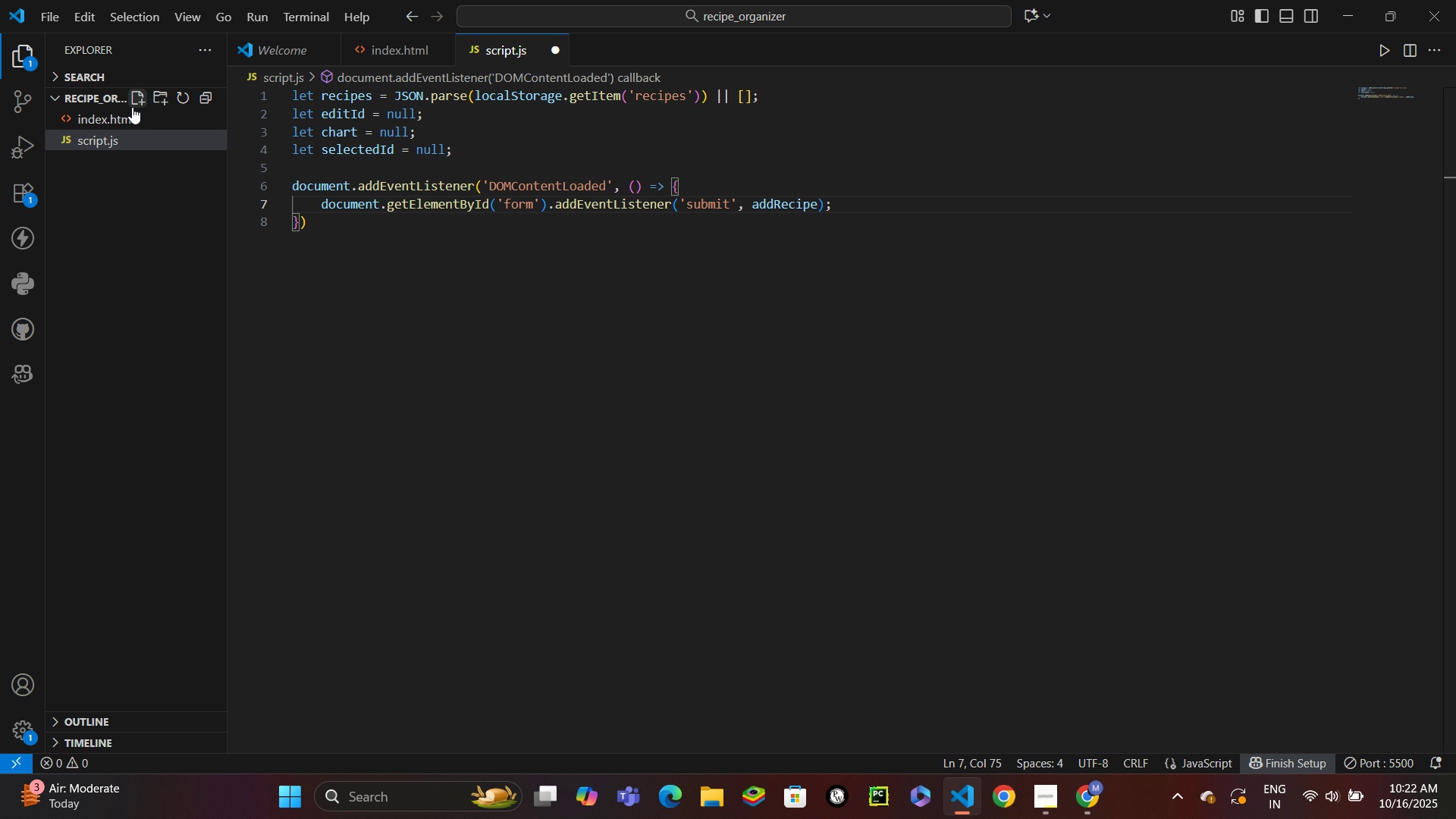 
key(Enter)
 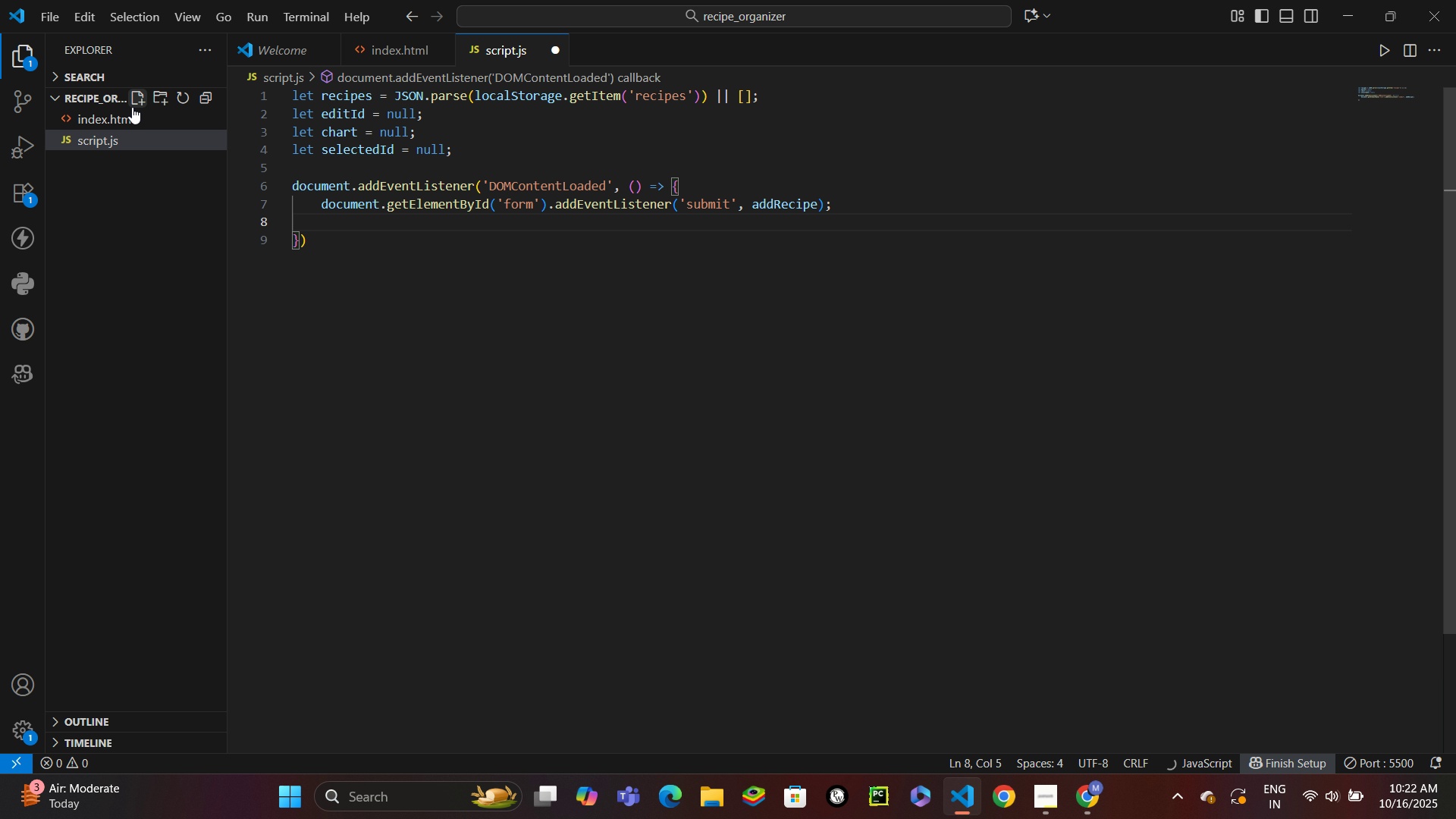 
type(doc)
 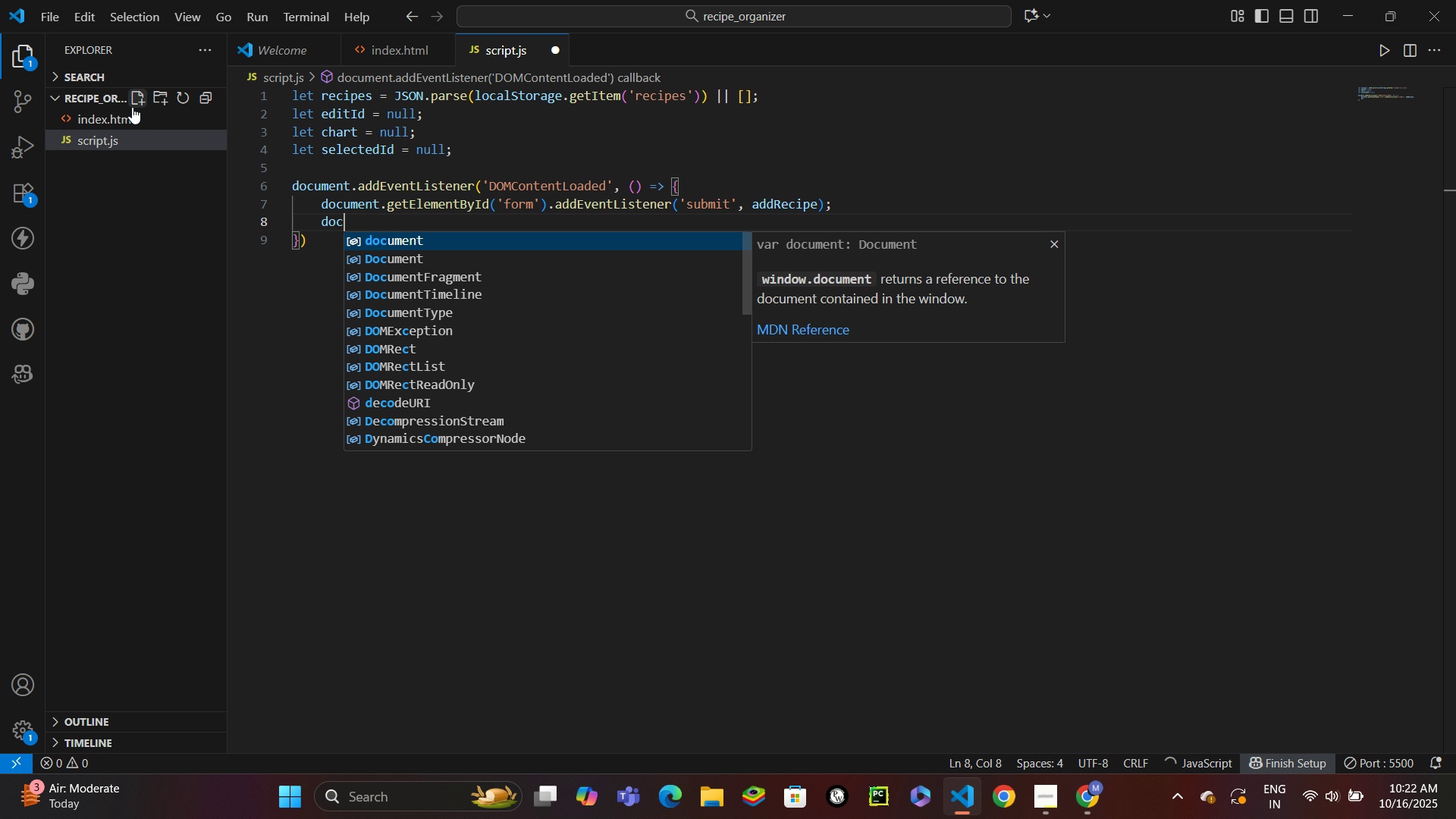 
key(Enter)
 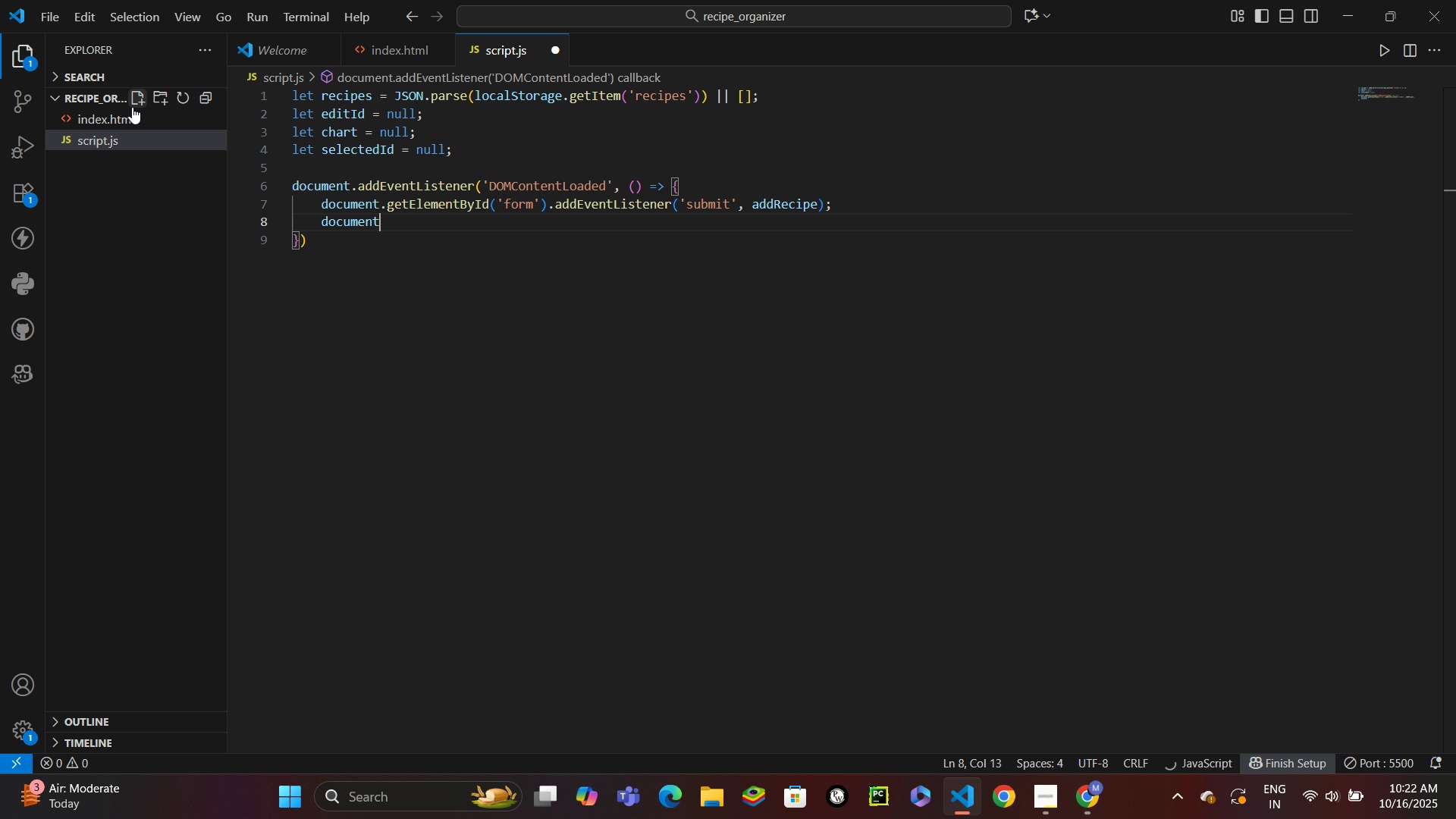 
type(.ge)
 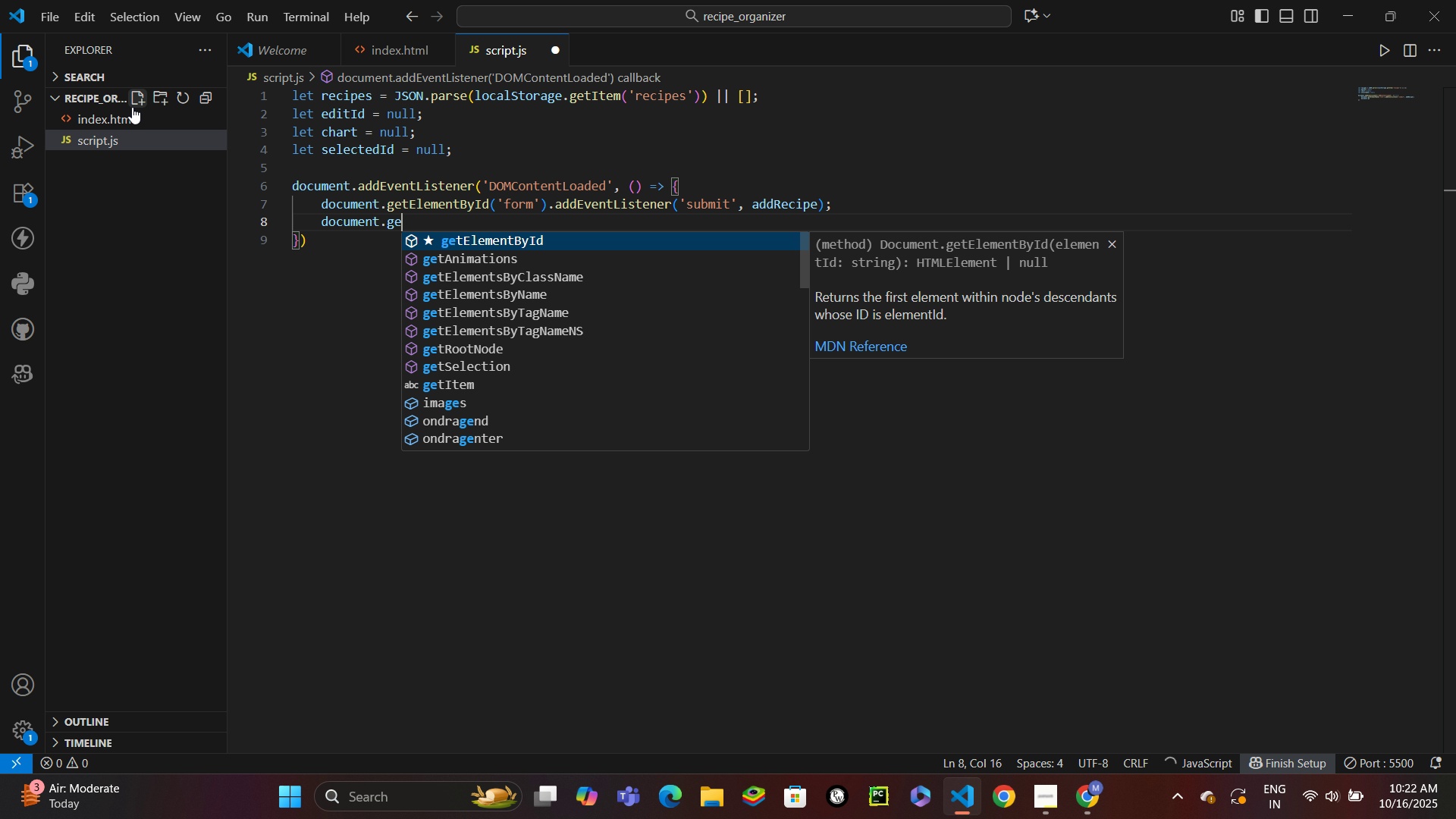 
key(Enter)
 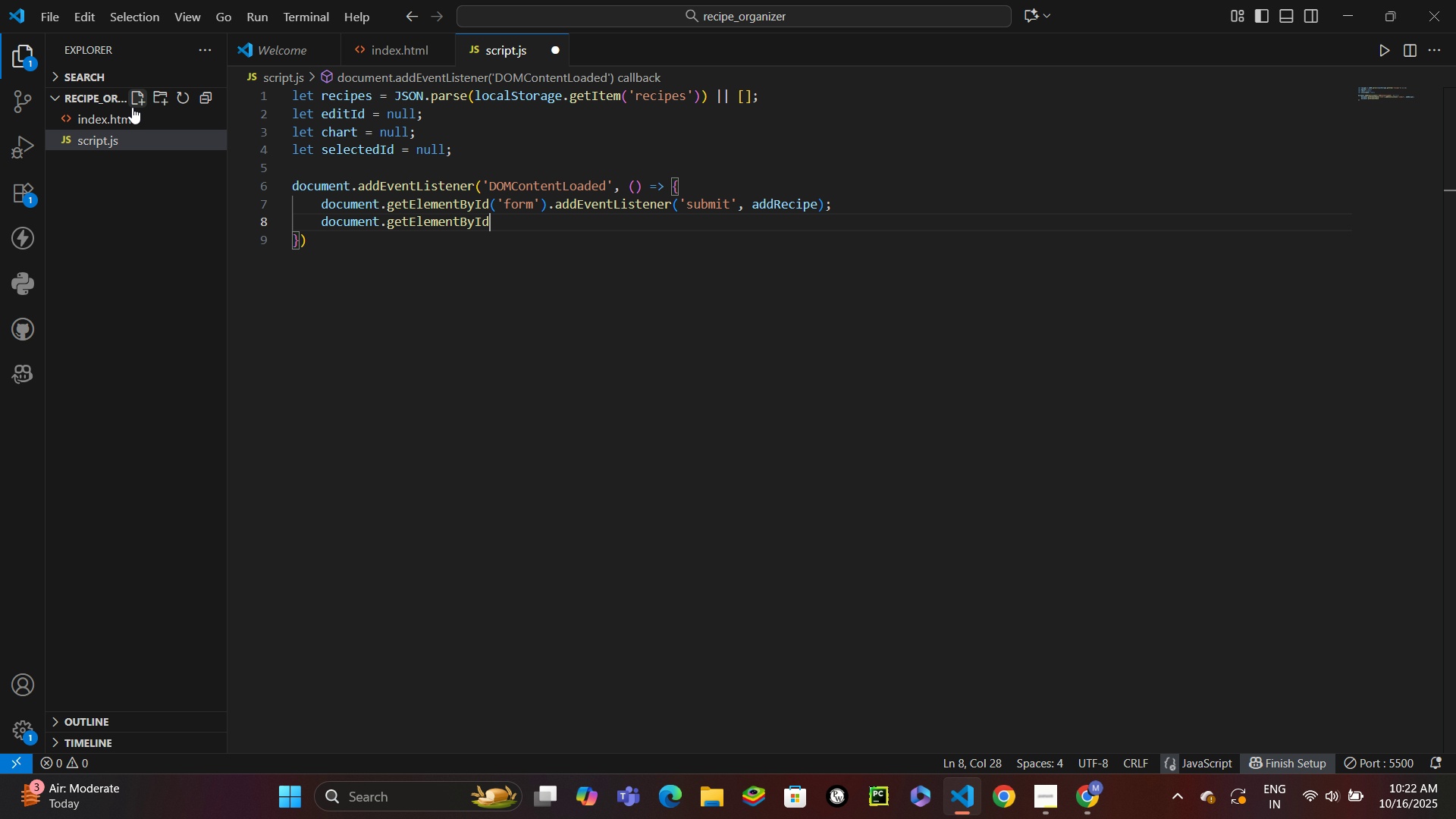 
type(('search)
 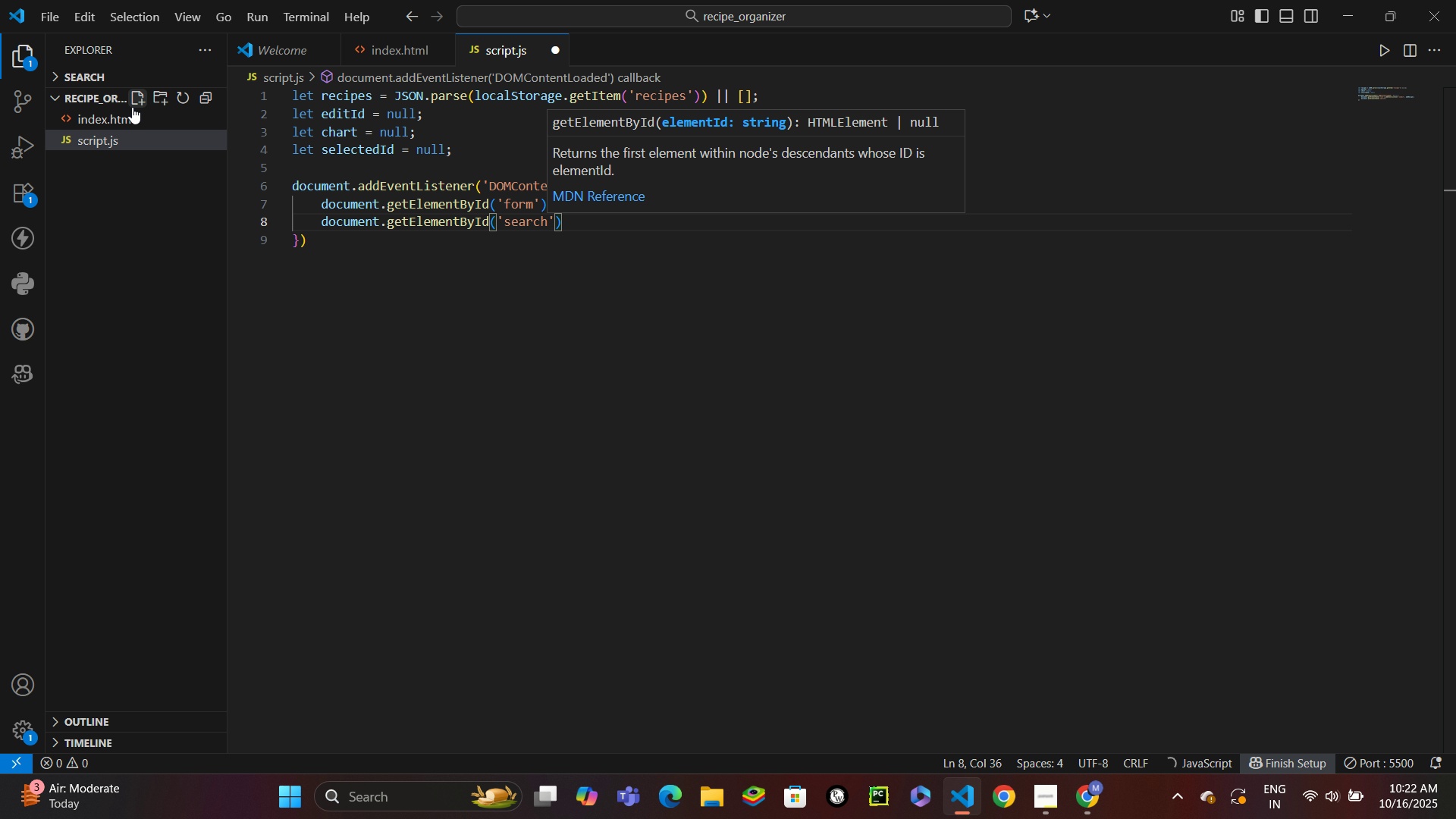 
key(ArrowRight)
 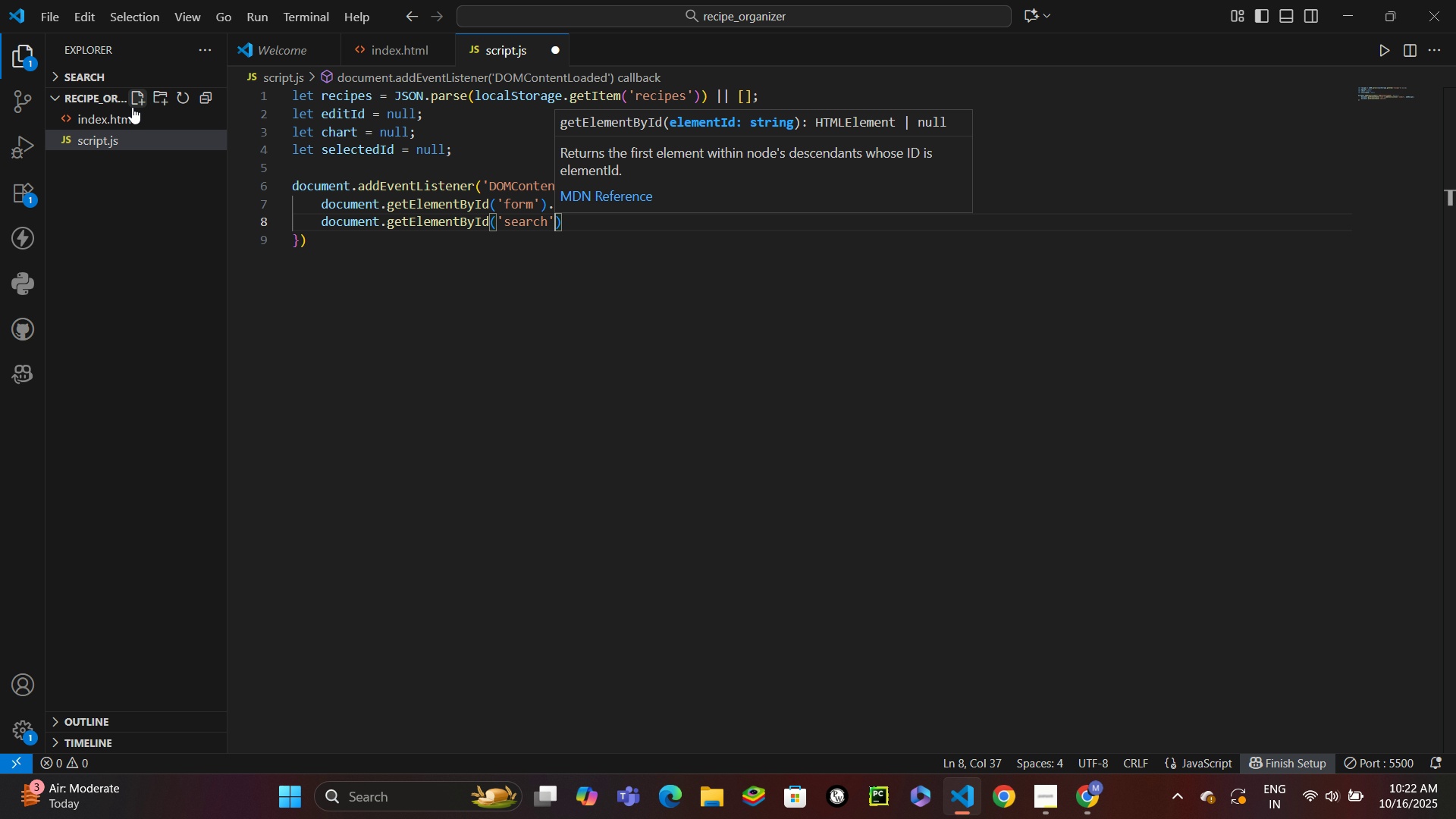 
key(ArrowRight)
 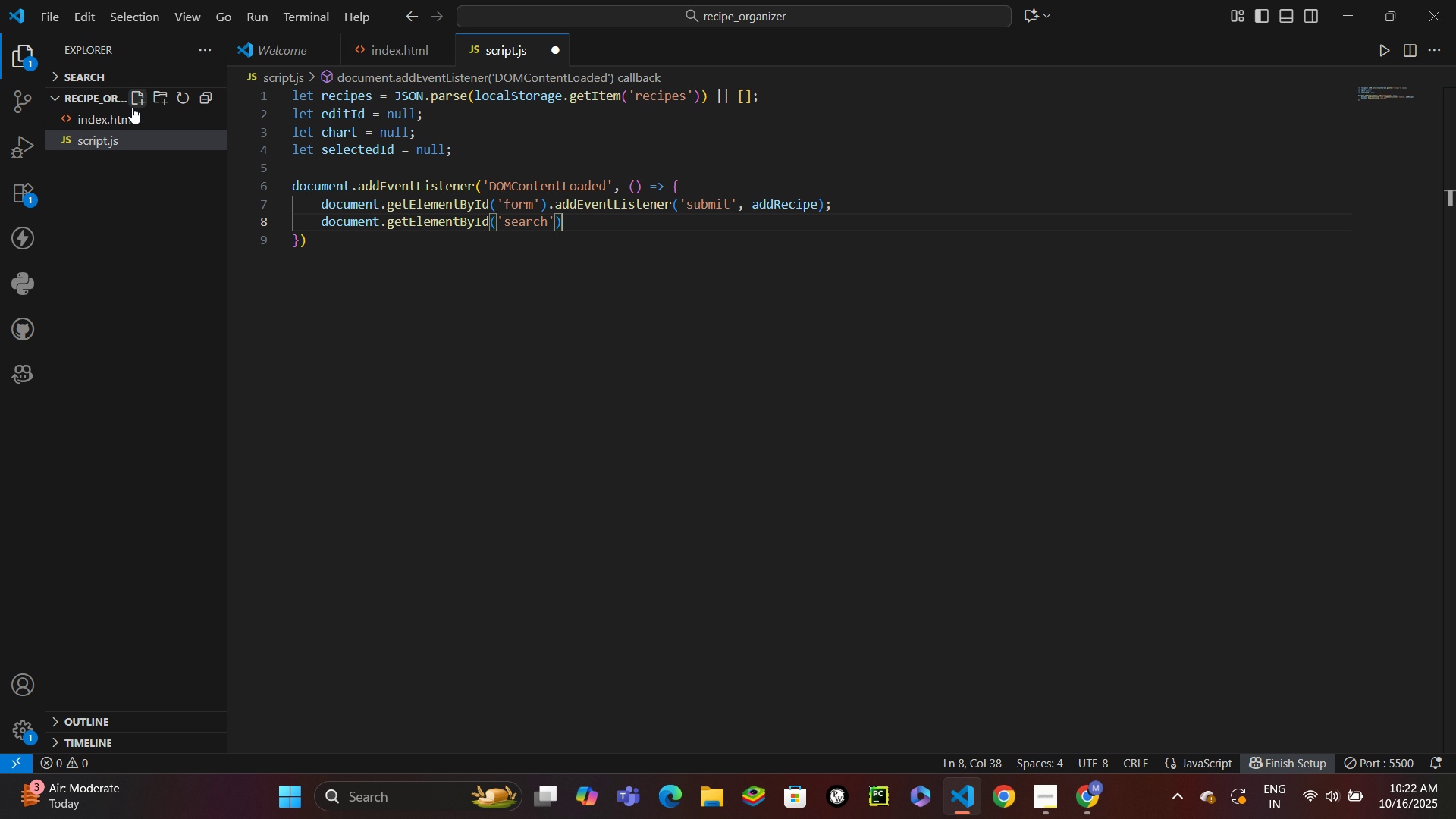 
key(Period)
 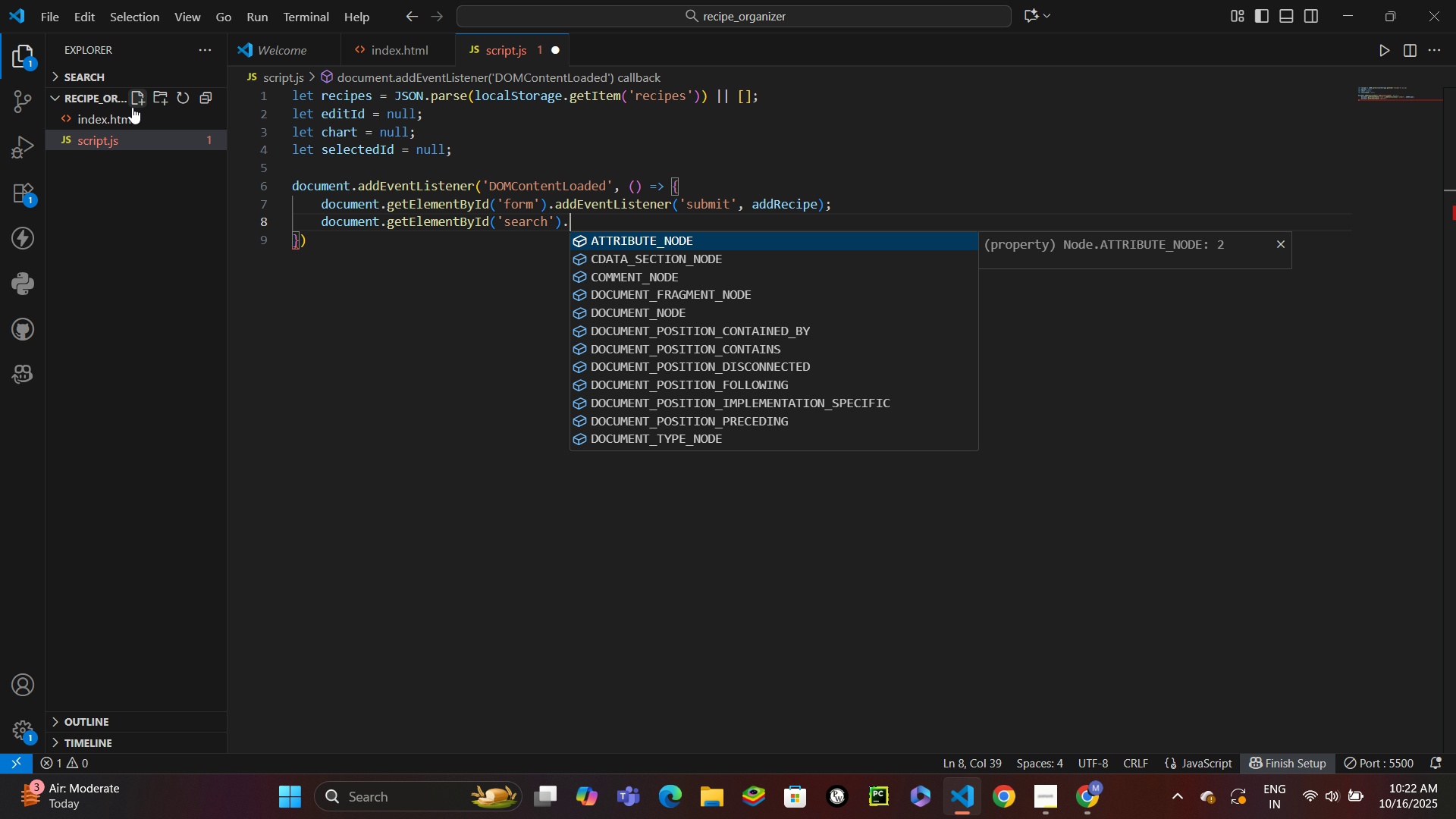 
wait(7.94)
 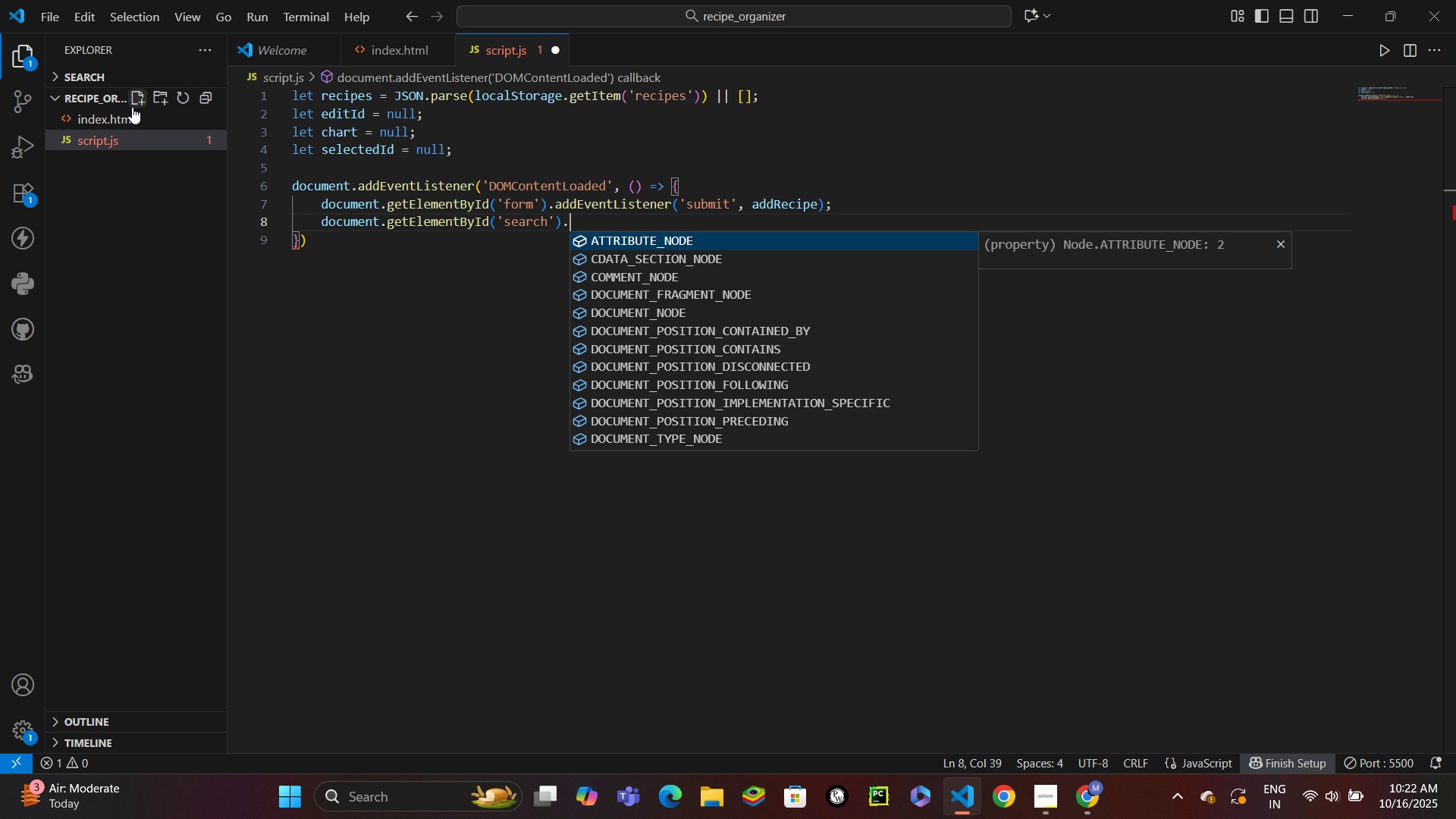 
type(ad)
 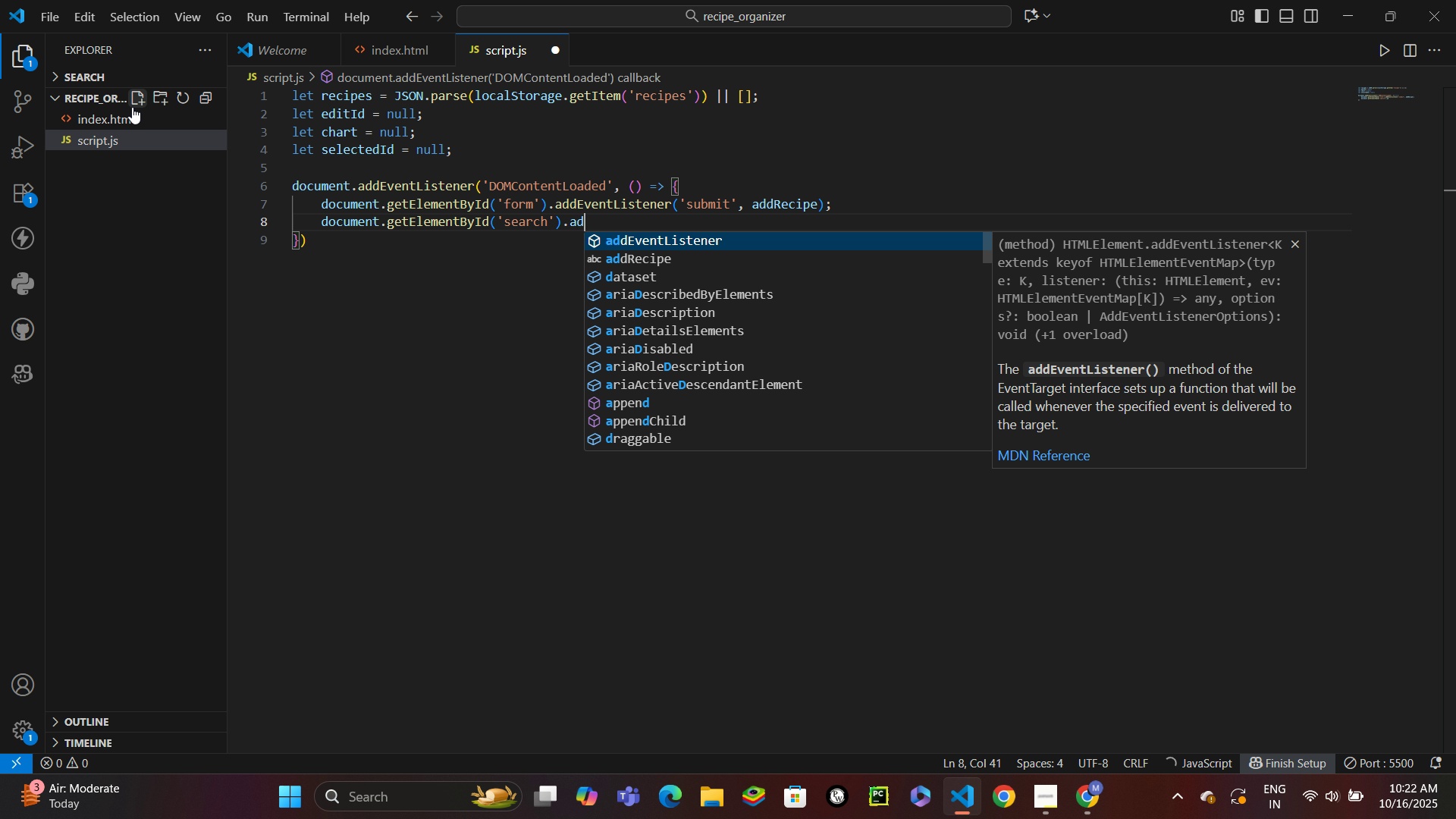 
key(Enter)
 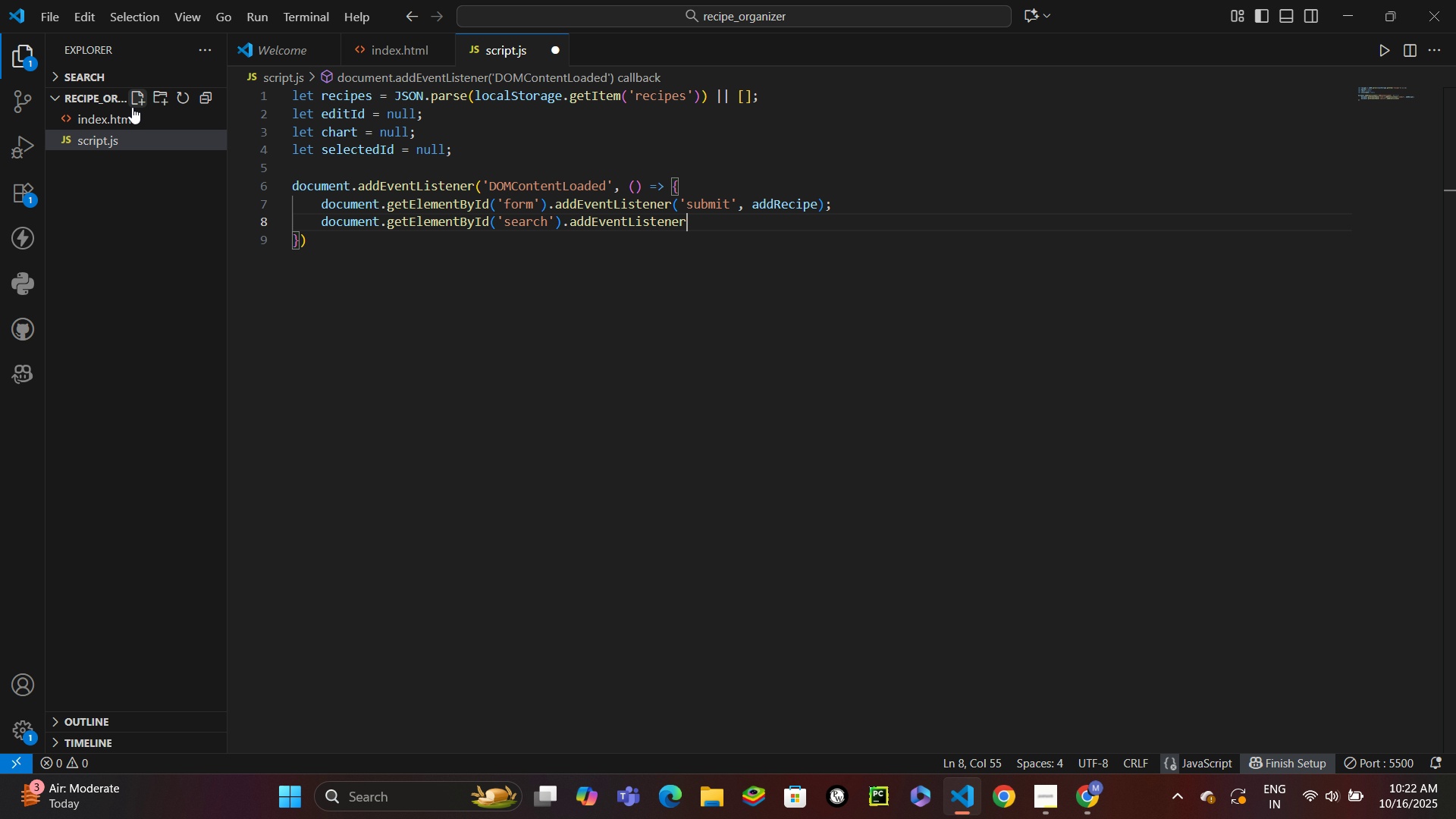 
type(('input)
 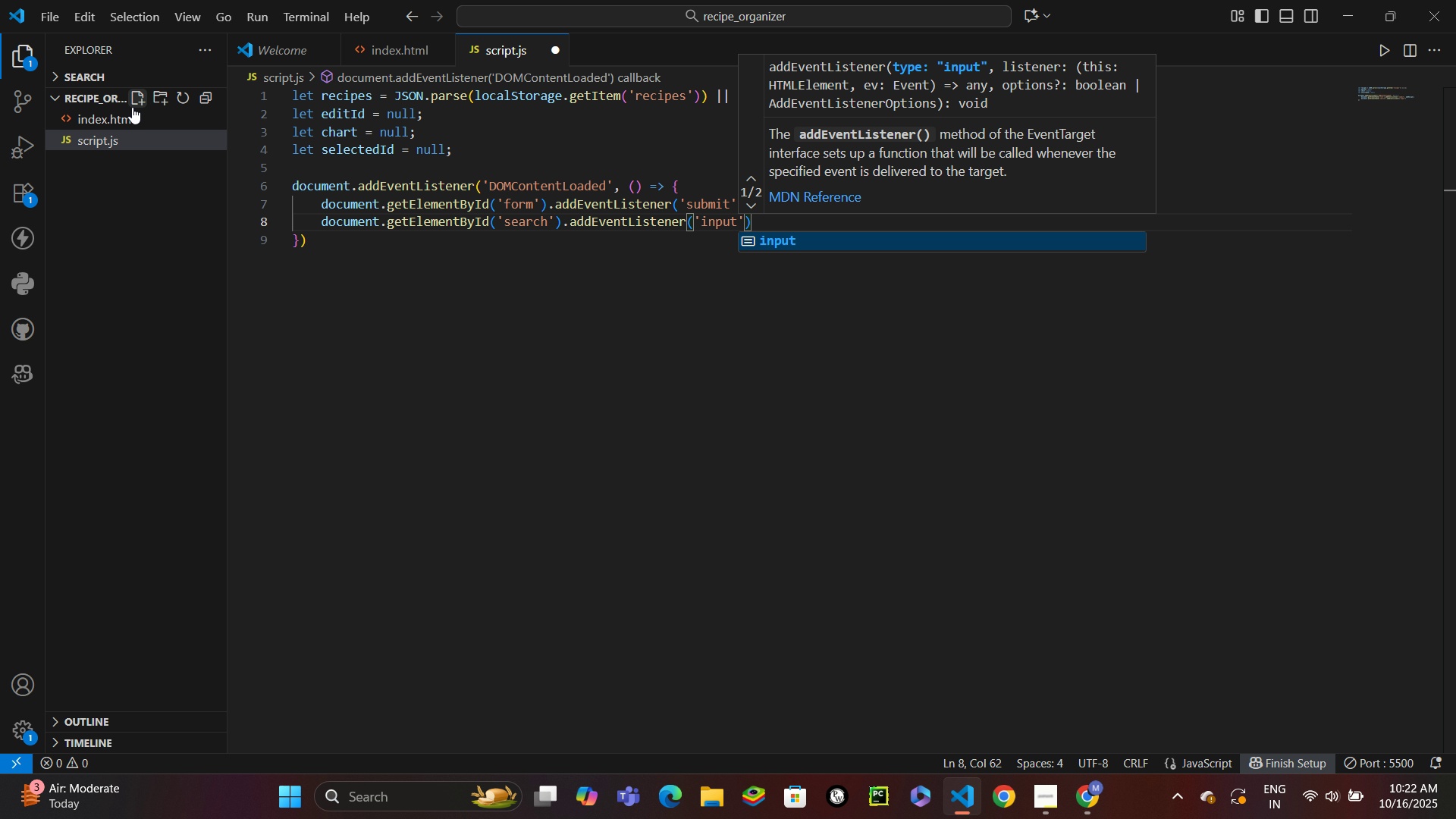 
key(ArrowRight)
 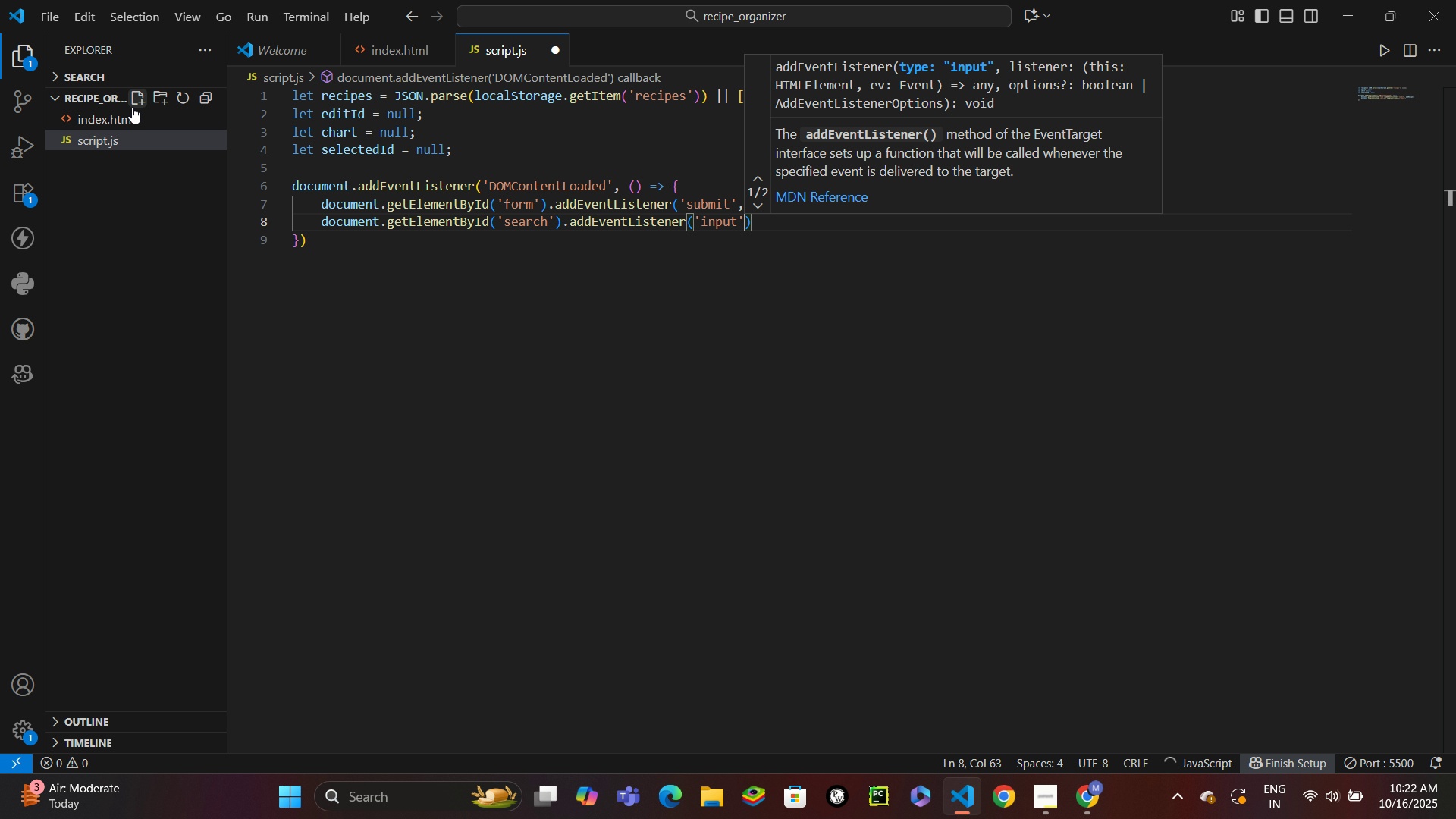 
type(, render)
 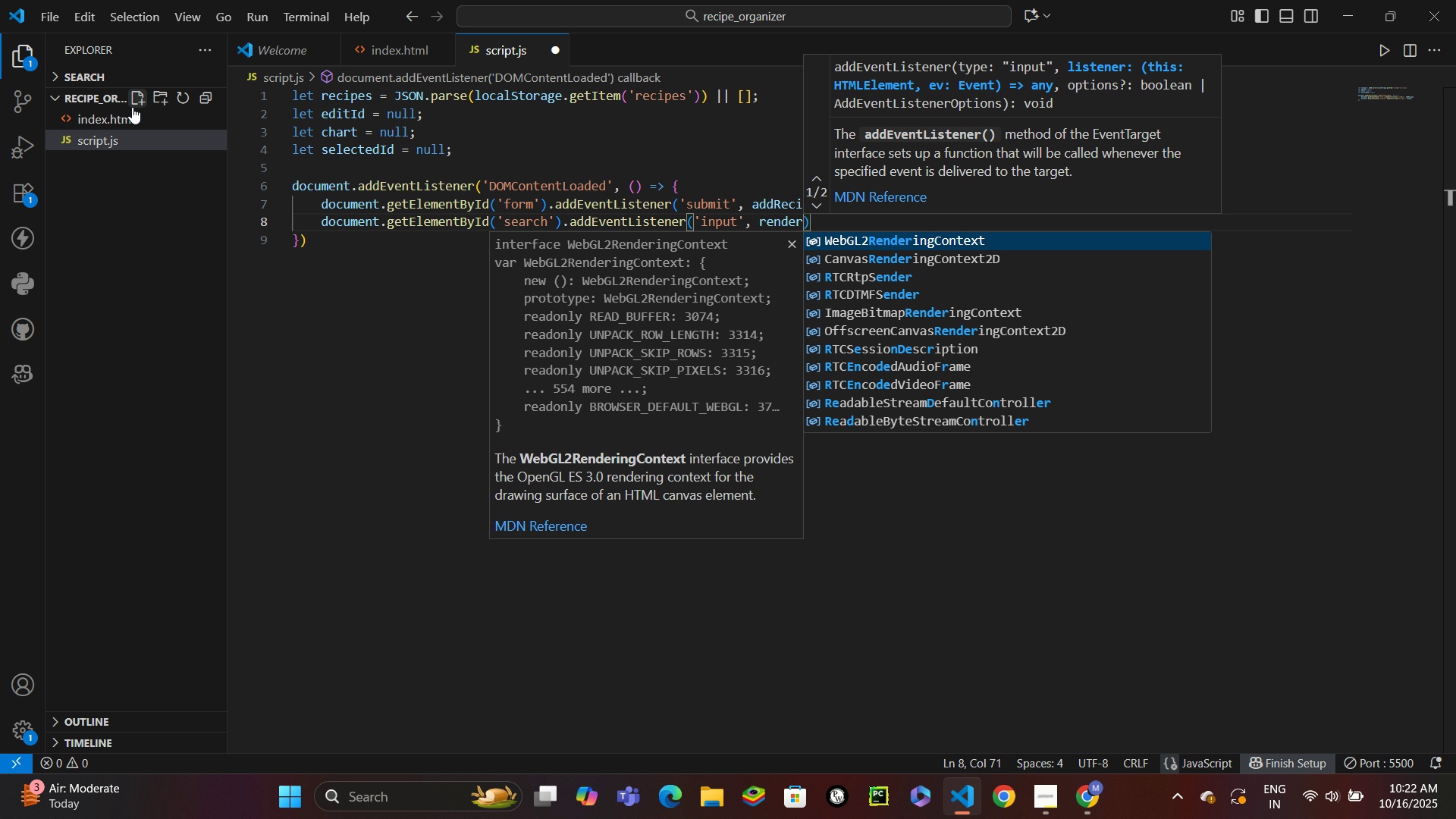 
key(ArrowRight)
 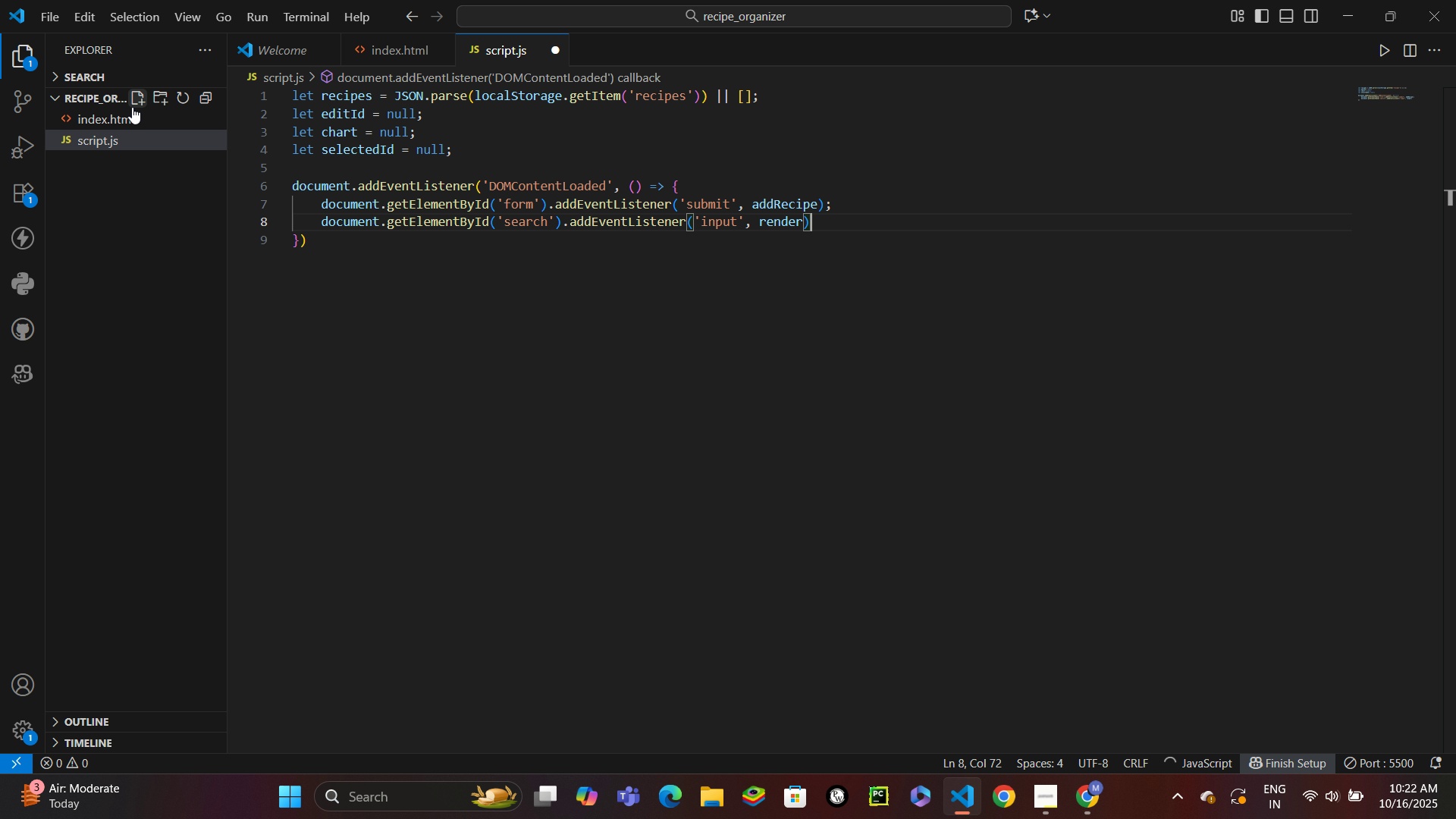 
key(Semicolon)
 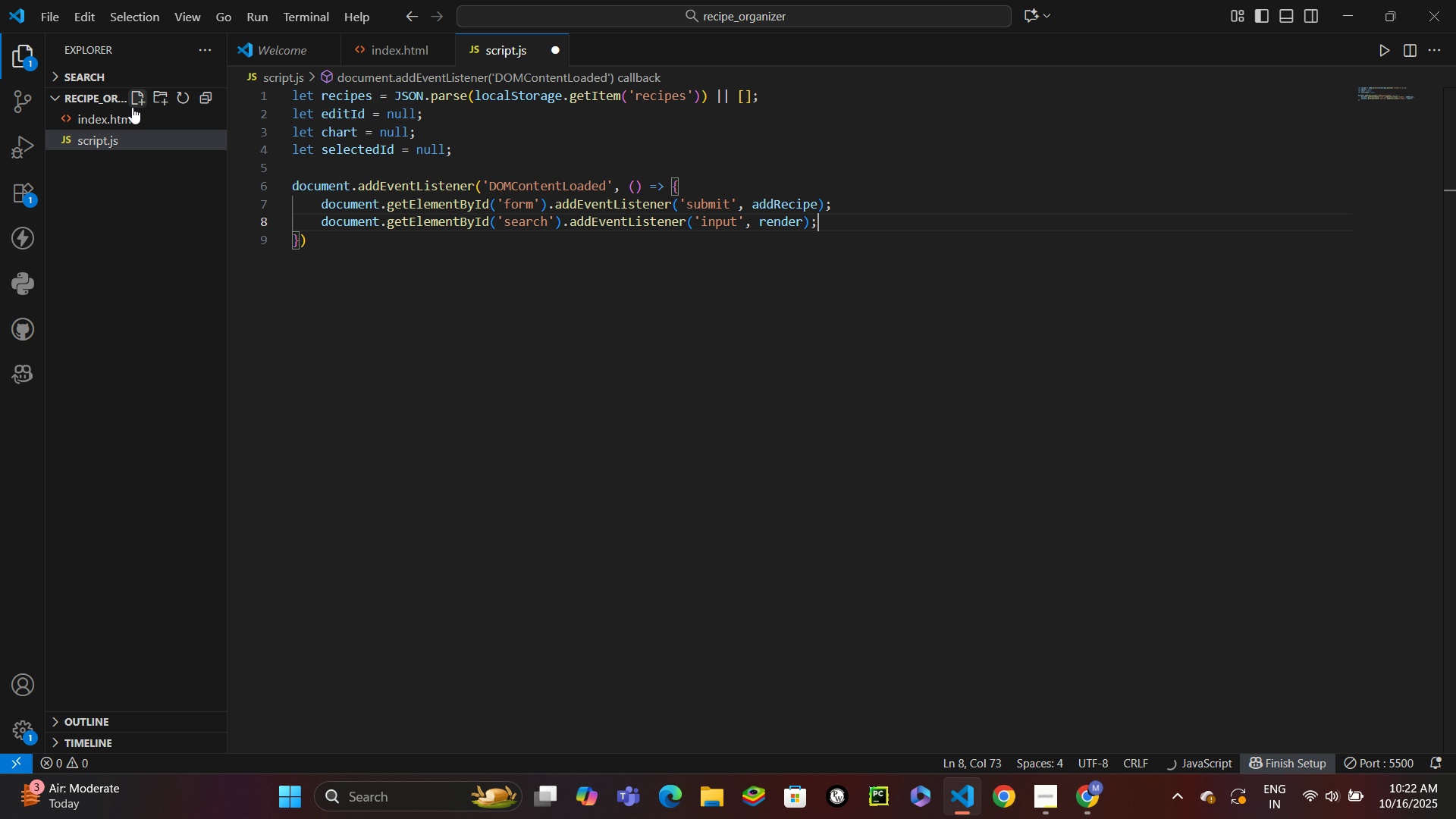 
key(Enter)
 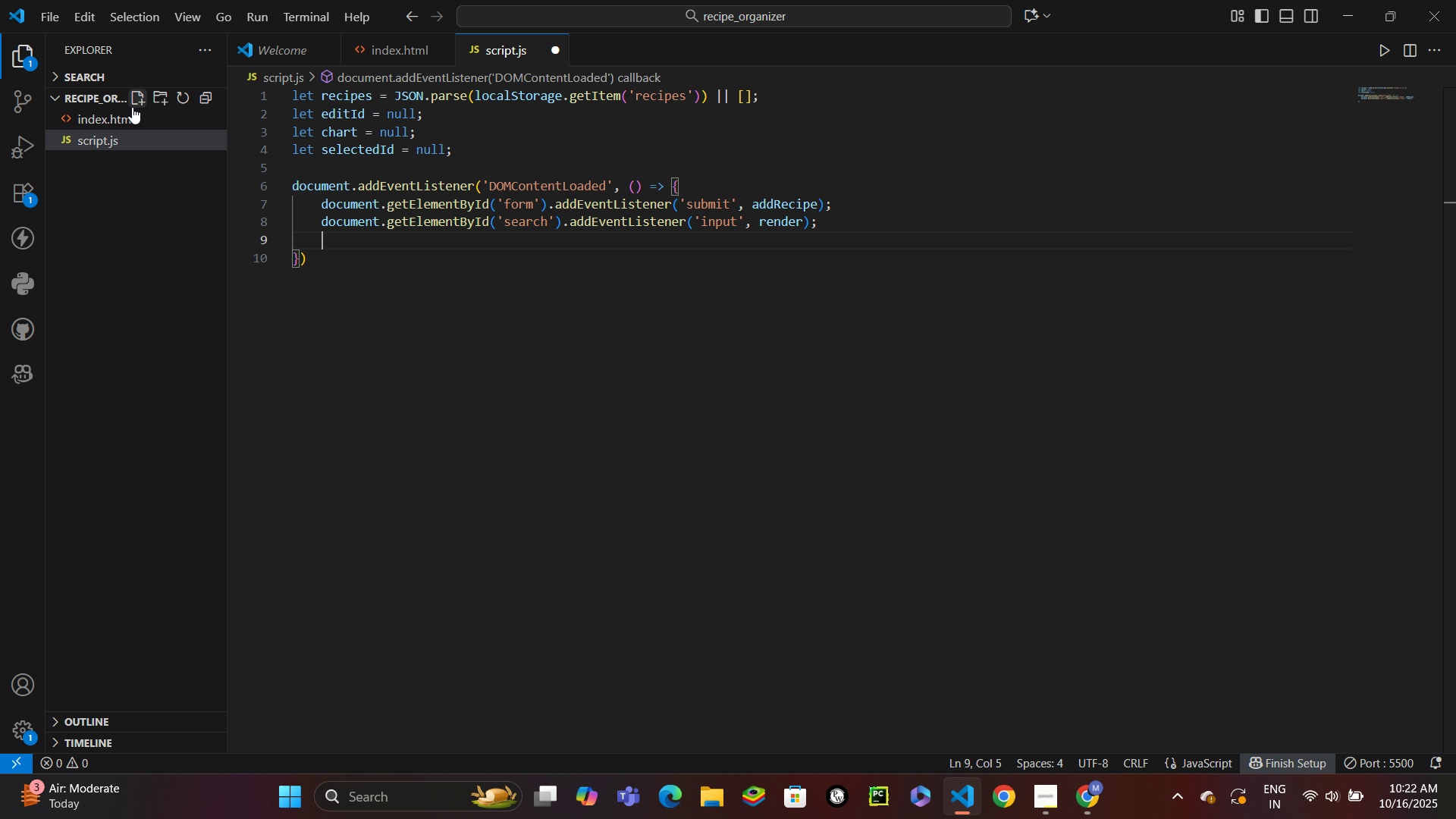 
type(['cusisine)
key(Backspace)
key(Backspace)
key(Backspace)
key(Backspace)
key(Backspace)
key(Backspace)
type(isineFilter)
 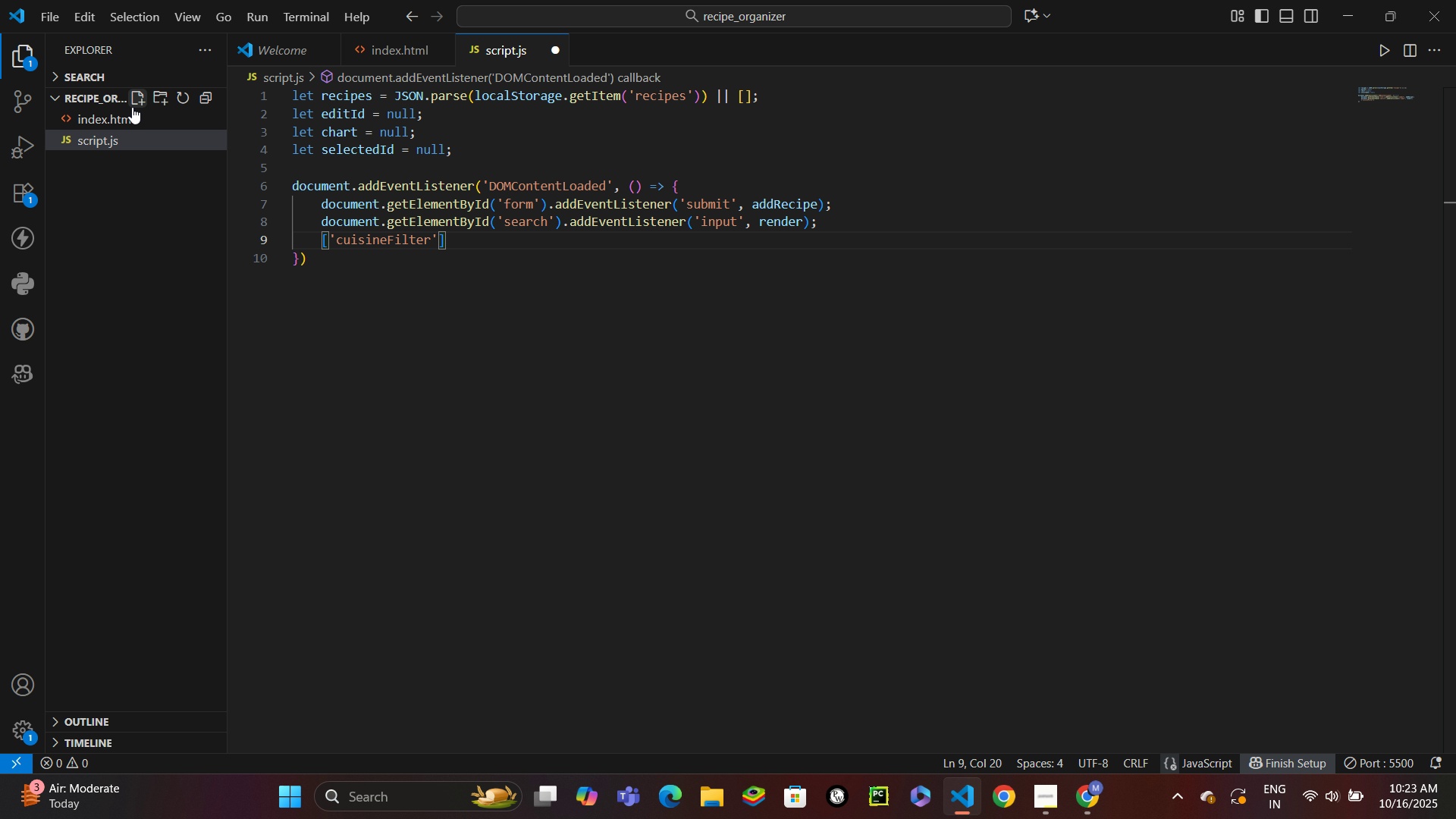 
key(ArrowRight)
 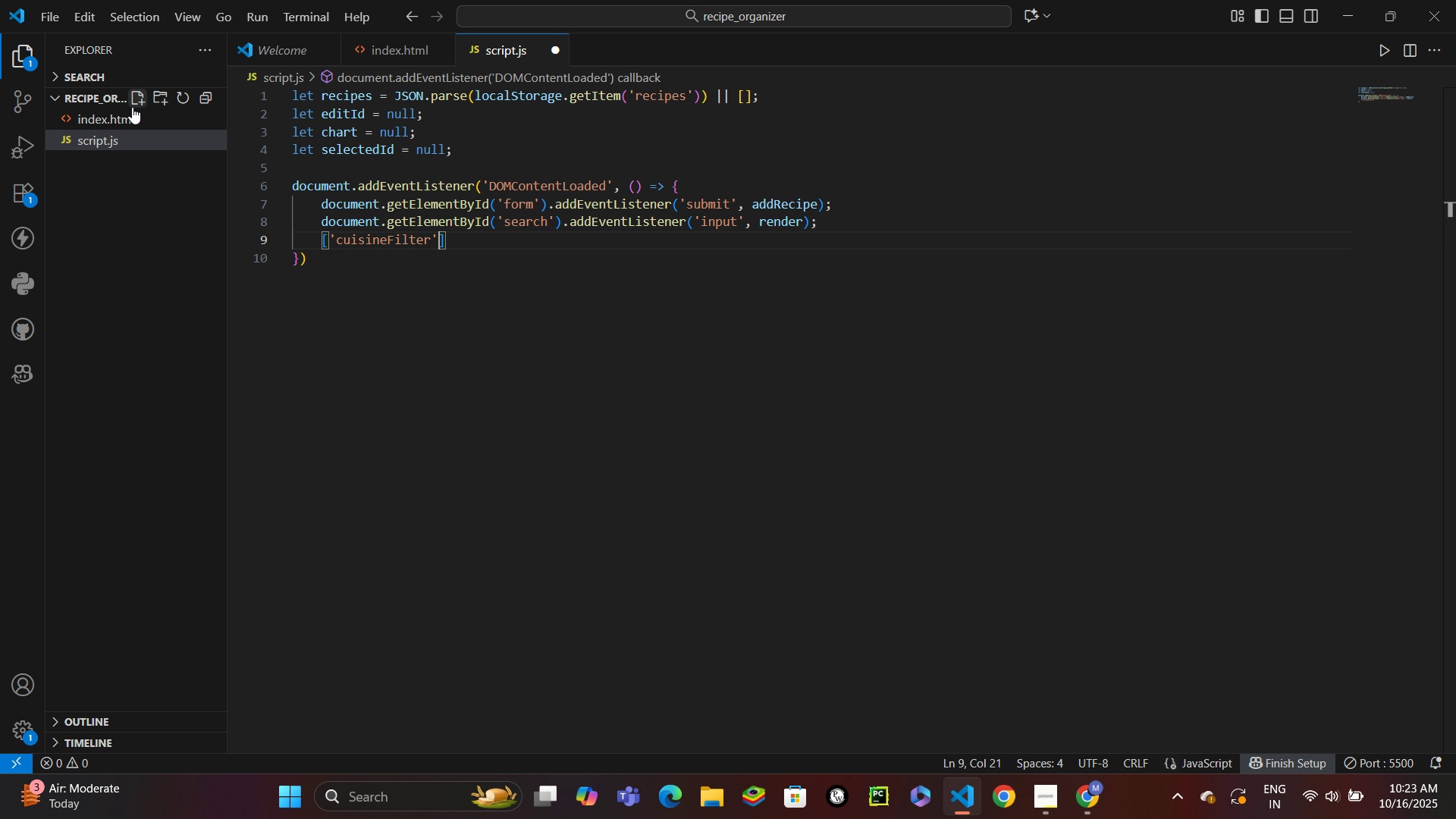 
type(, 'sort)
 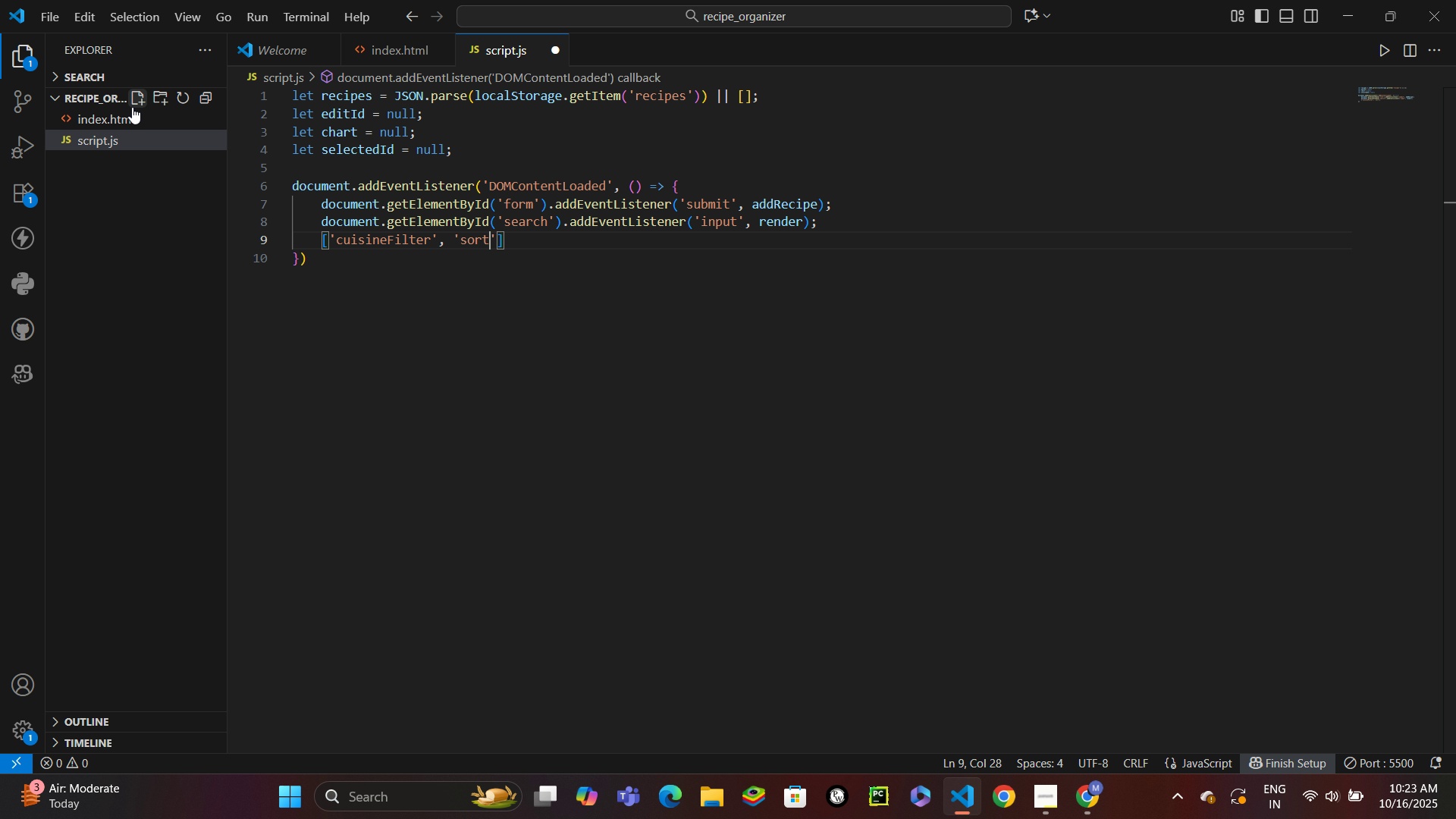 
wait(8.1)
 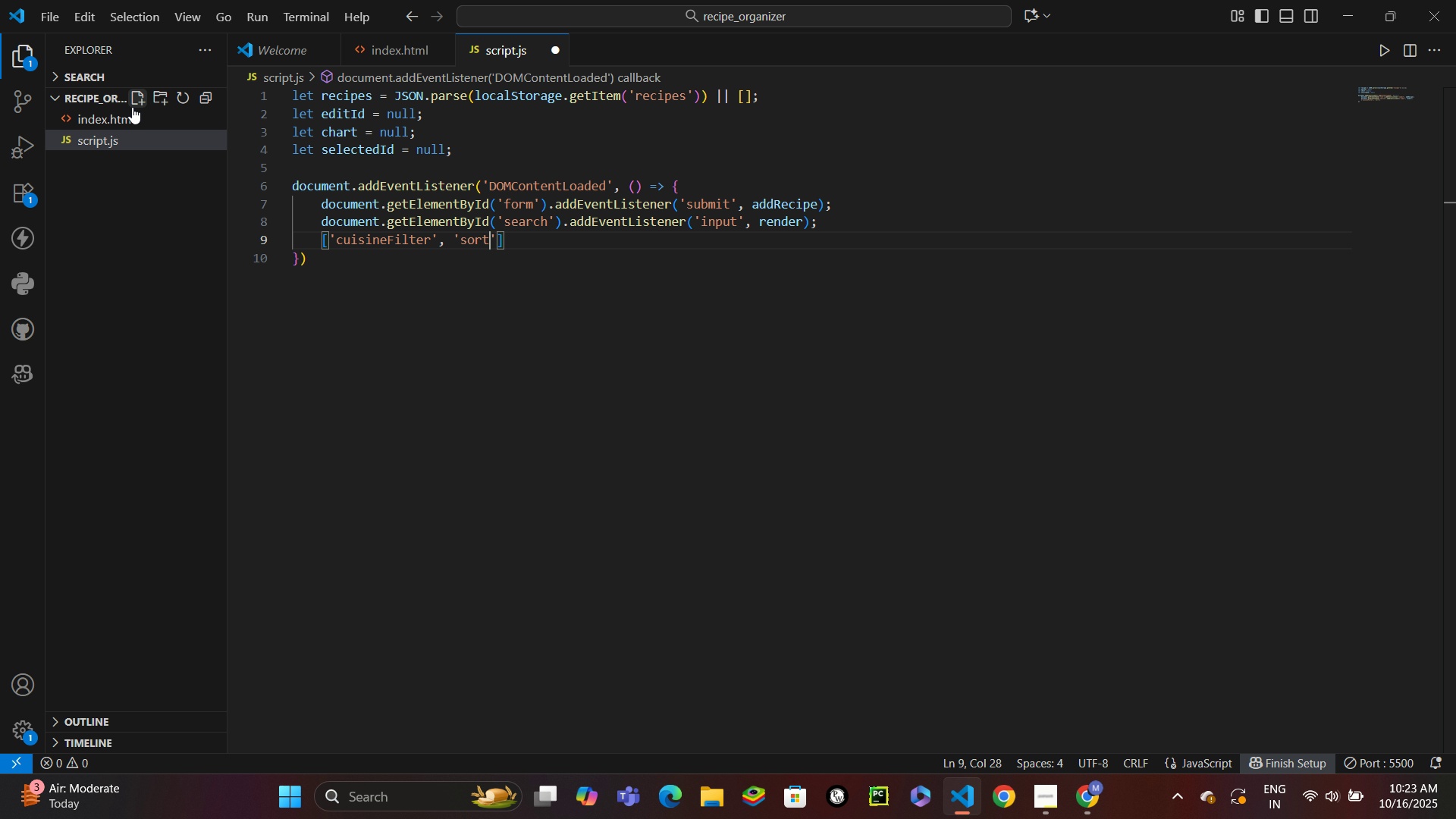 
key(ArrowRight)
 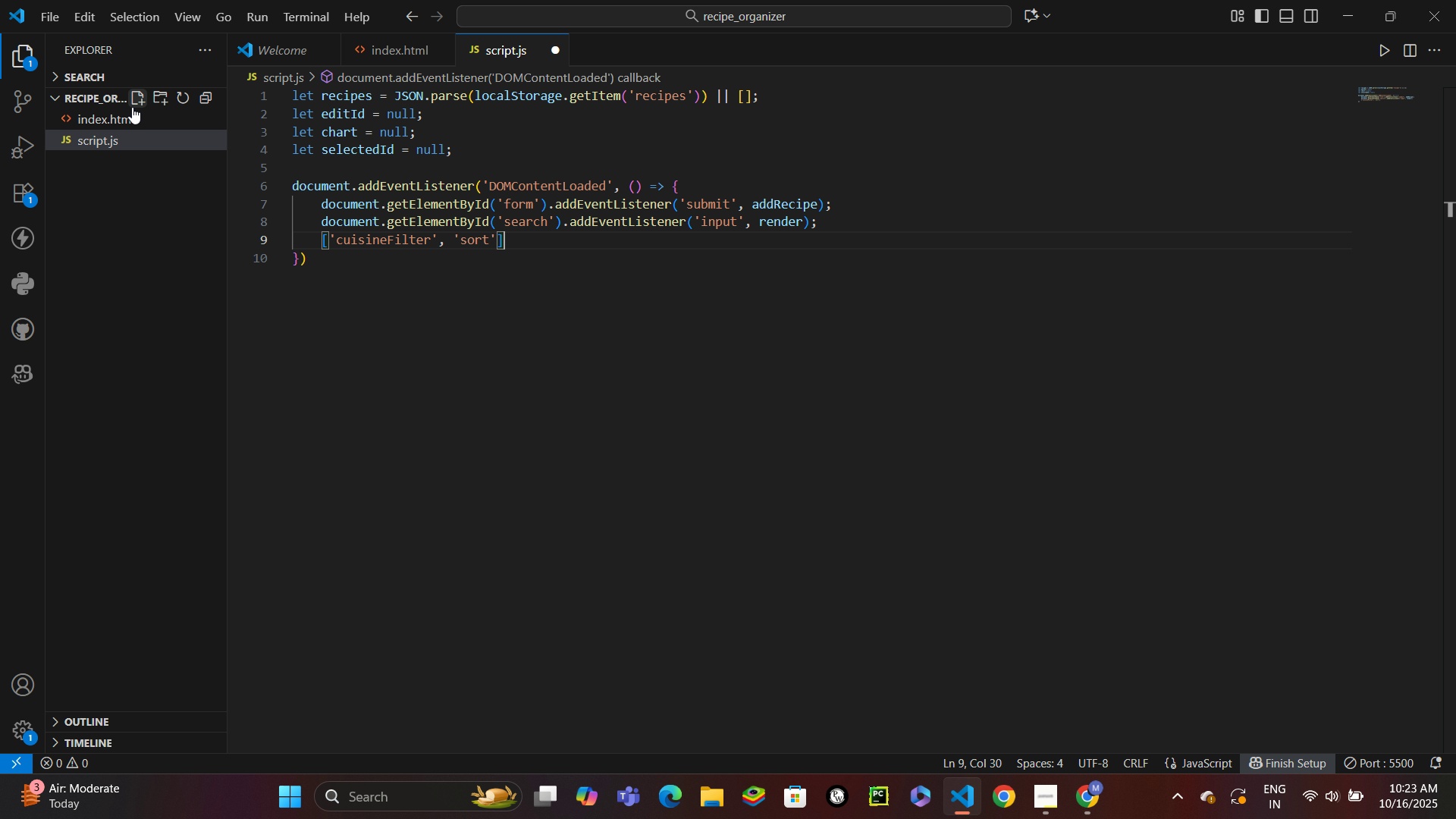 
key(ArrowRight)
 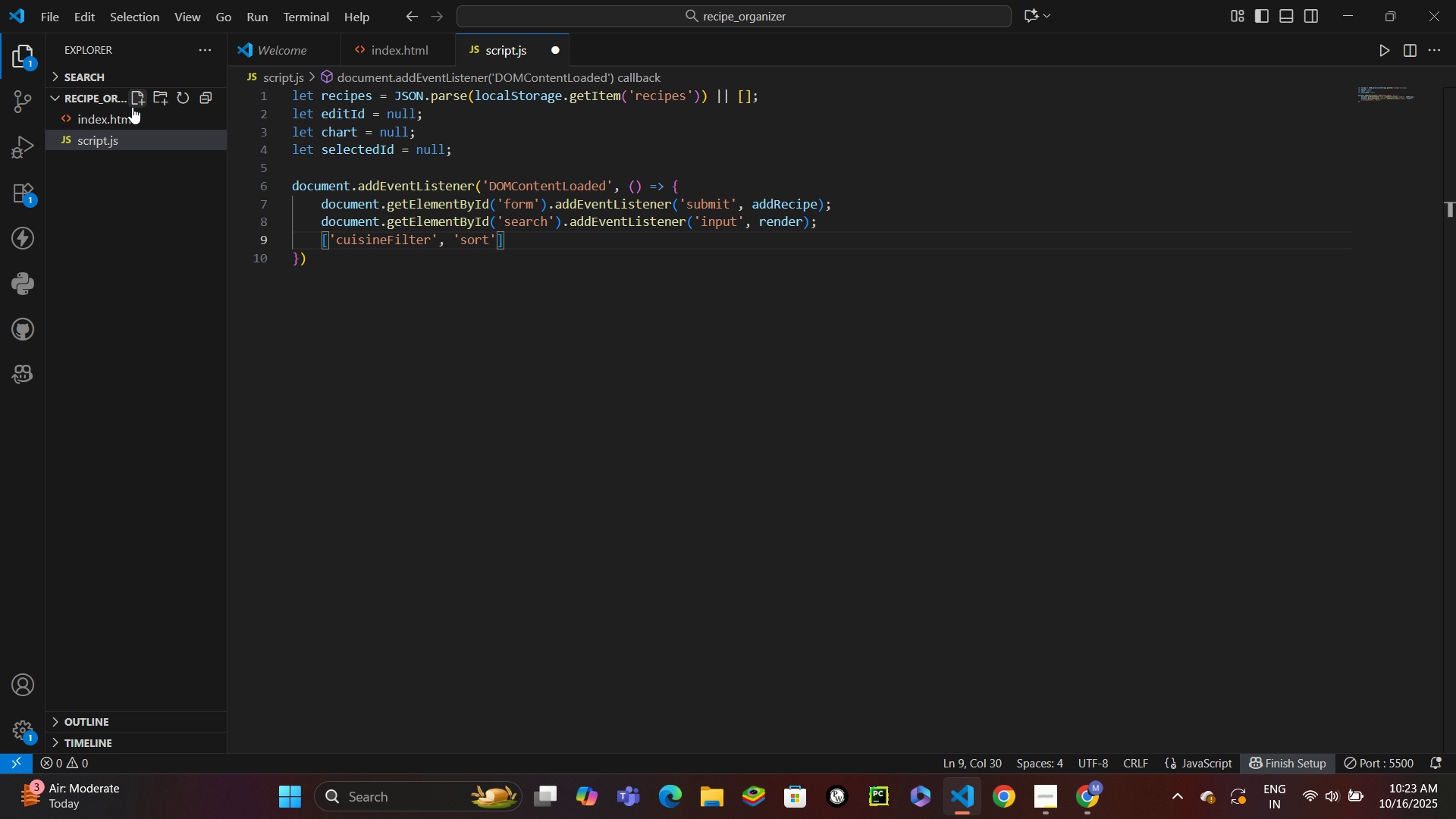 
type(.for)
 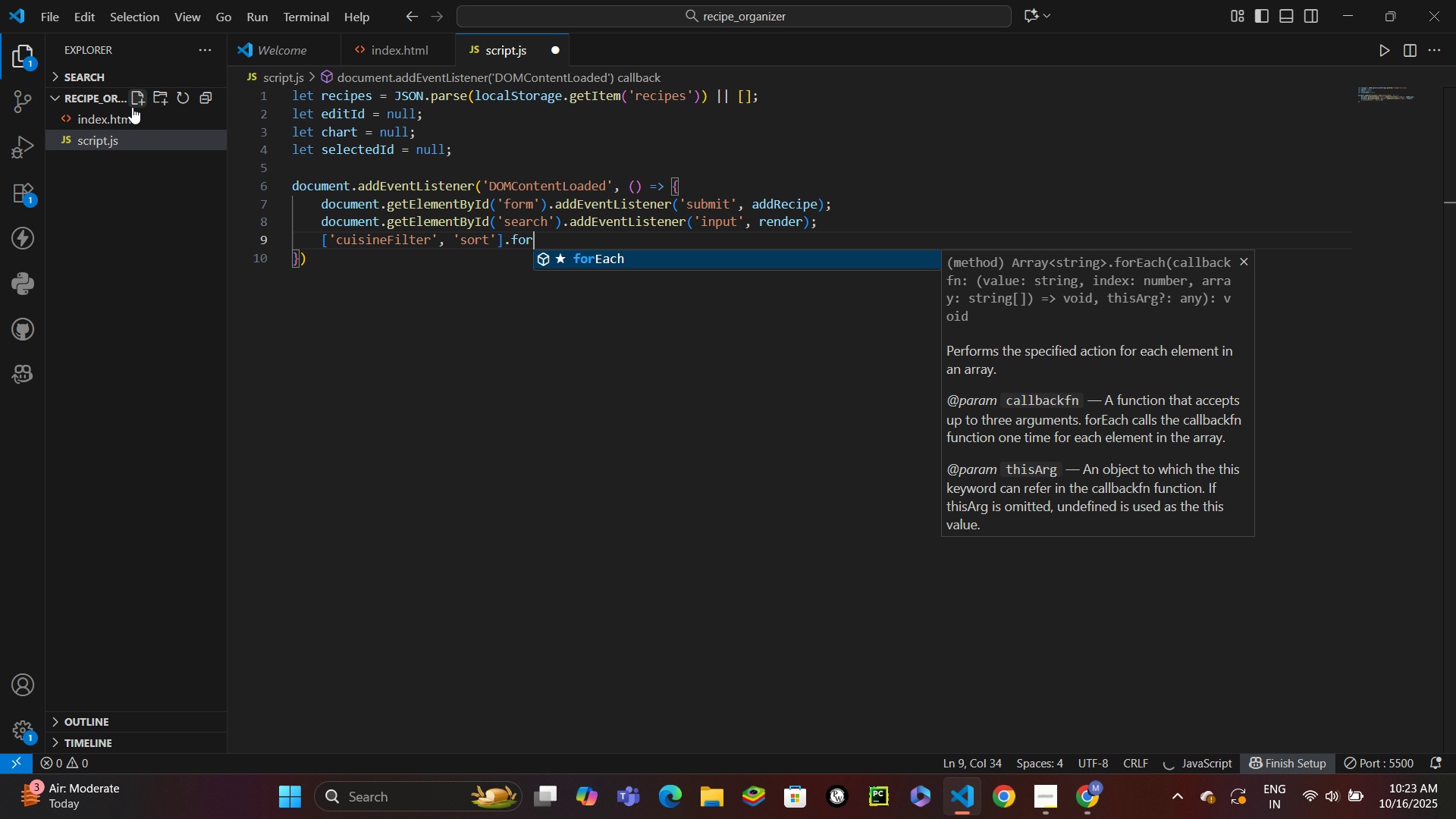 
key(Enter)
 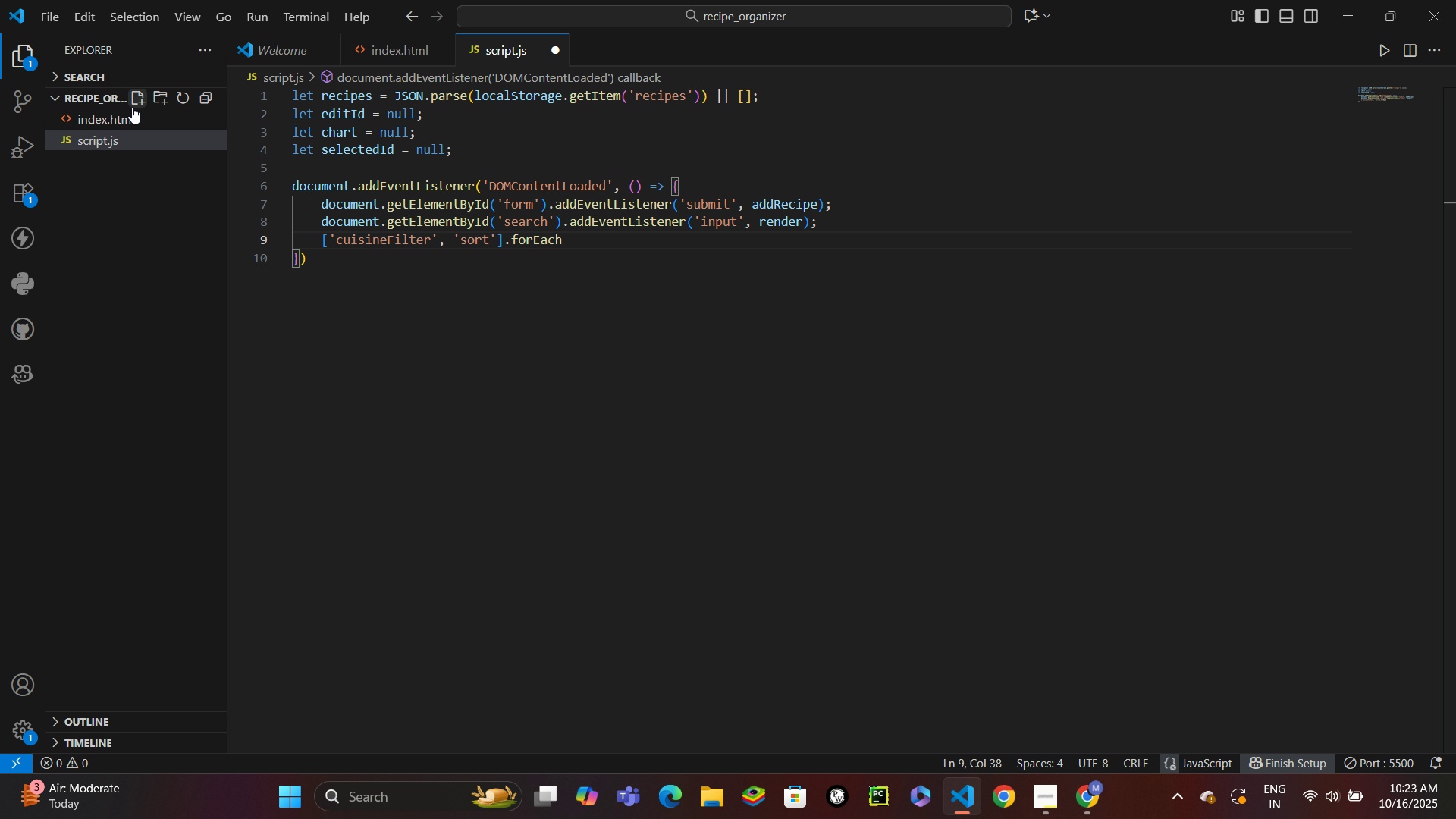 
type((id => docu)
 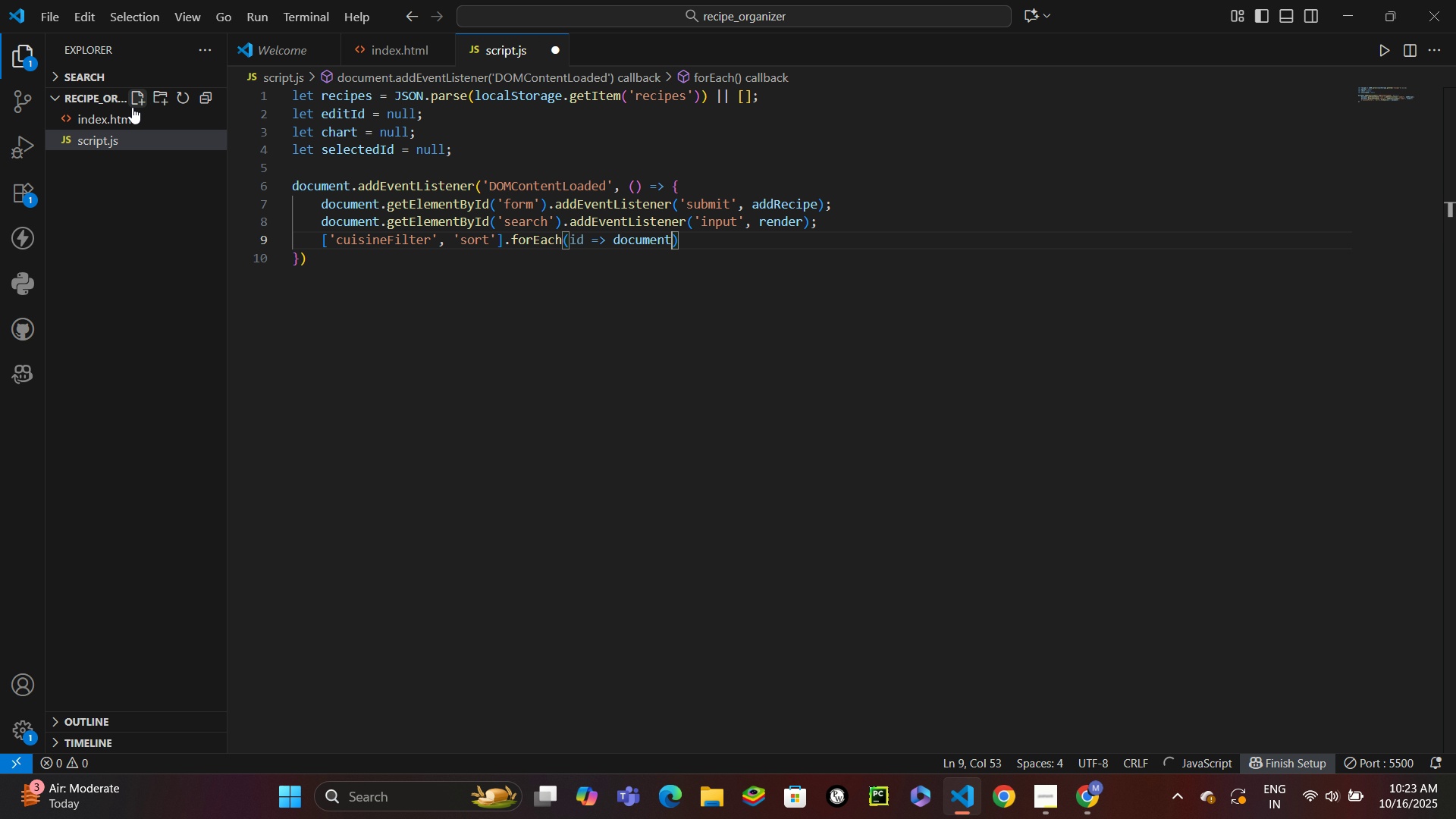 
 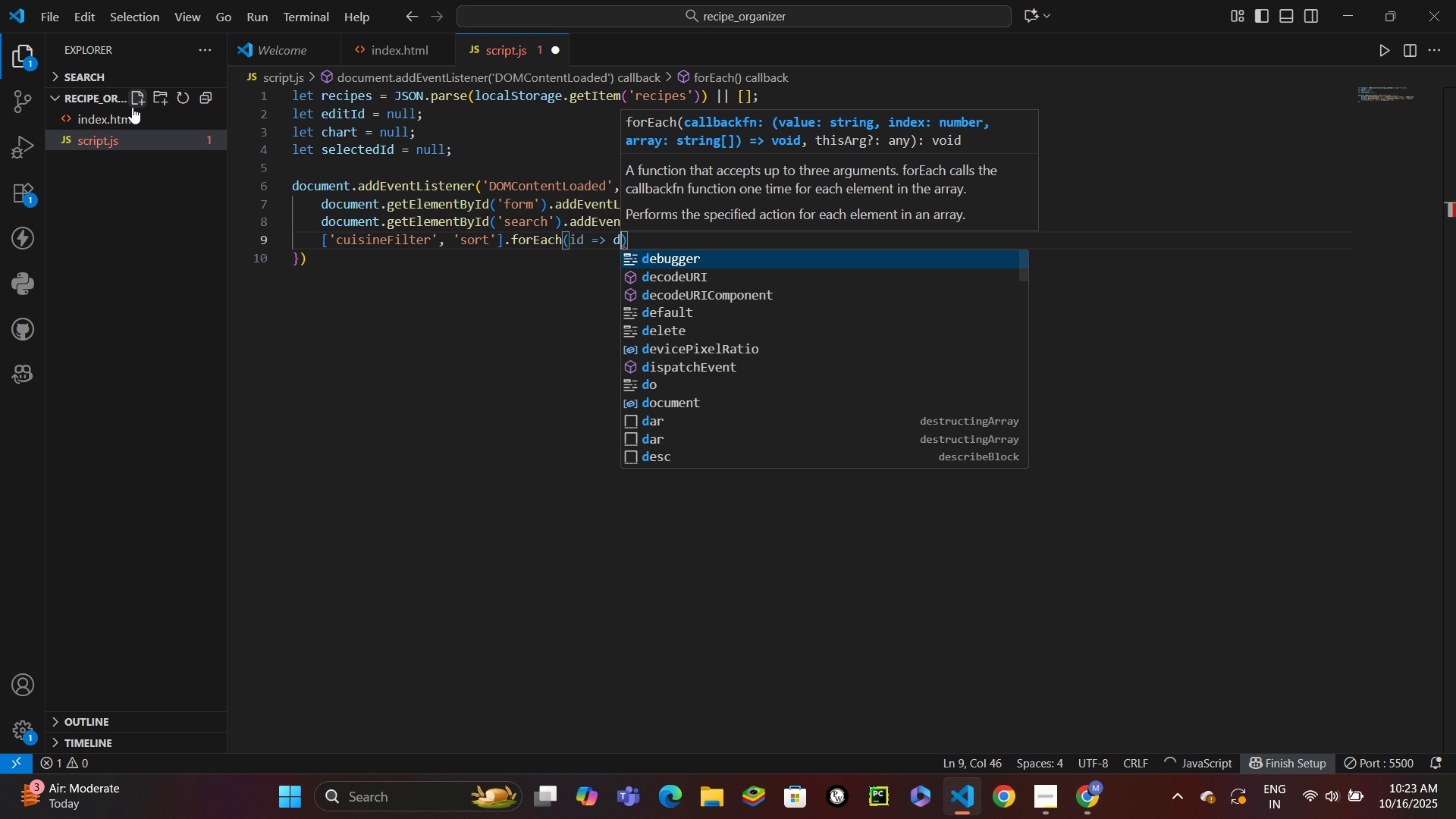 
key(Enter)
 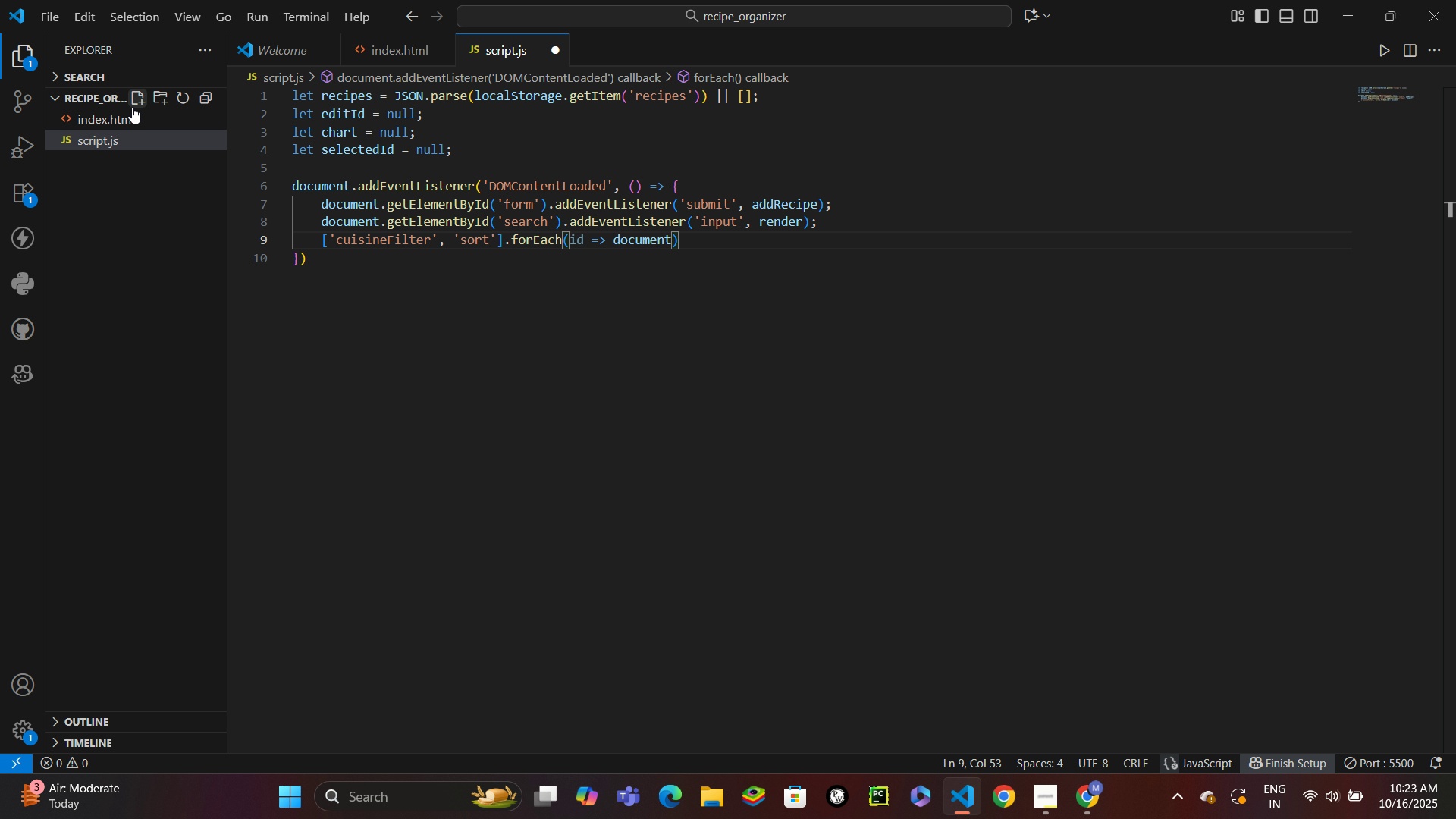 
type(.e)
key(Backspace)
type(get)
 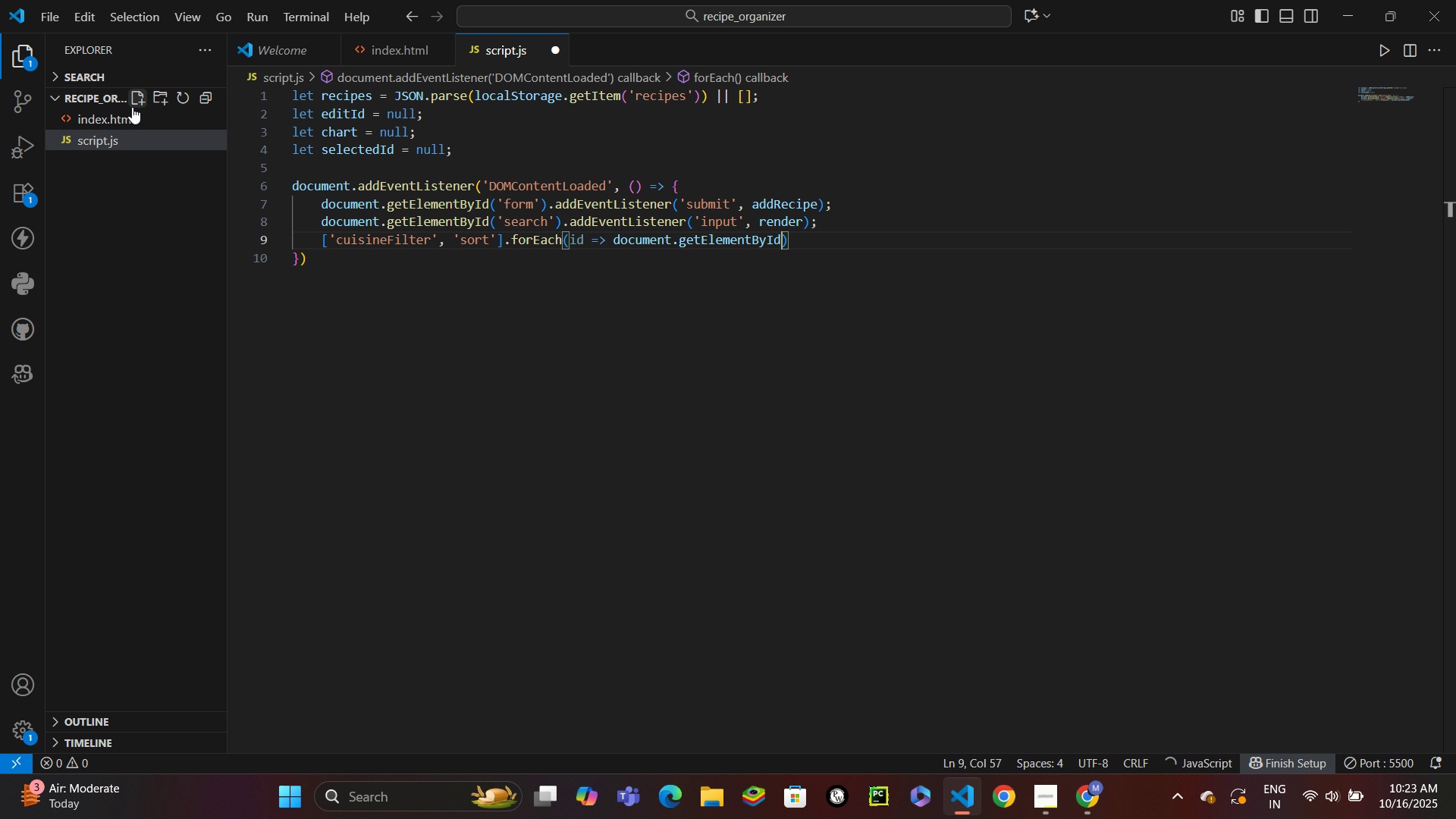 
key(Enter)
 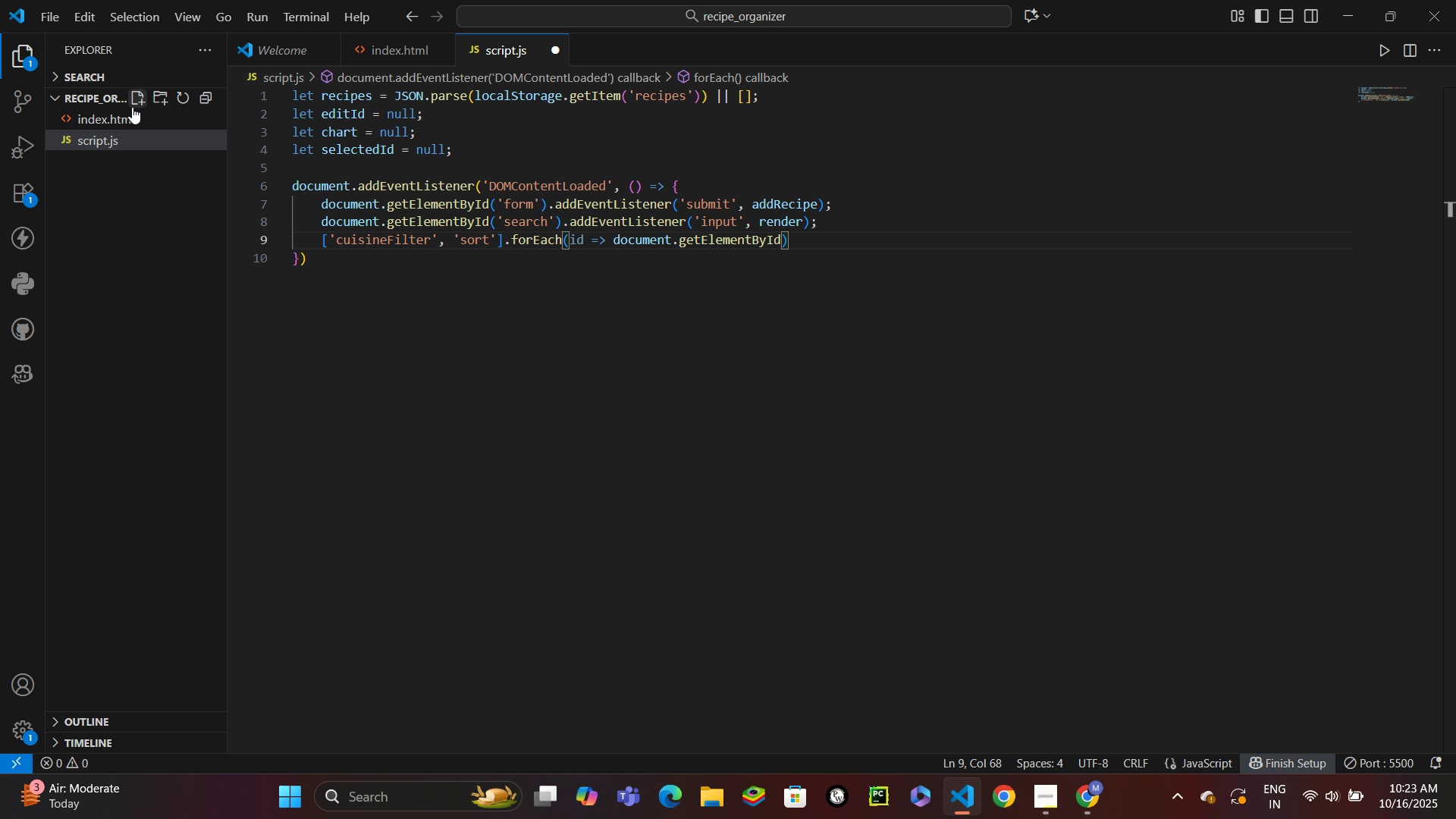 
type((id)
 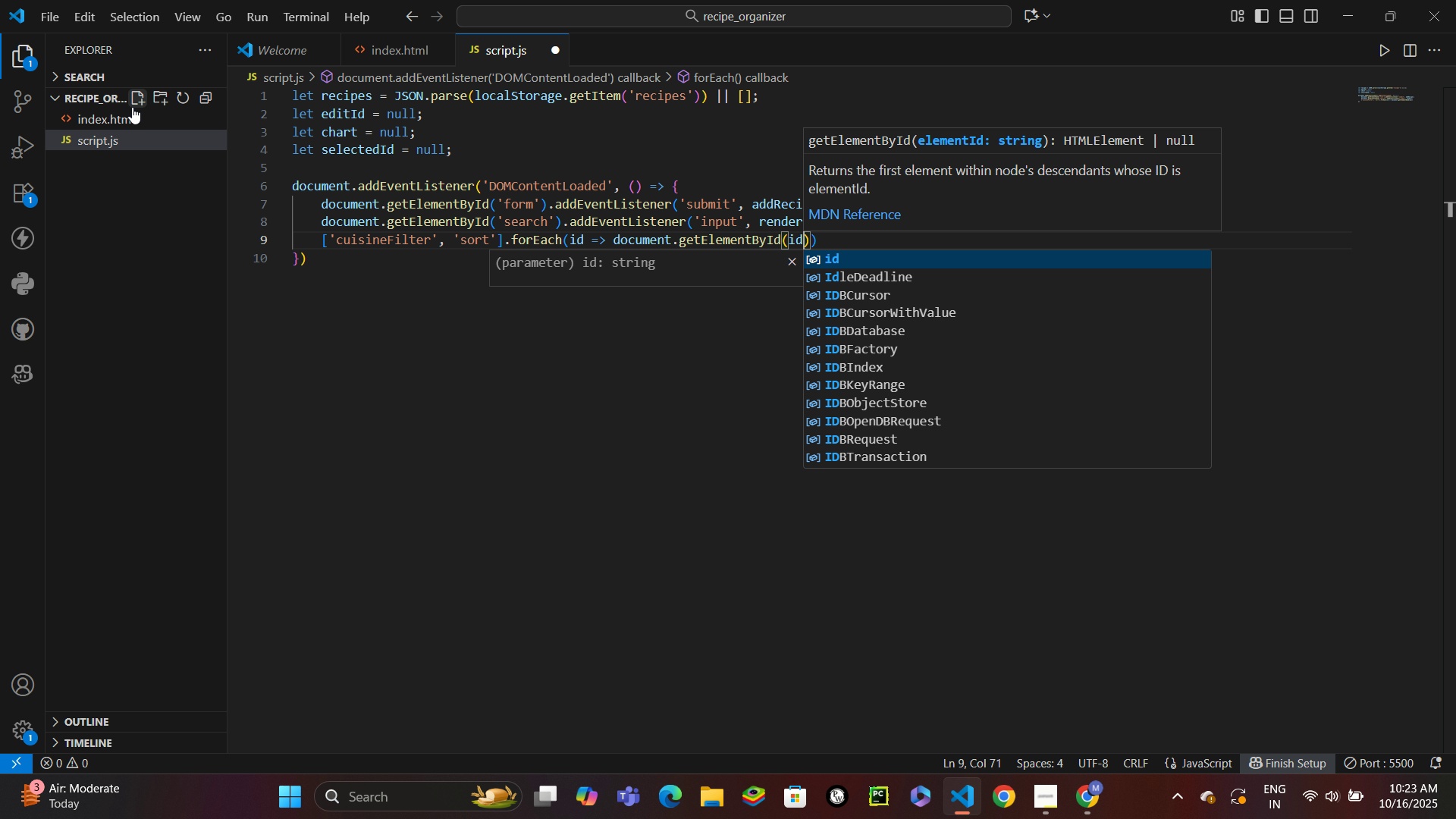 
key(ArrowRight)
 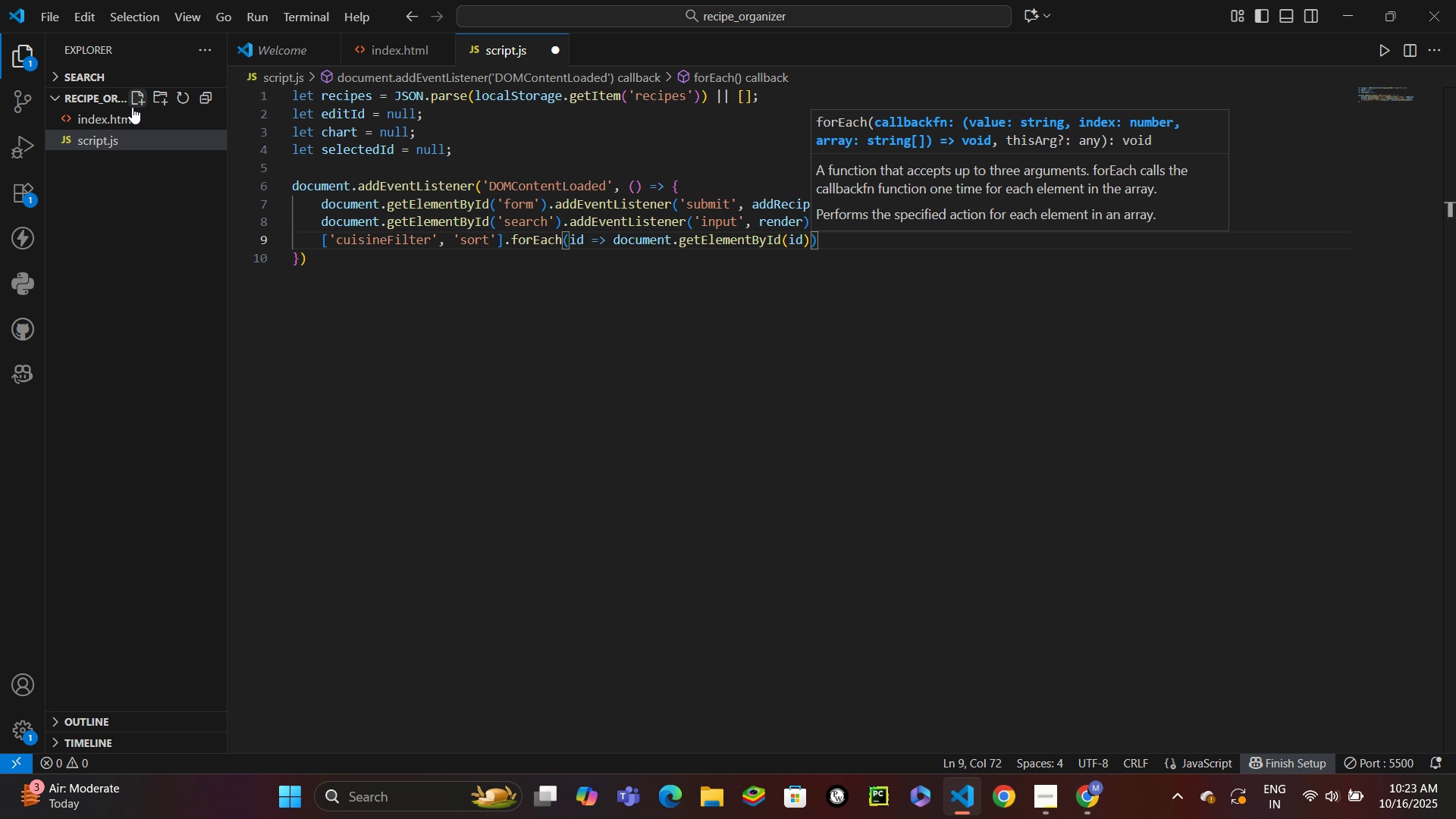 
type(.add)
 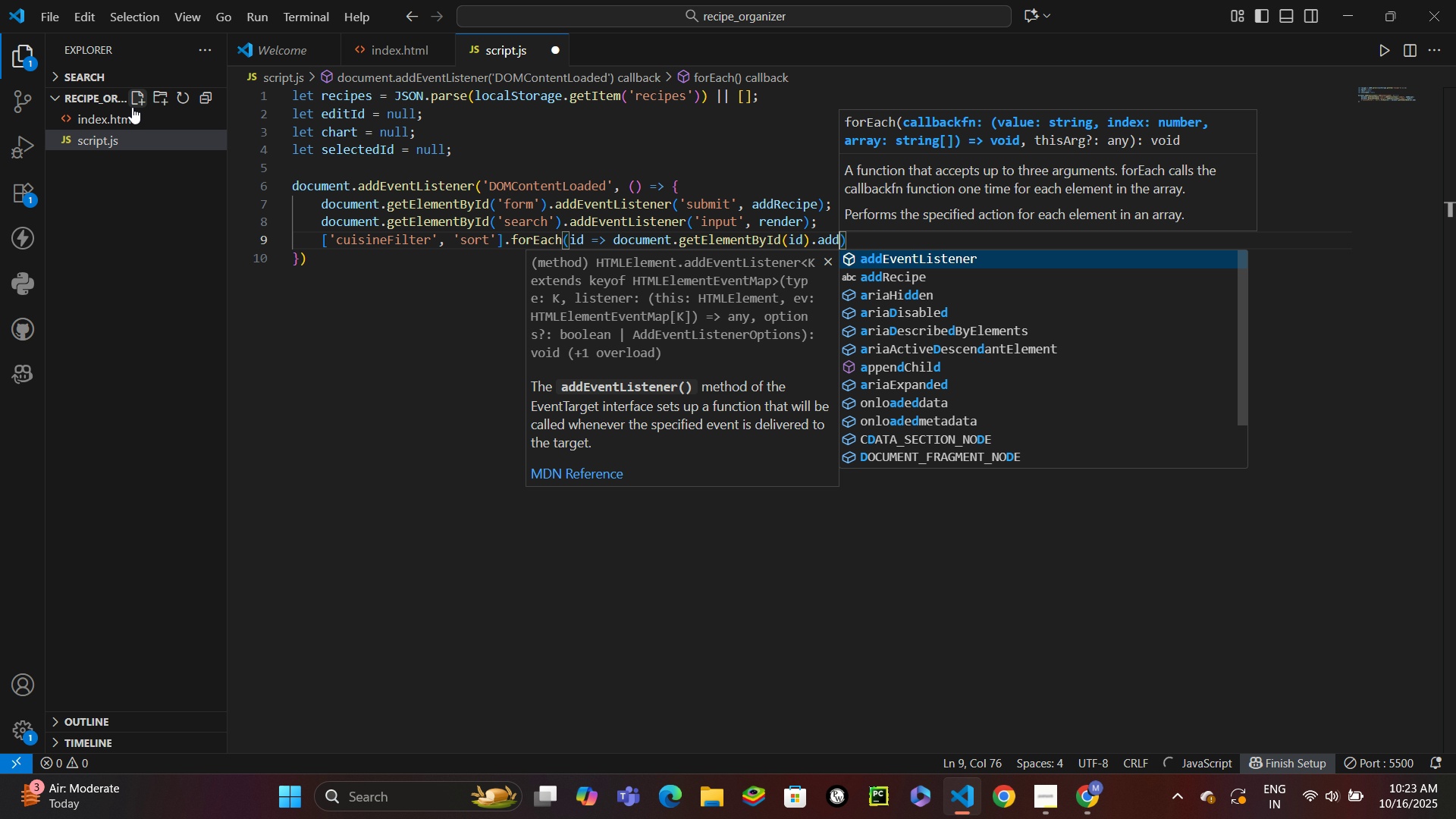 
key(Enter)
 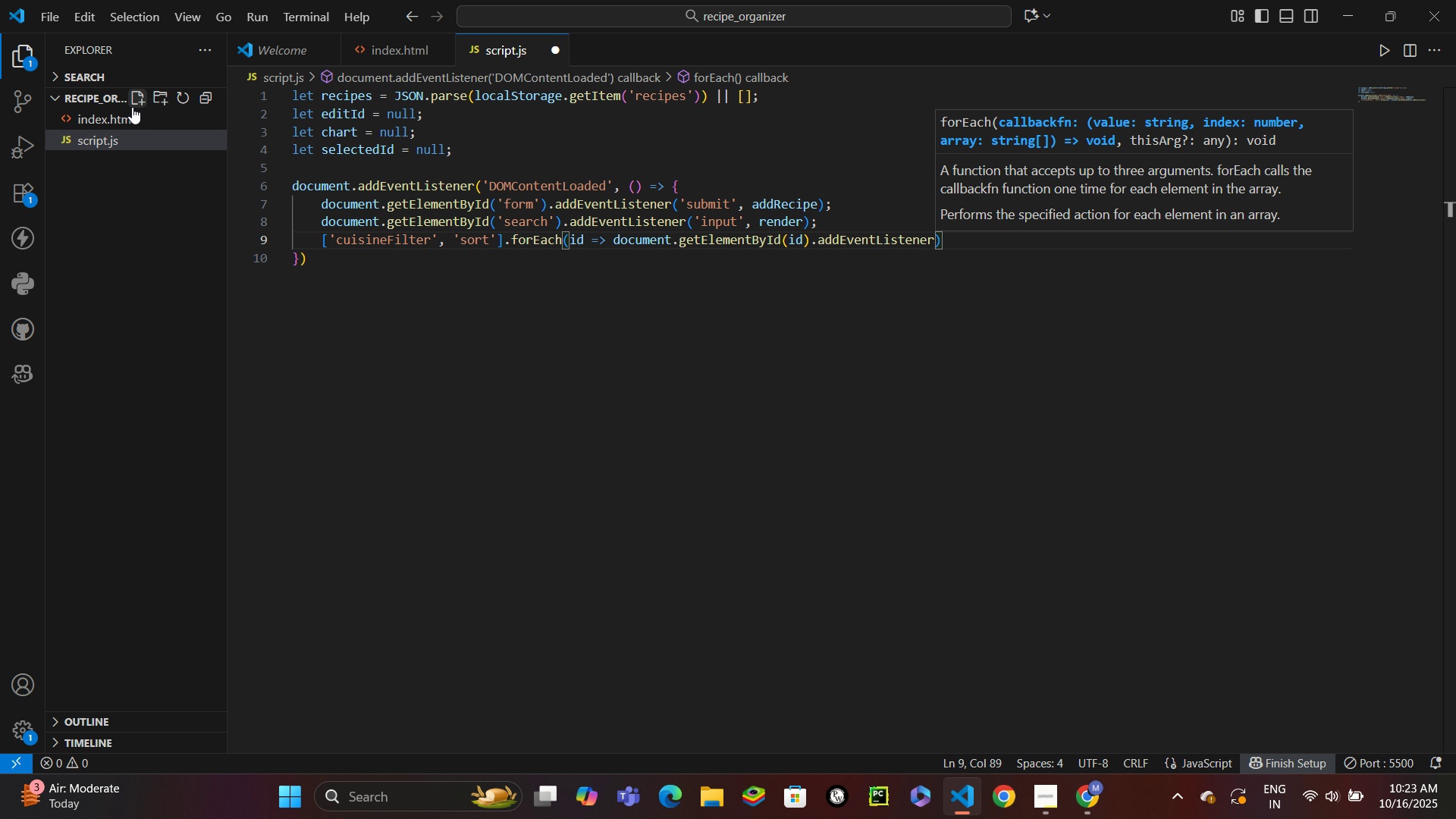 
type(('change)
 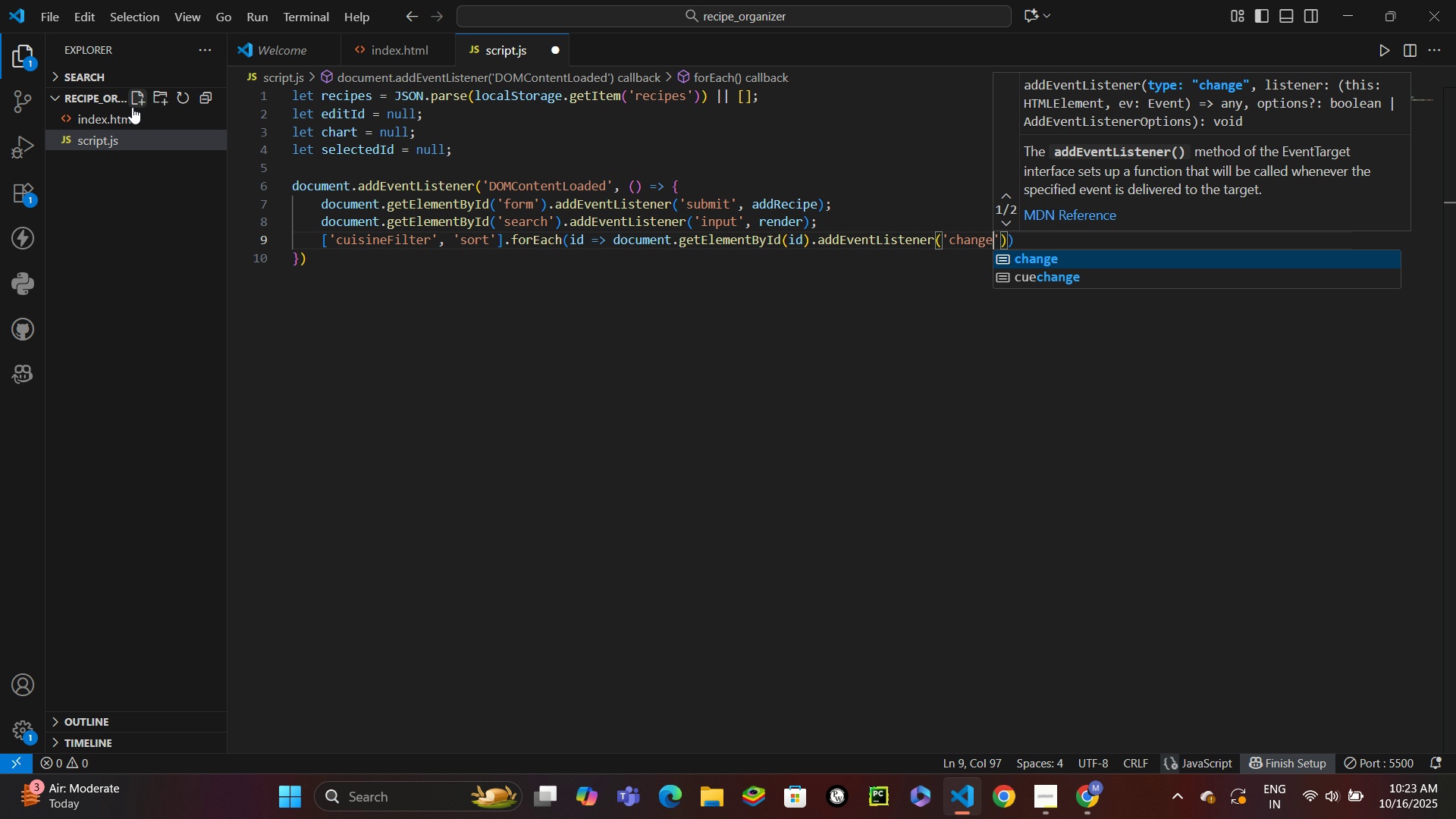 
key(ArrowRight)
 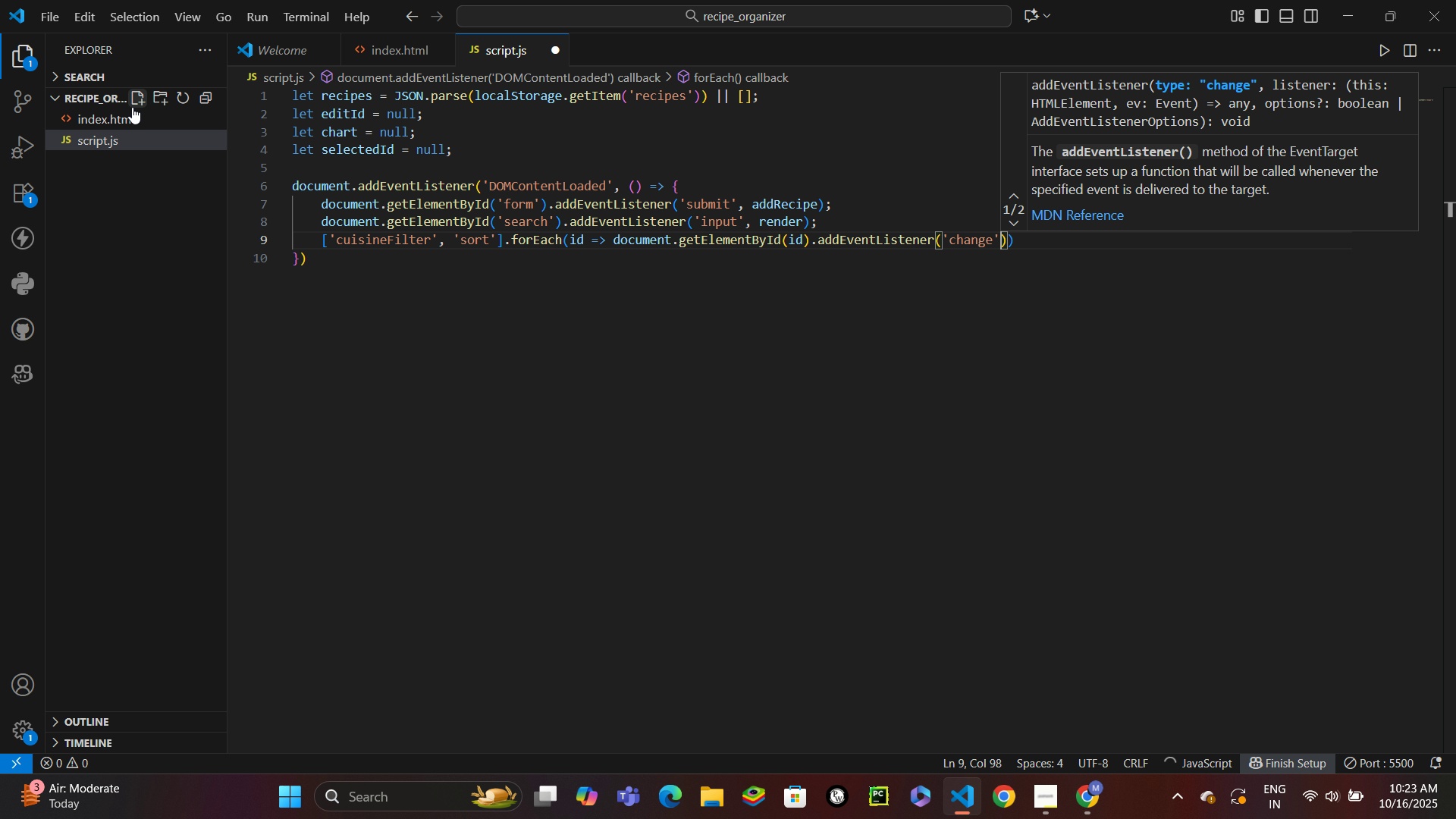 
type(,render)
 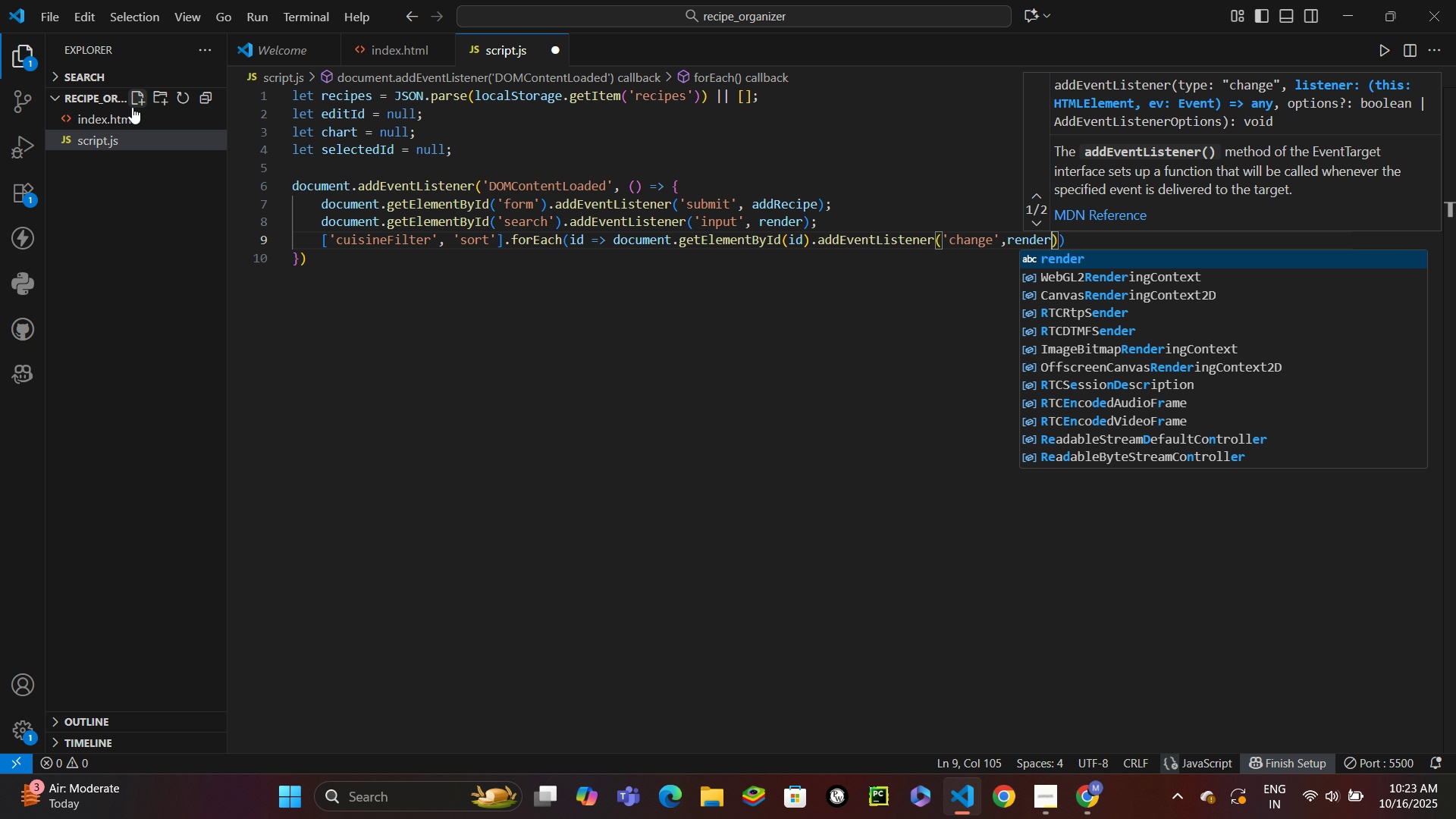 
key(ArrowRight)
 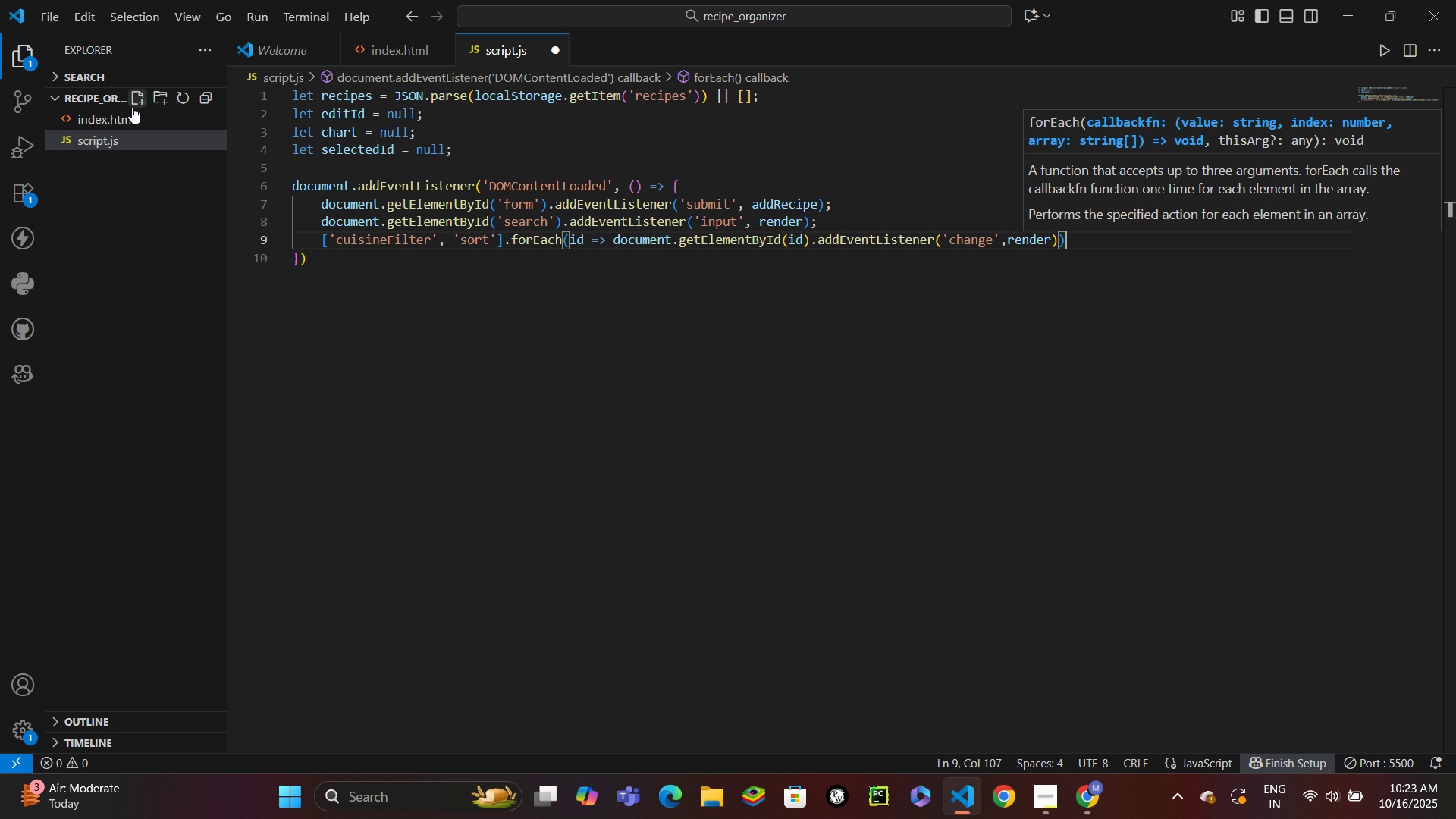 
key(ArrowRight)
 